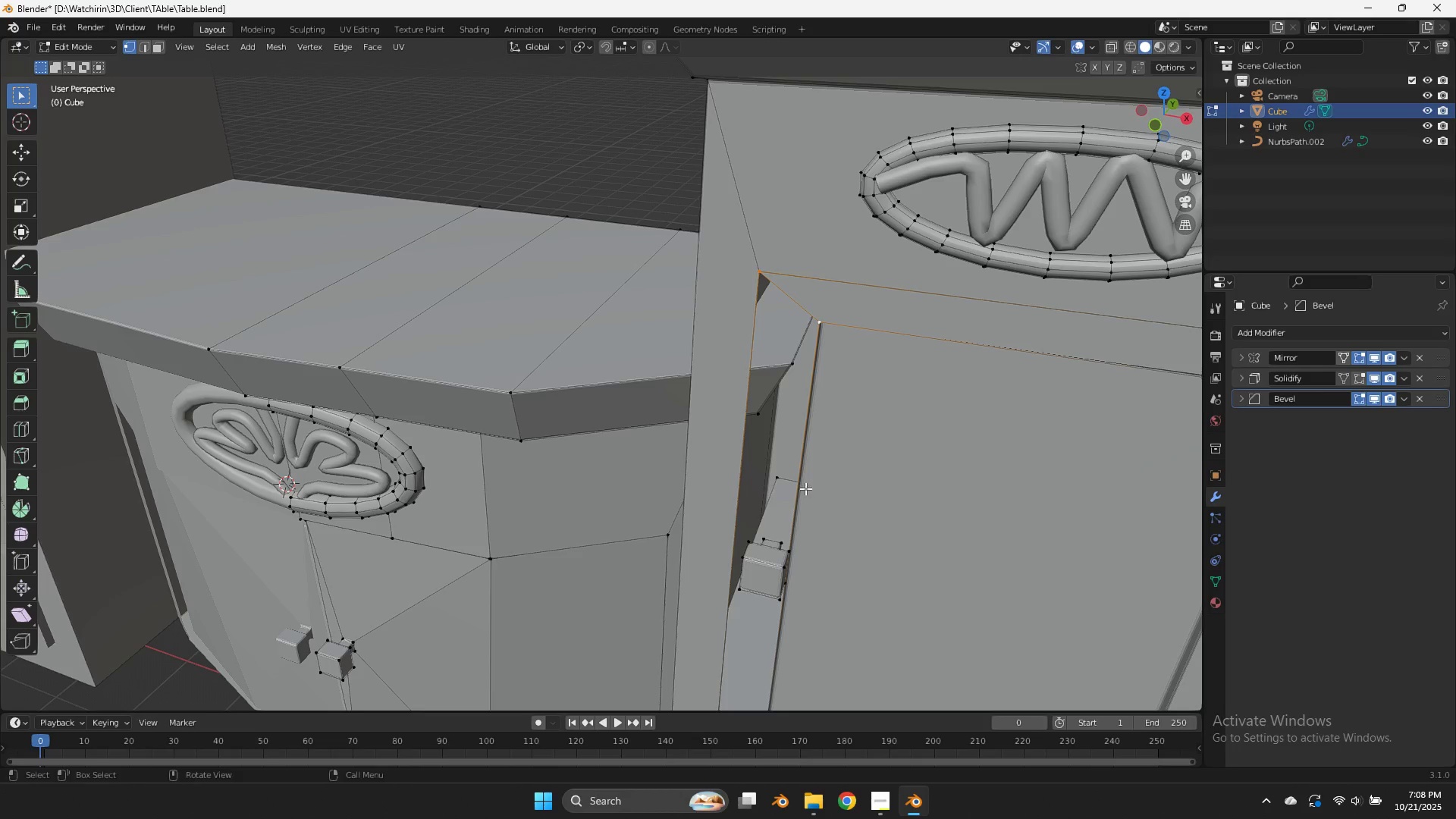 
hold_key(key=ShiftLeft, duration=0.98)
double_click([781, 538])
 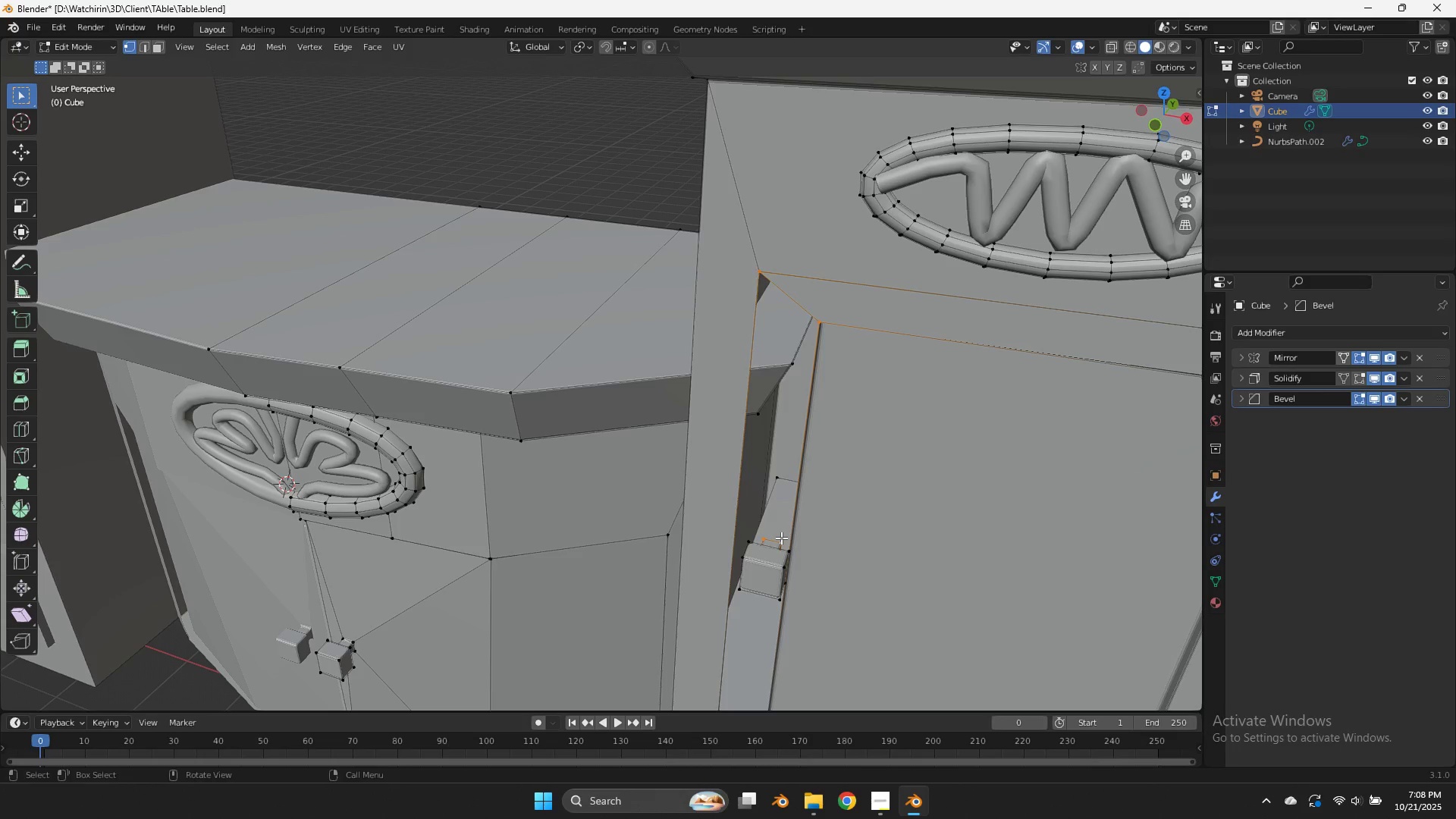 
key(F)
 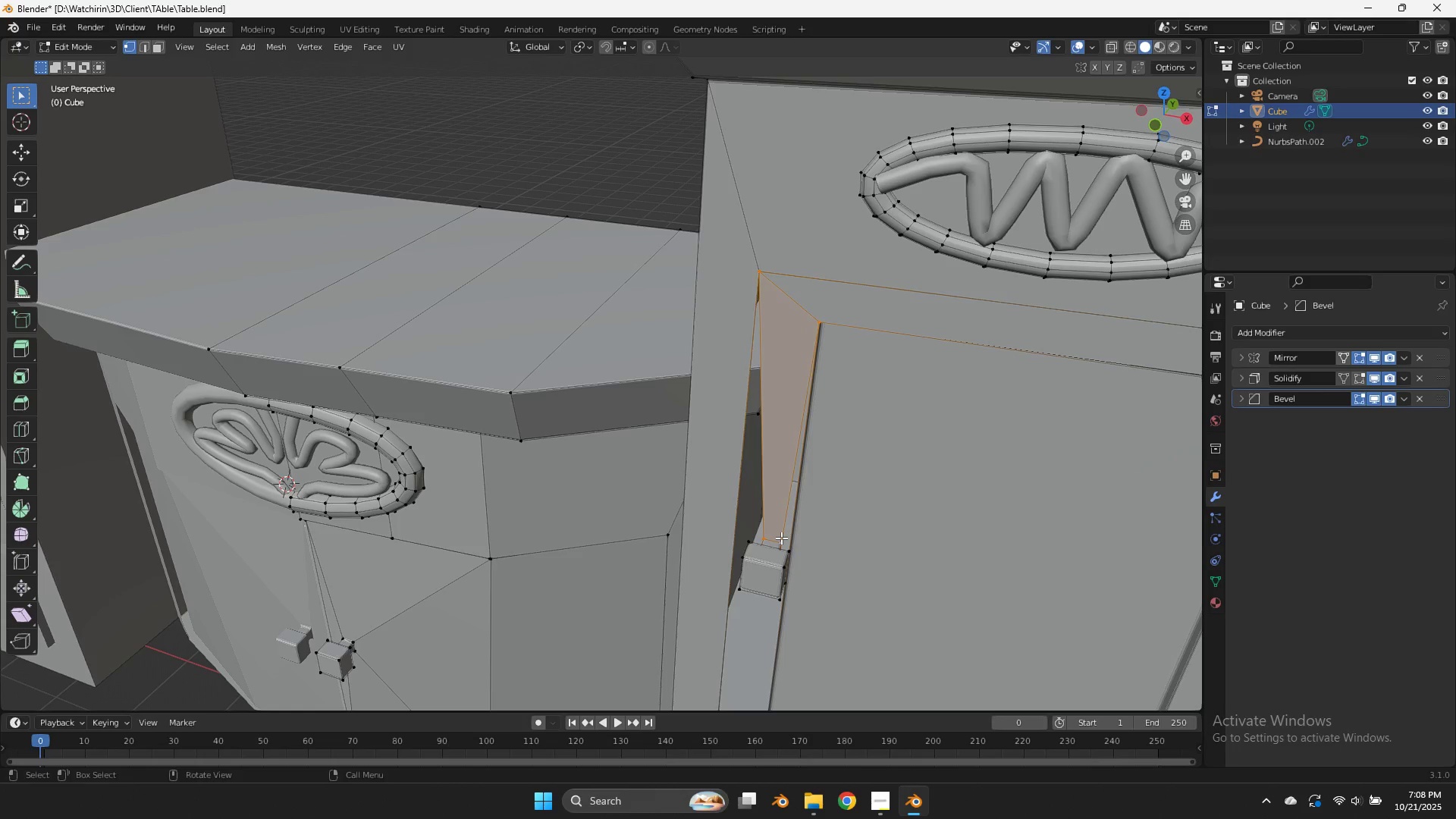 
left_click([781, 538])
 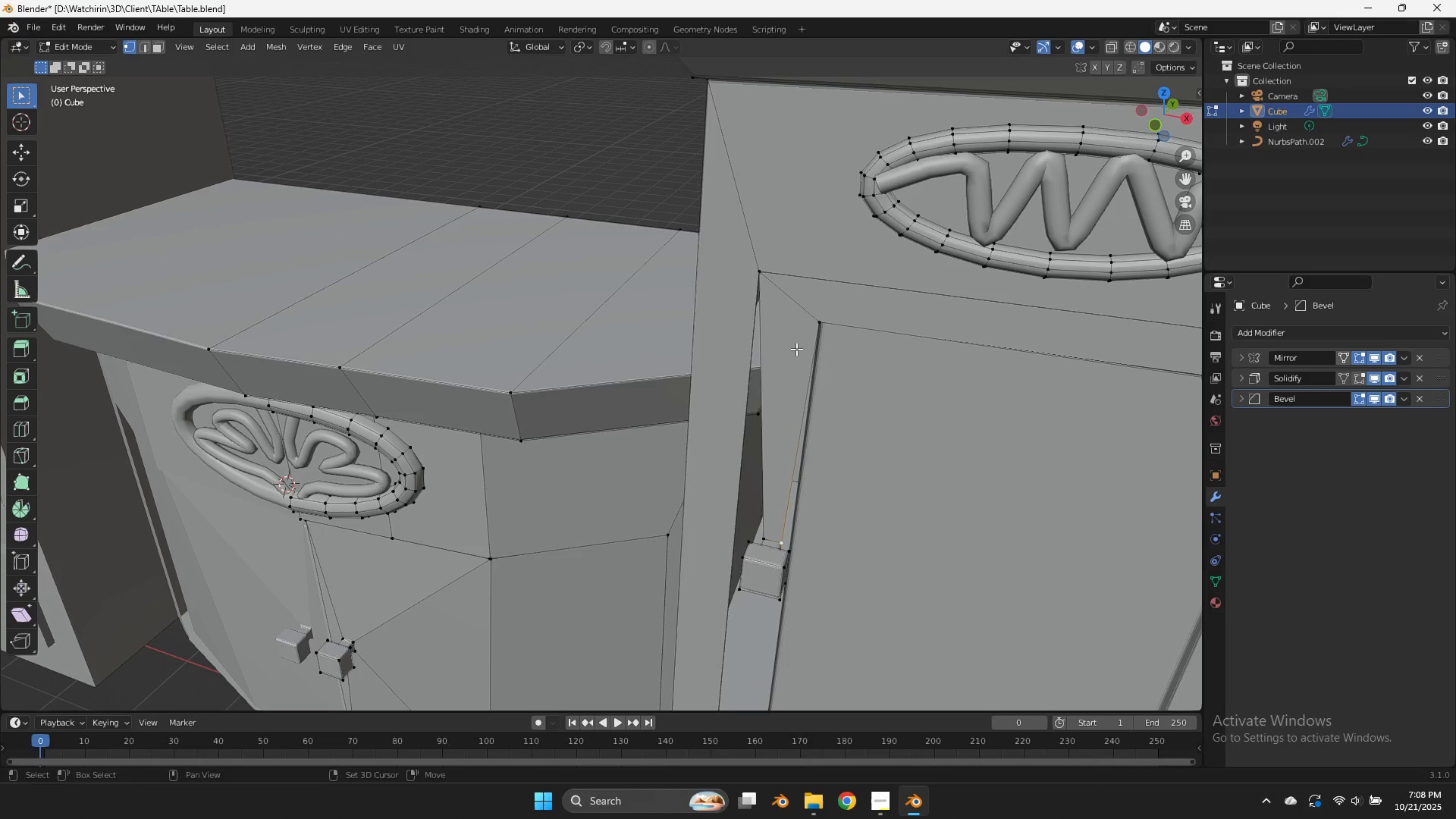 
key(Shift+ShiftLeft)
 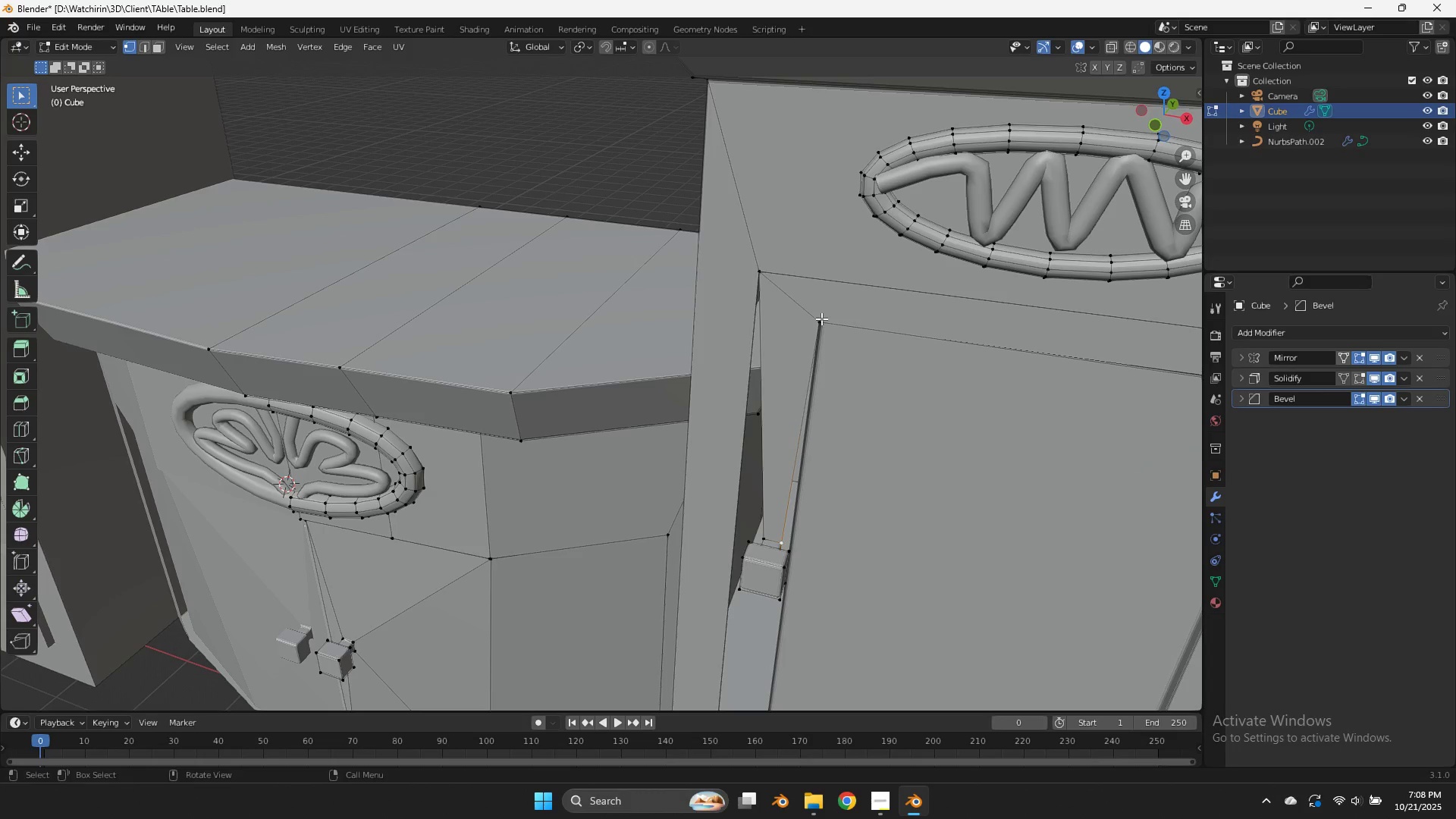 
hold_key(key=ShiftLeft, duration=0.54)
left_click([821, 318])
 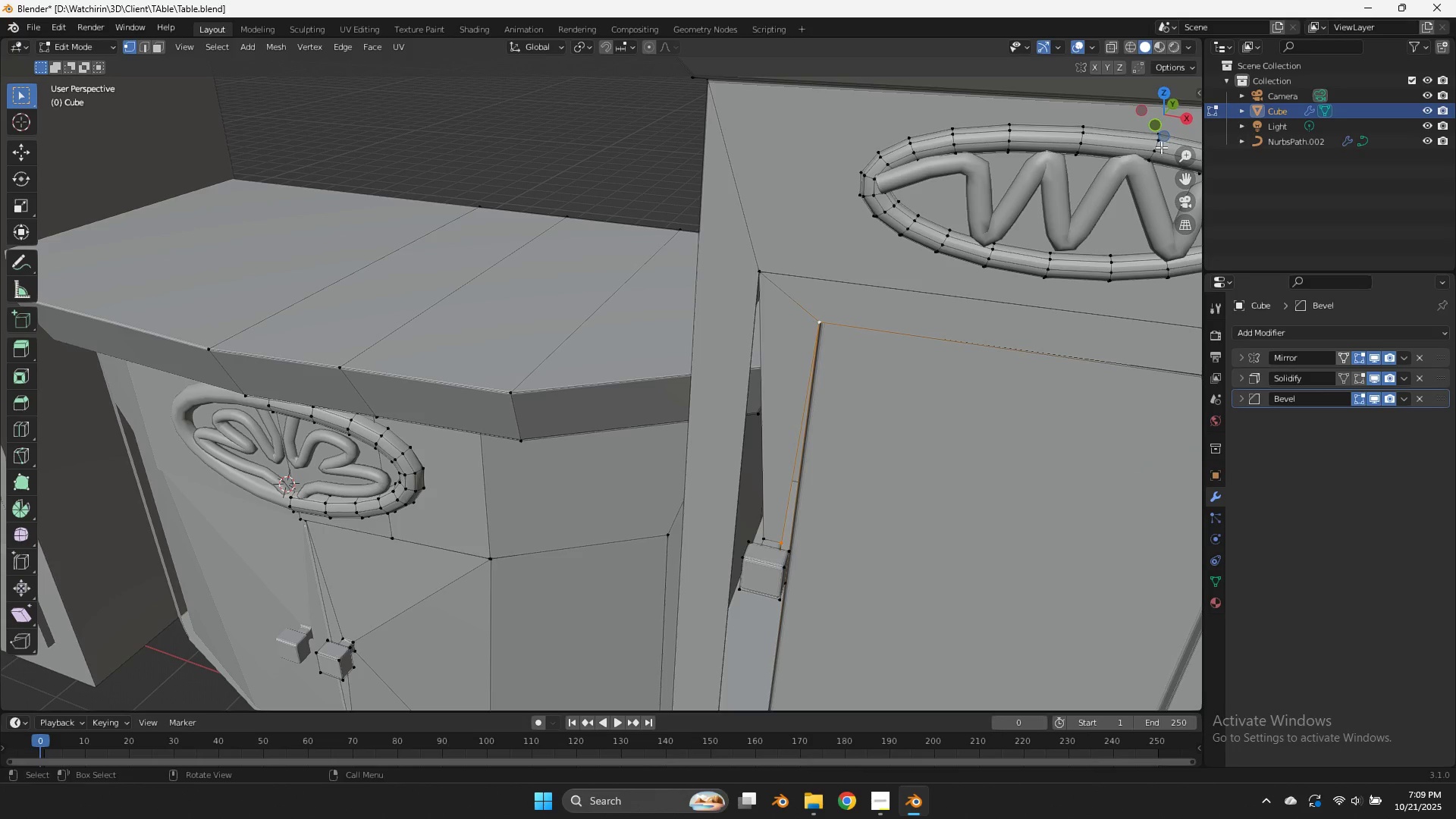 
left_click_drag(start_coordinate=[1162, 126], to_coordinate=[1166, 632])
 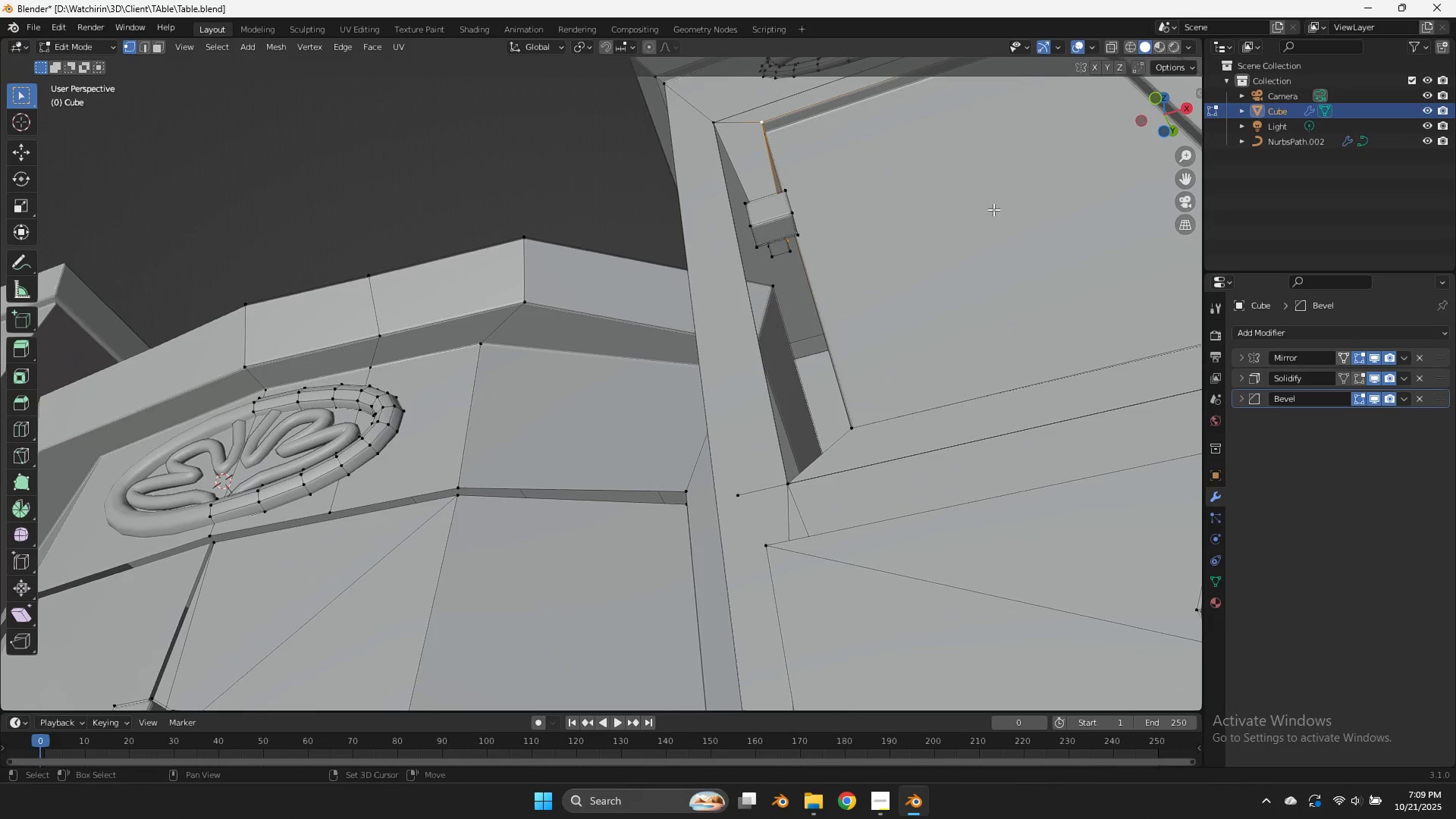 
hold_key(key=ShiftLeft, duration=1.79)
left_click([790, 258])
 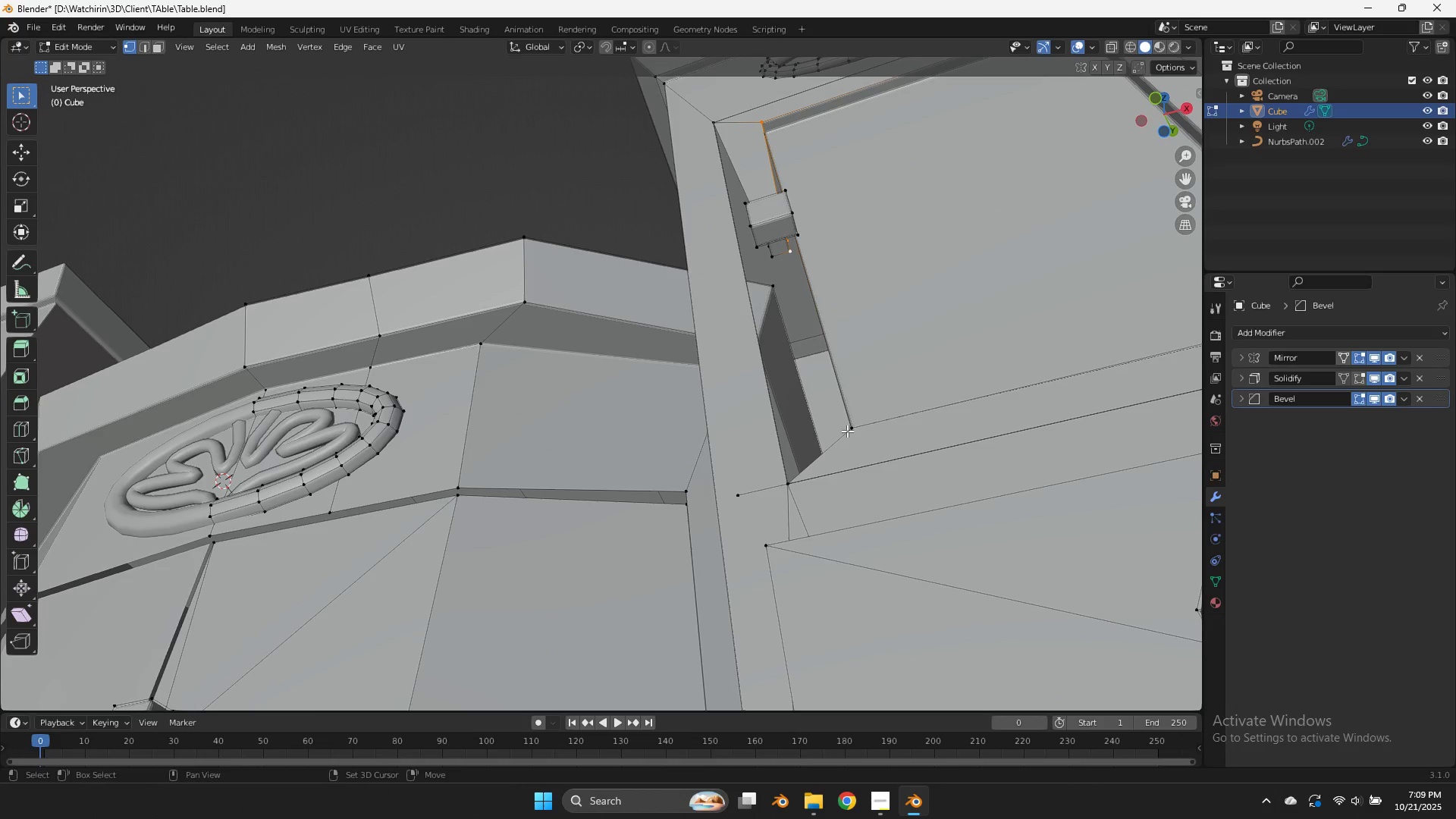 
left_click([847, 431])
 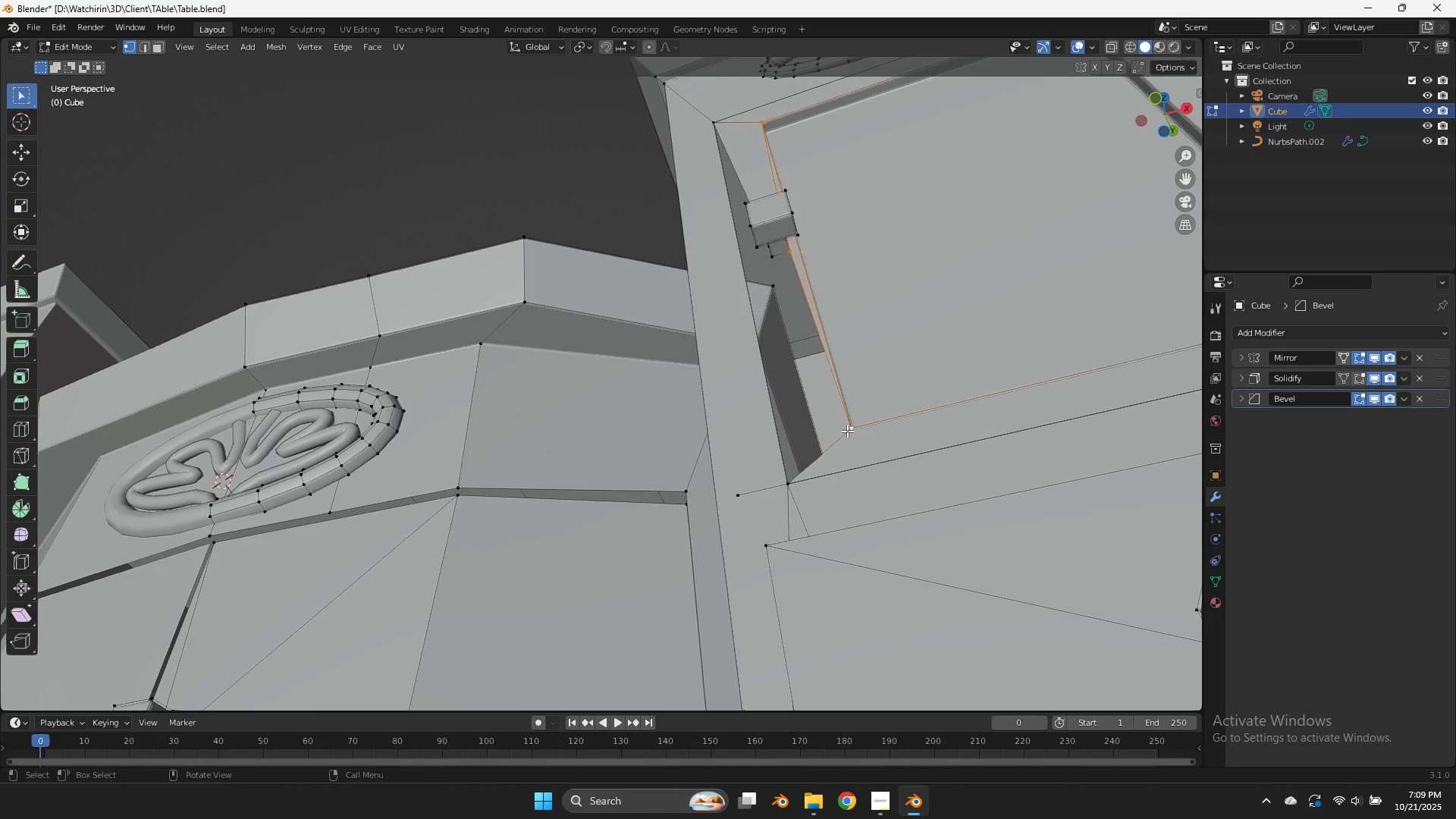 
key(F)
 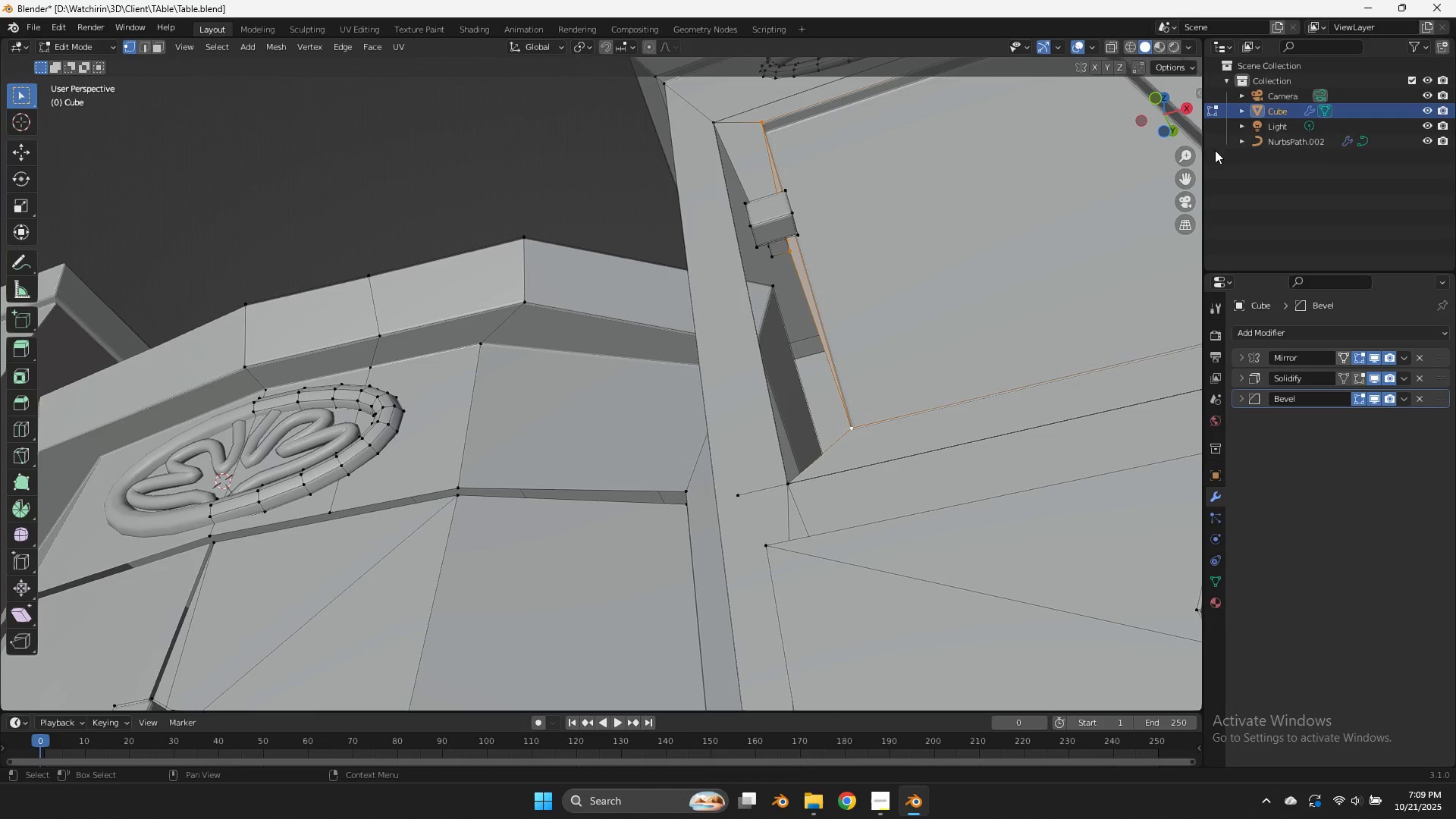 
left_click_drag(start_coordinate=[1178, 110], to_coordinate=[1138, 128])
 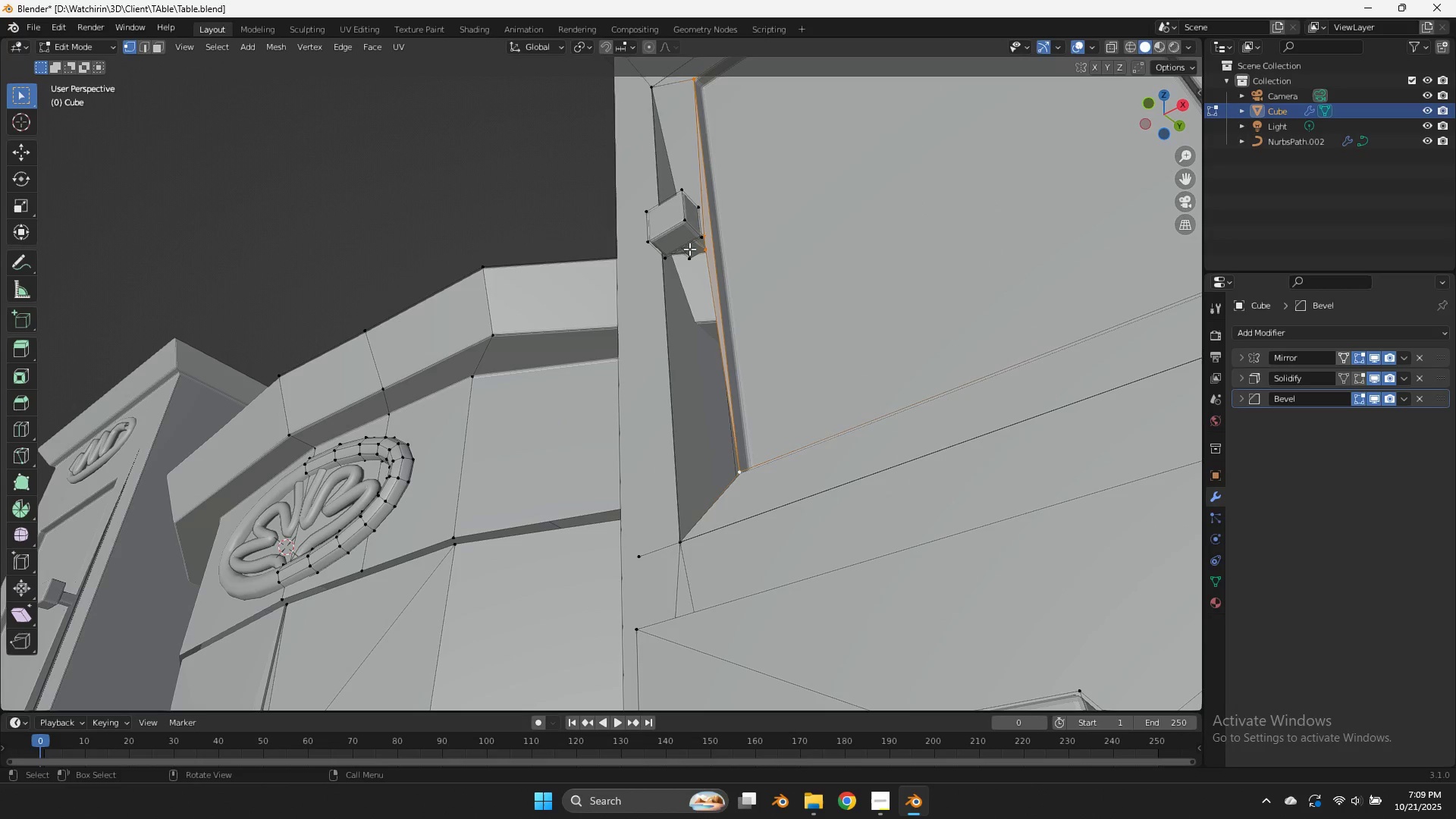 
left_click([689, 249])
 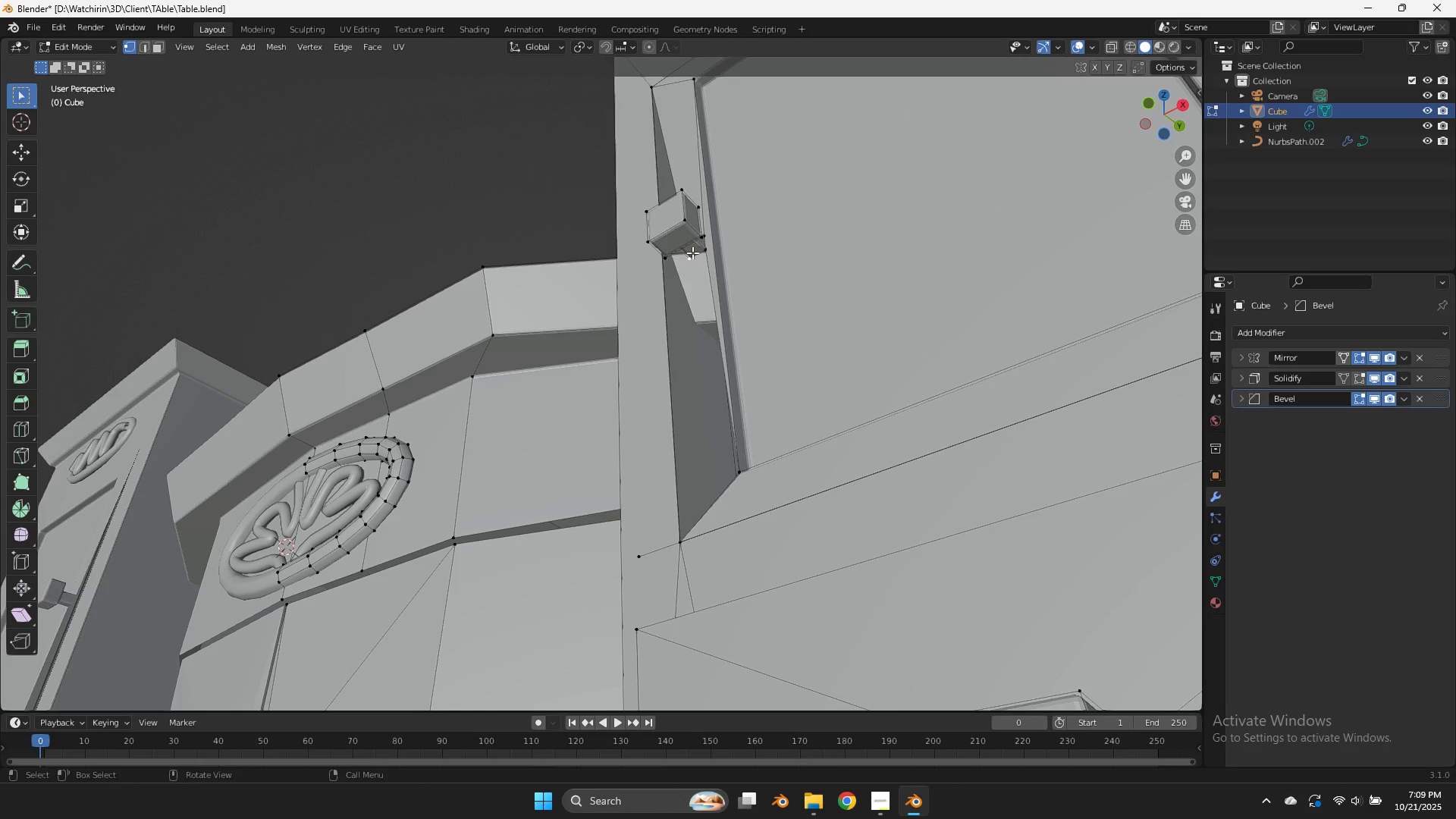 
hold_key(key=ShiftLeft, duration=1.84)
left_click([698, 253])
 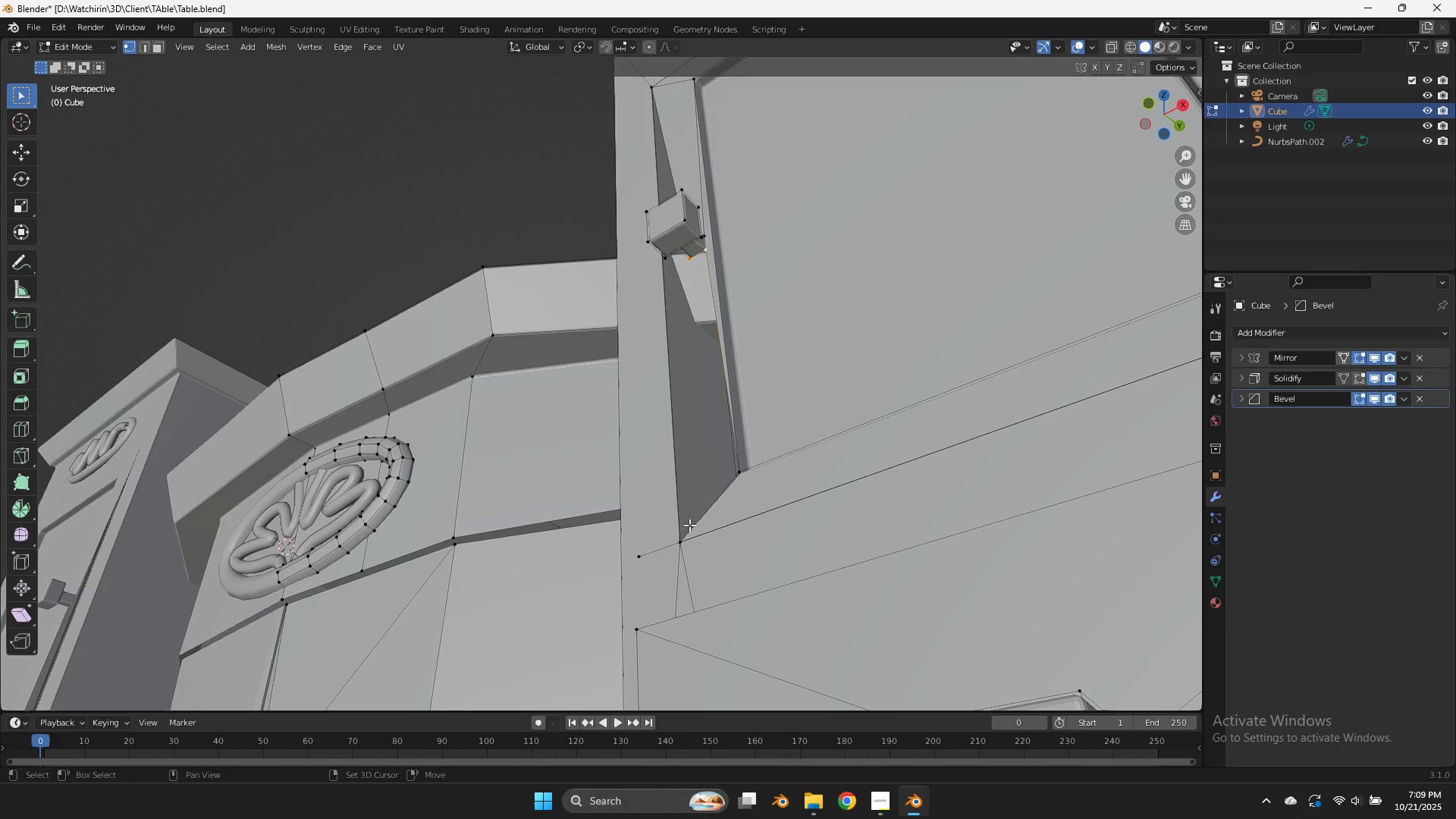 
left_click([687, 532])
 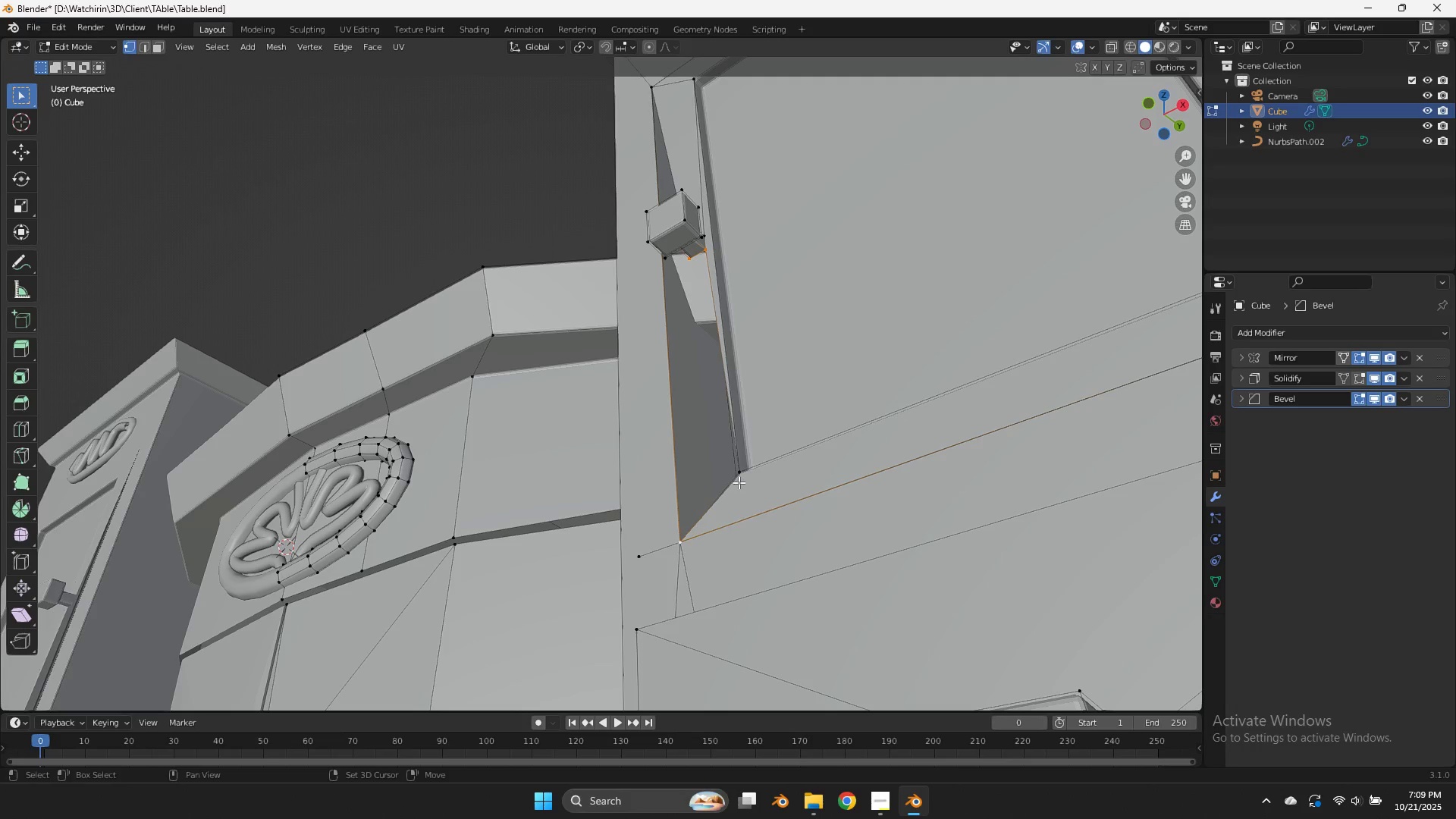 
left_click([739, 482])
 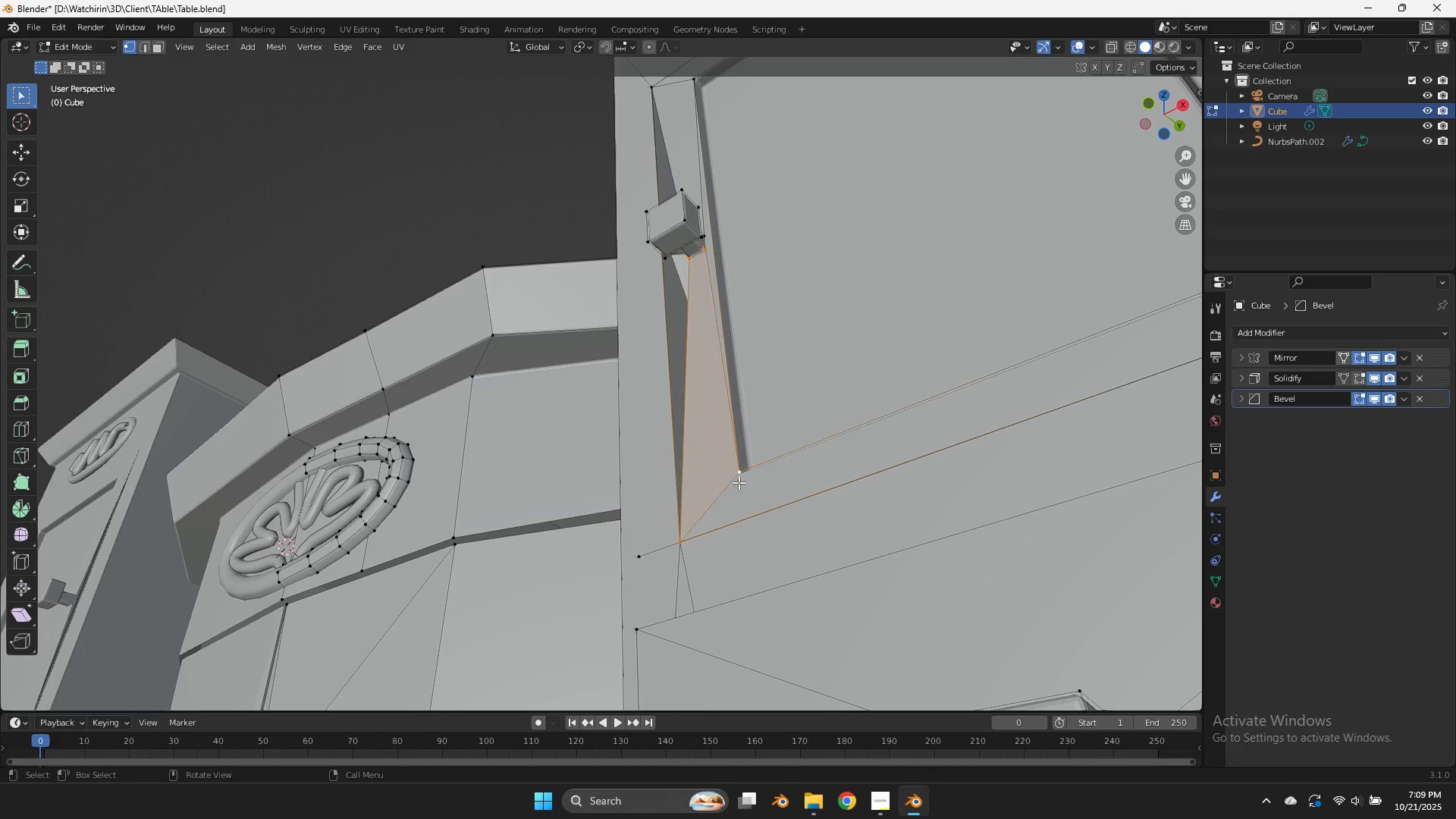 
type(fz)
 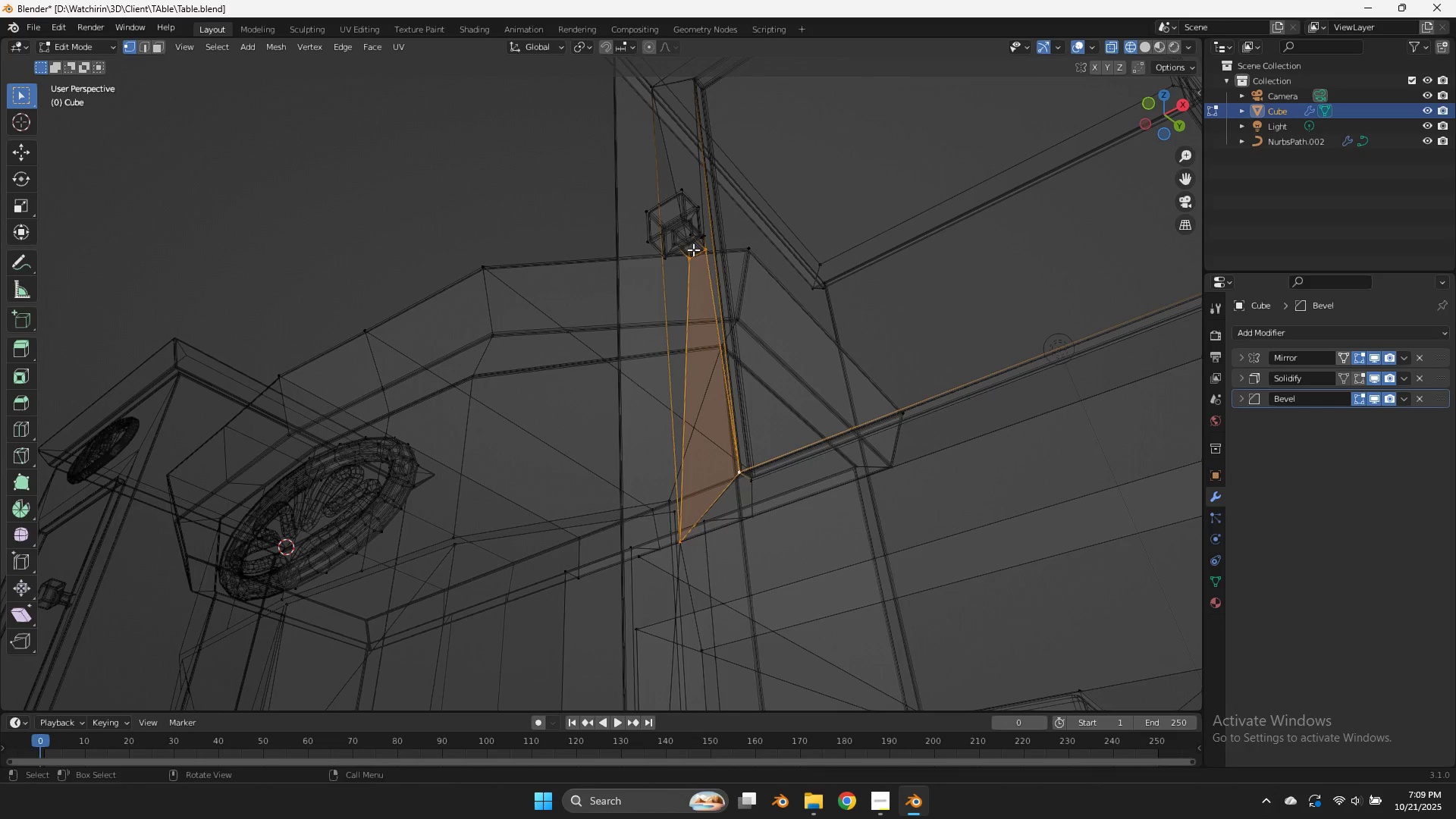 
left_click([692, 247])
 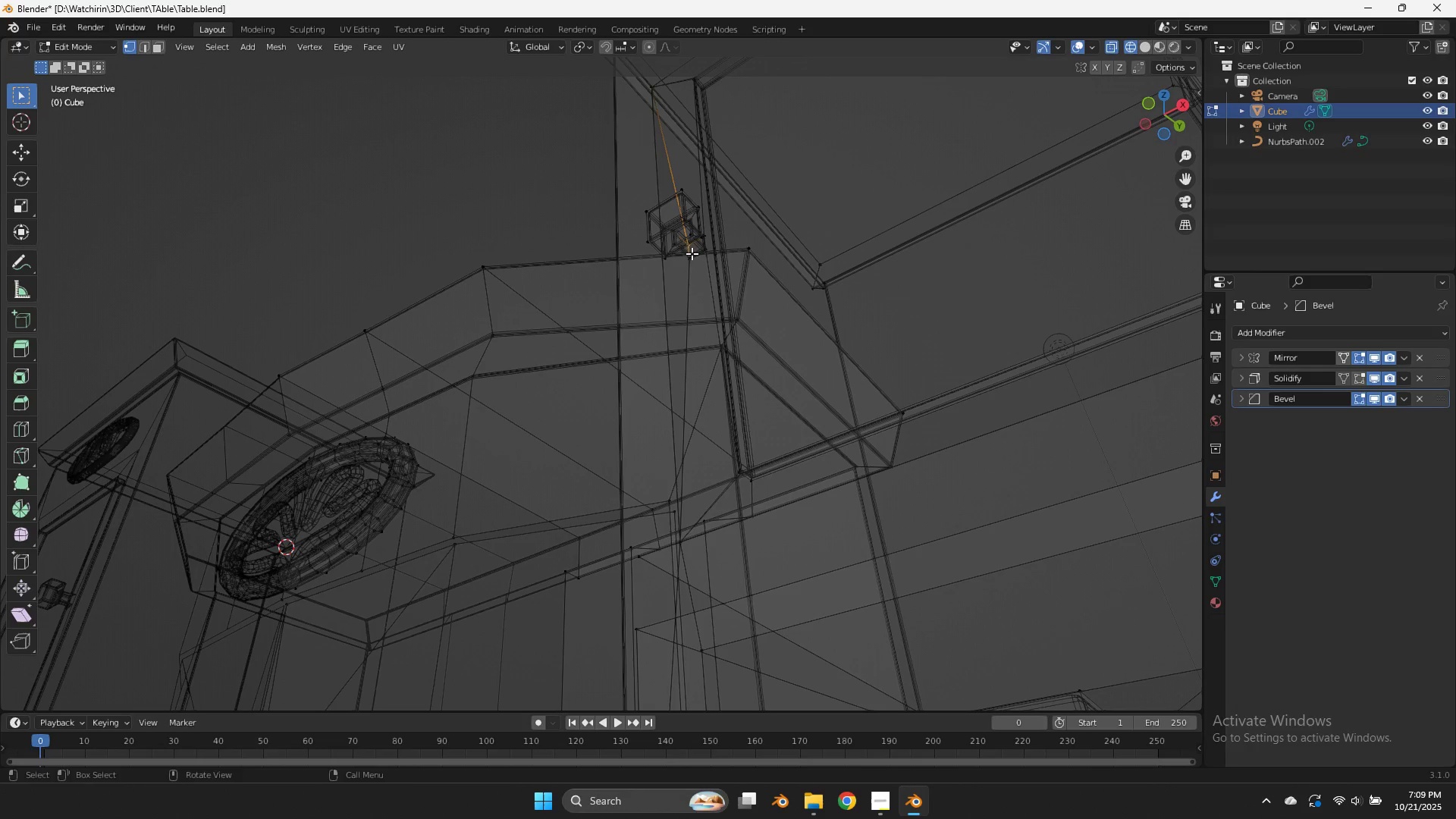 
key(Shift+ShiftLeft)
 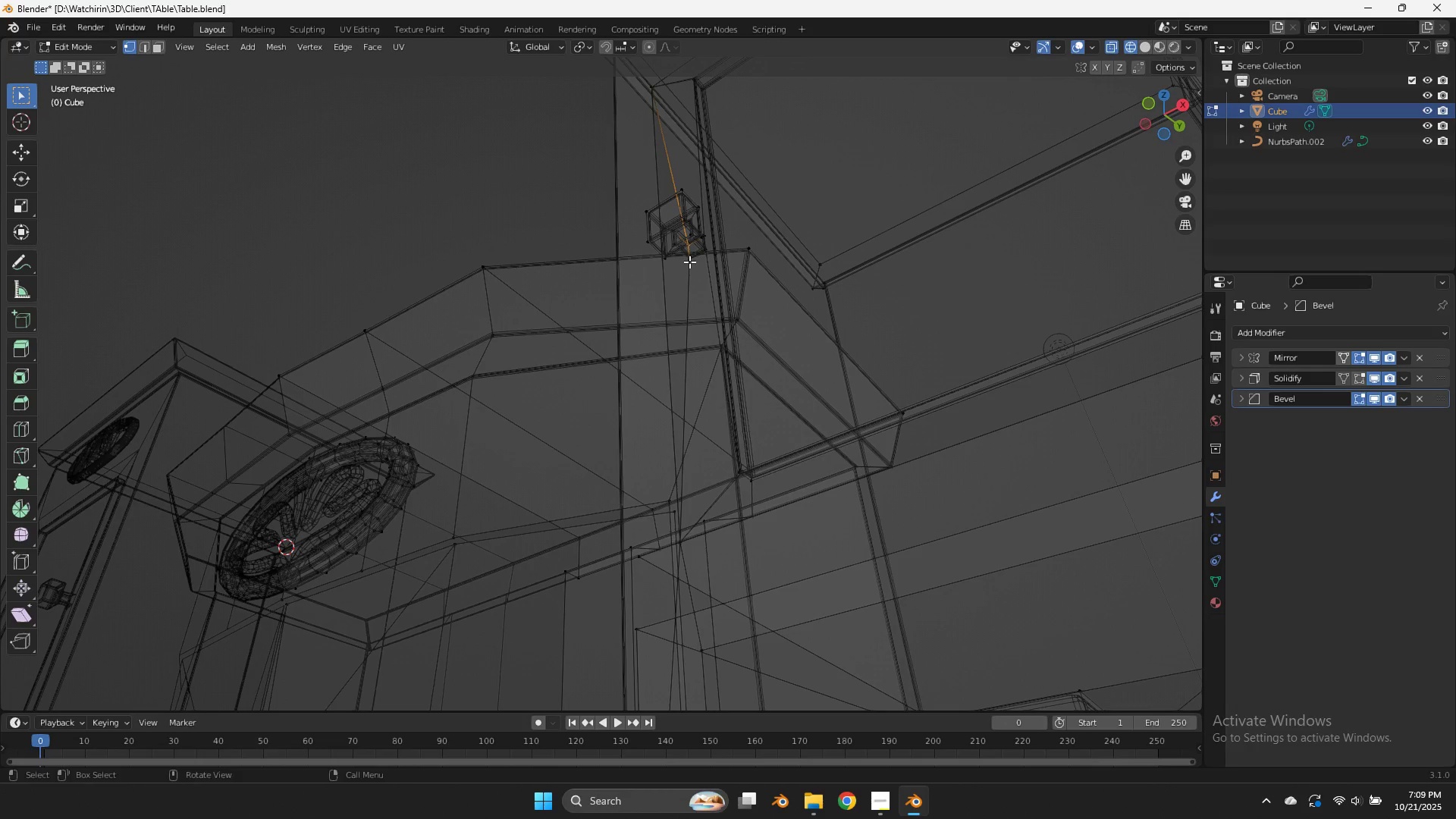 
hold_key(key=ShiftLeft, duration=0.36)
left_click([689, 261])
 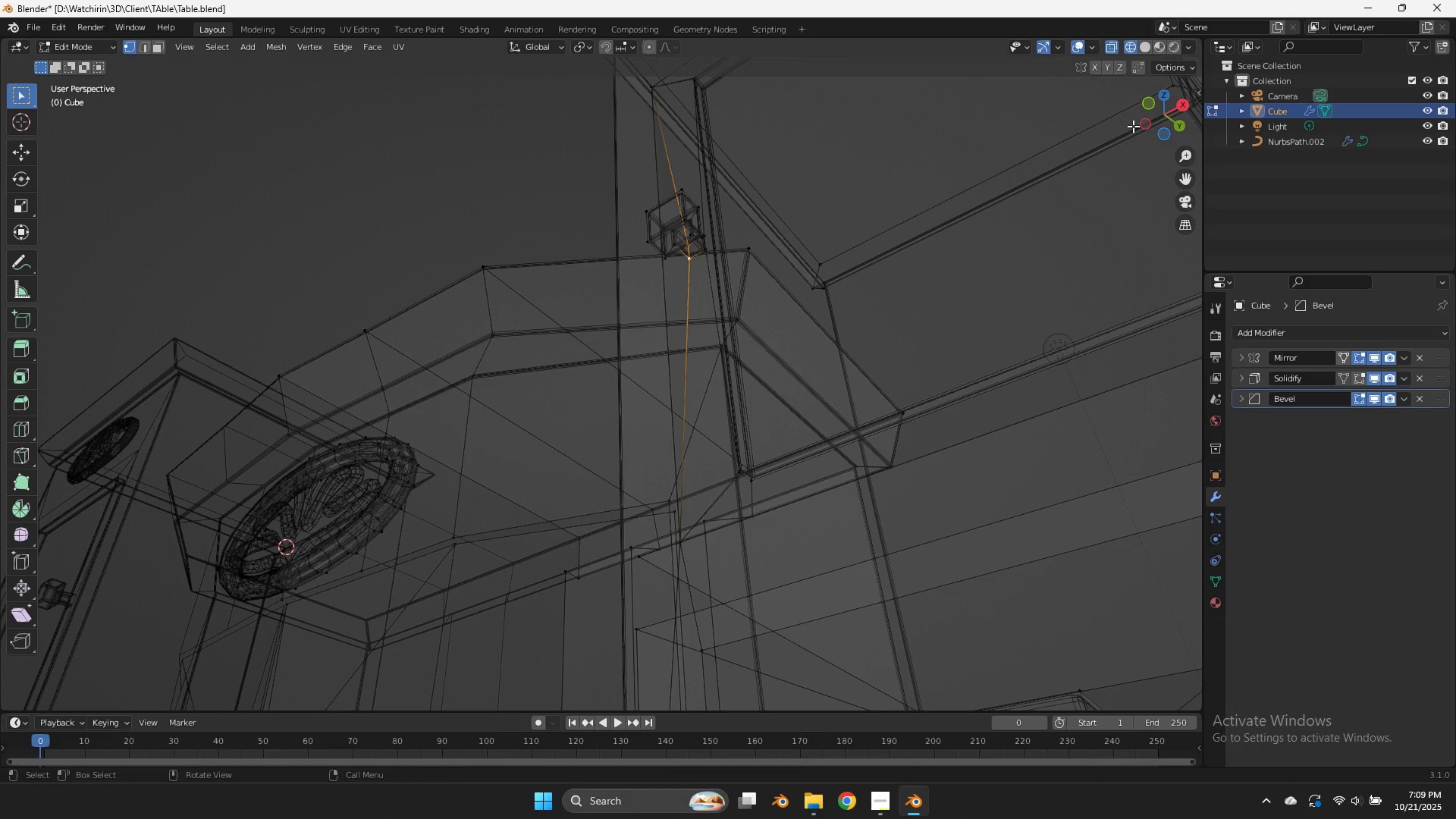 
key(F)
 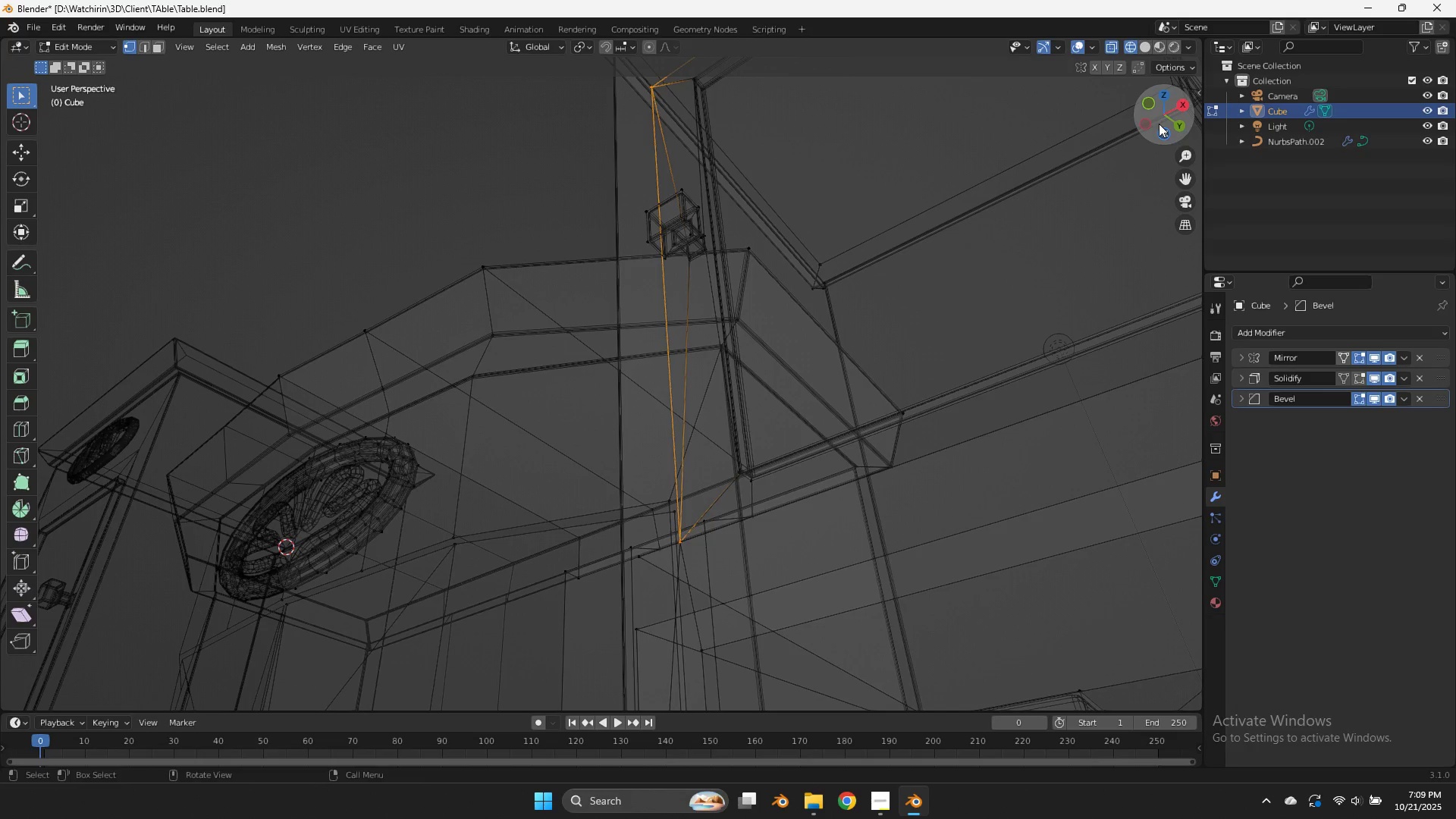 
left_click_drag(start_coordinate=[1161, 124], to_coordinate=[5, 140])
 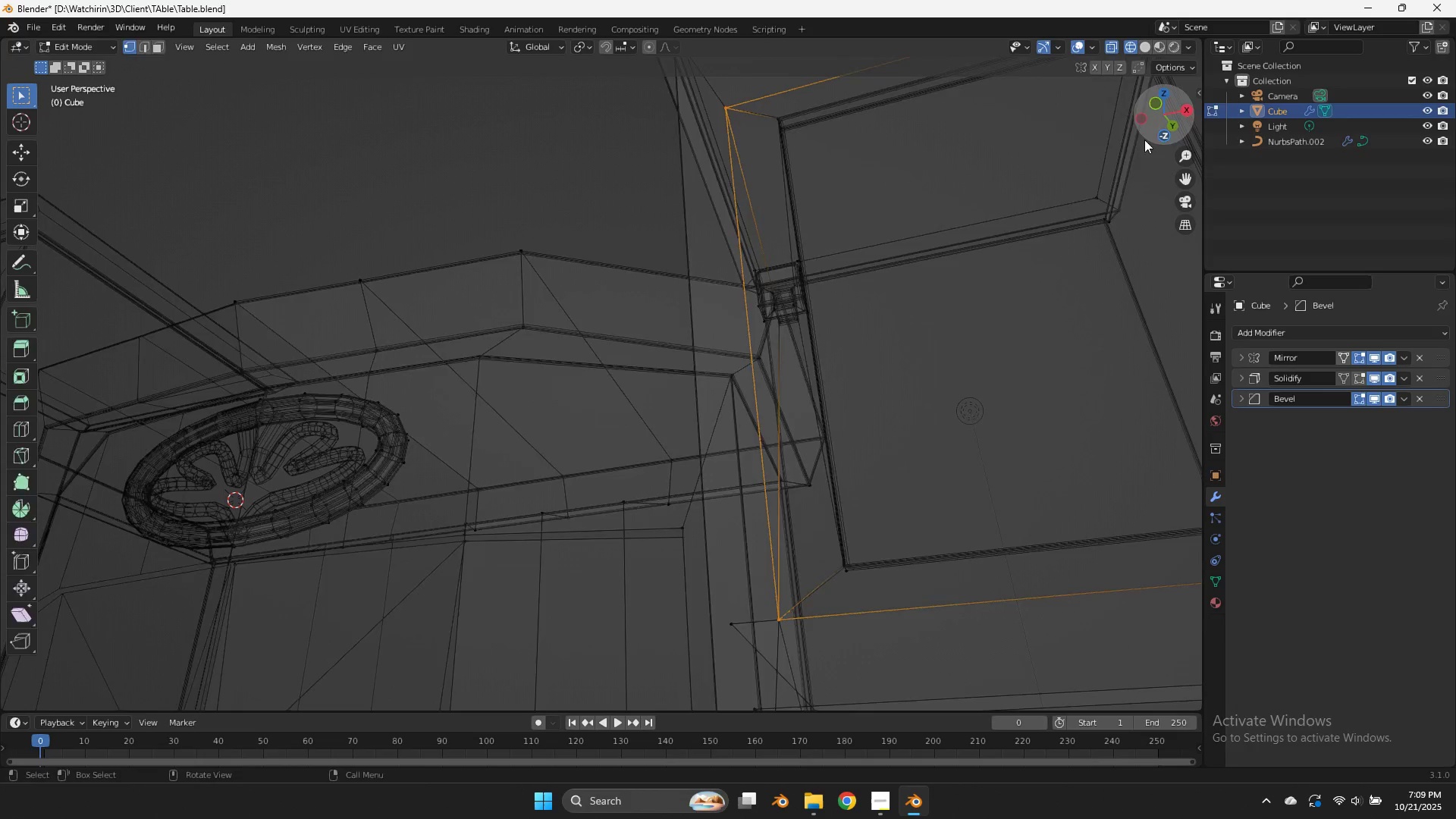 
key(Tab)
 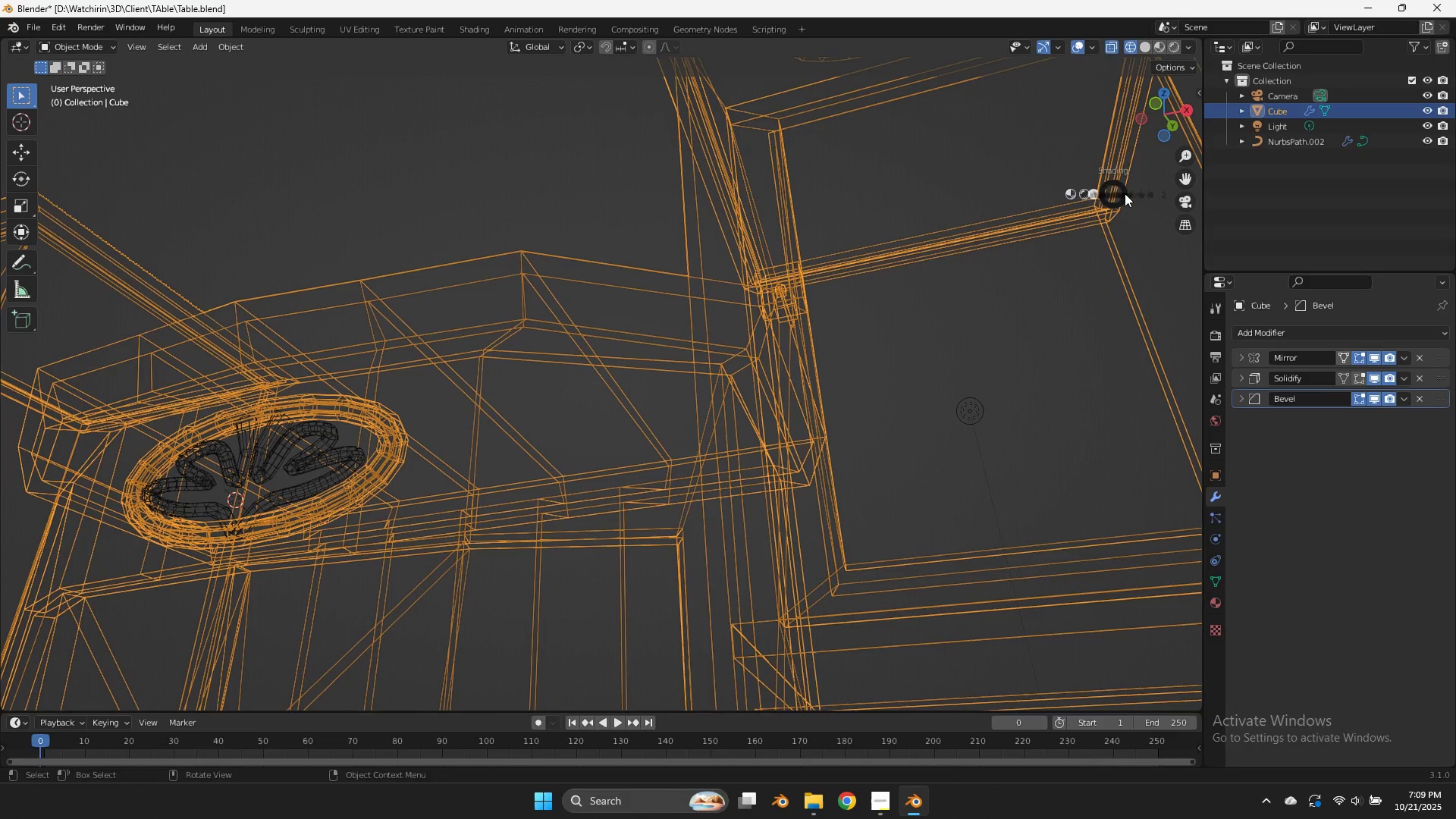 
key(Z)
 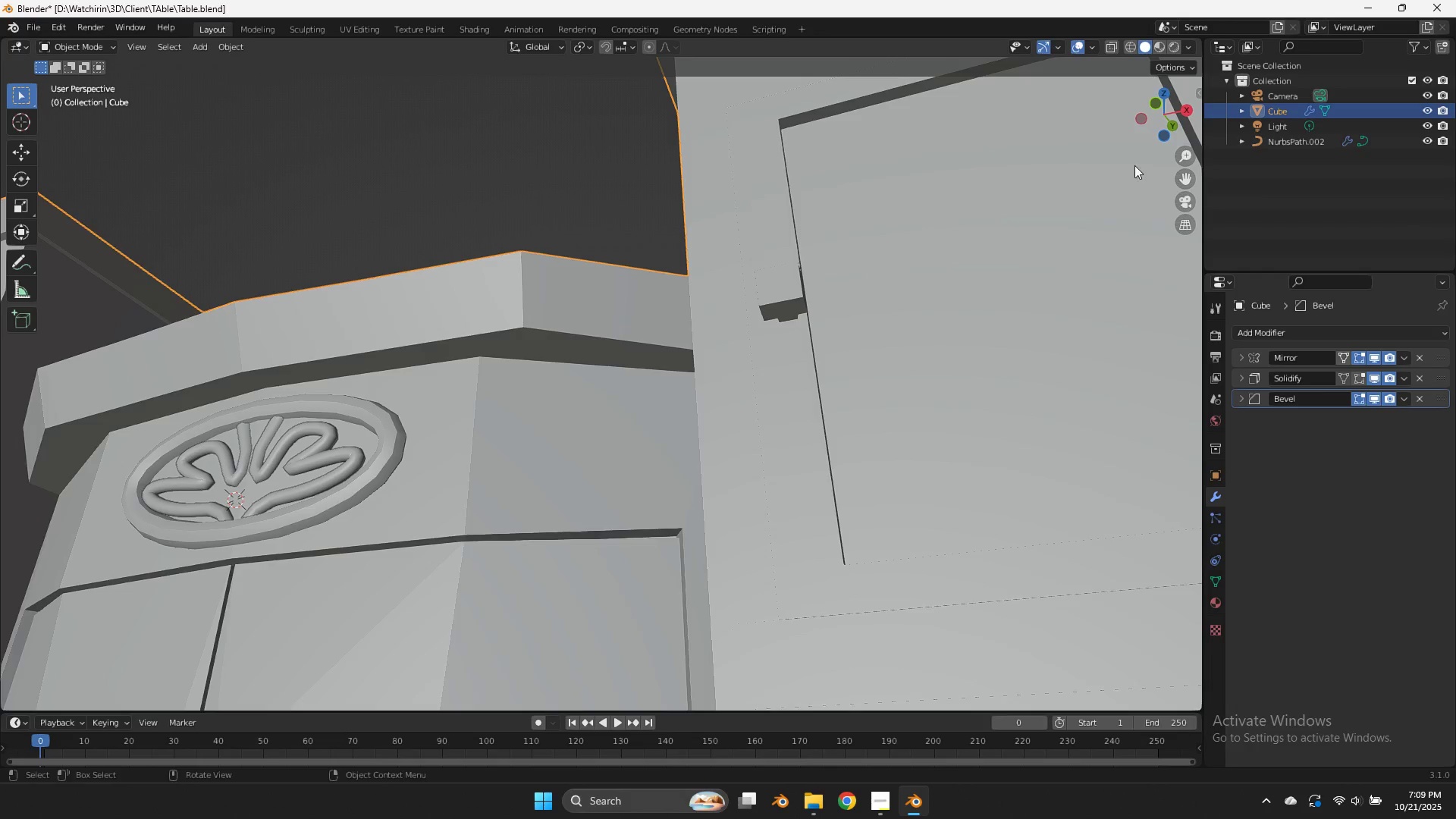 
key(Tab)
 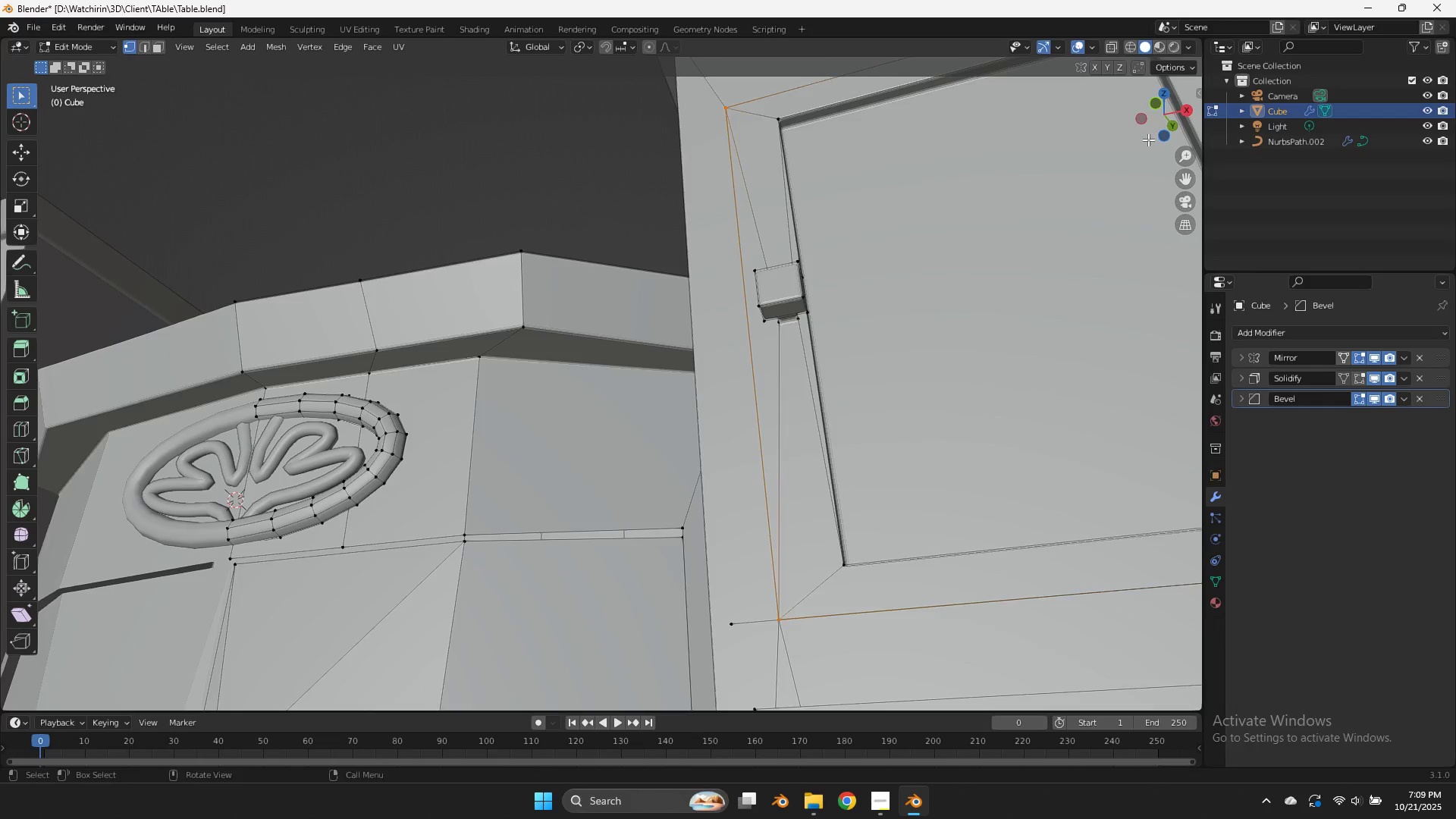 
left_click_drag(start_coordinate=[1150, 140], to_coordinate=[1189, 295])
 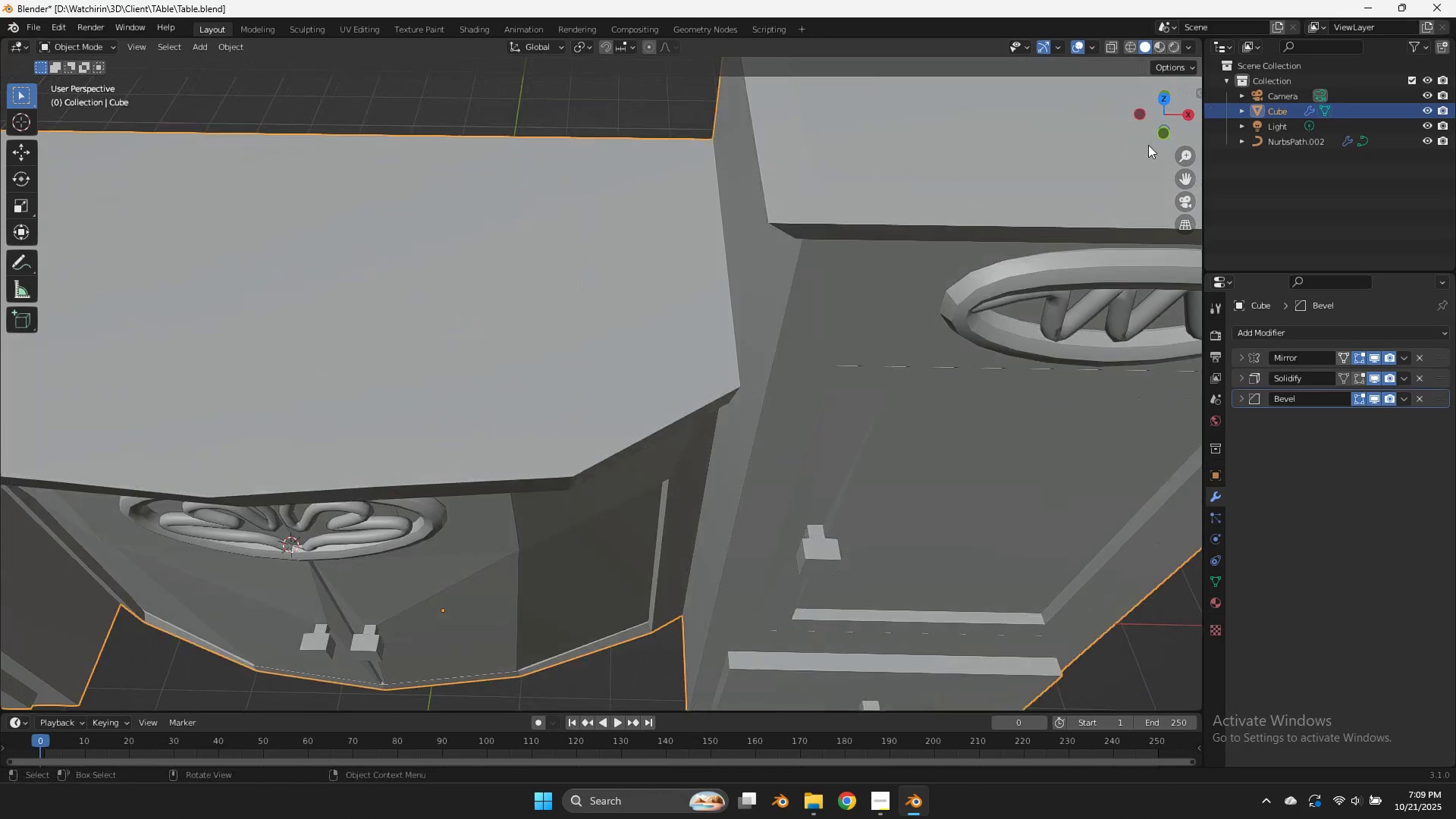 
key(Tab)
 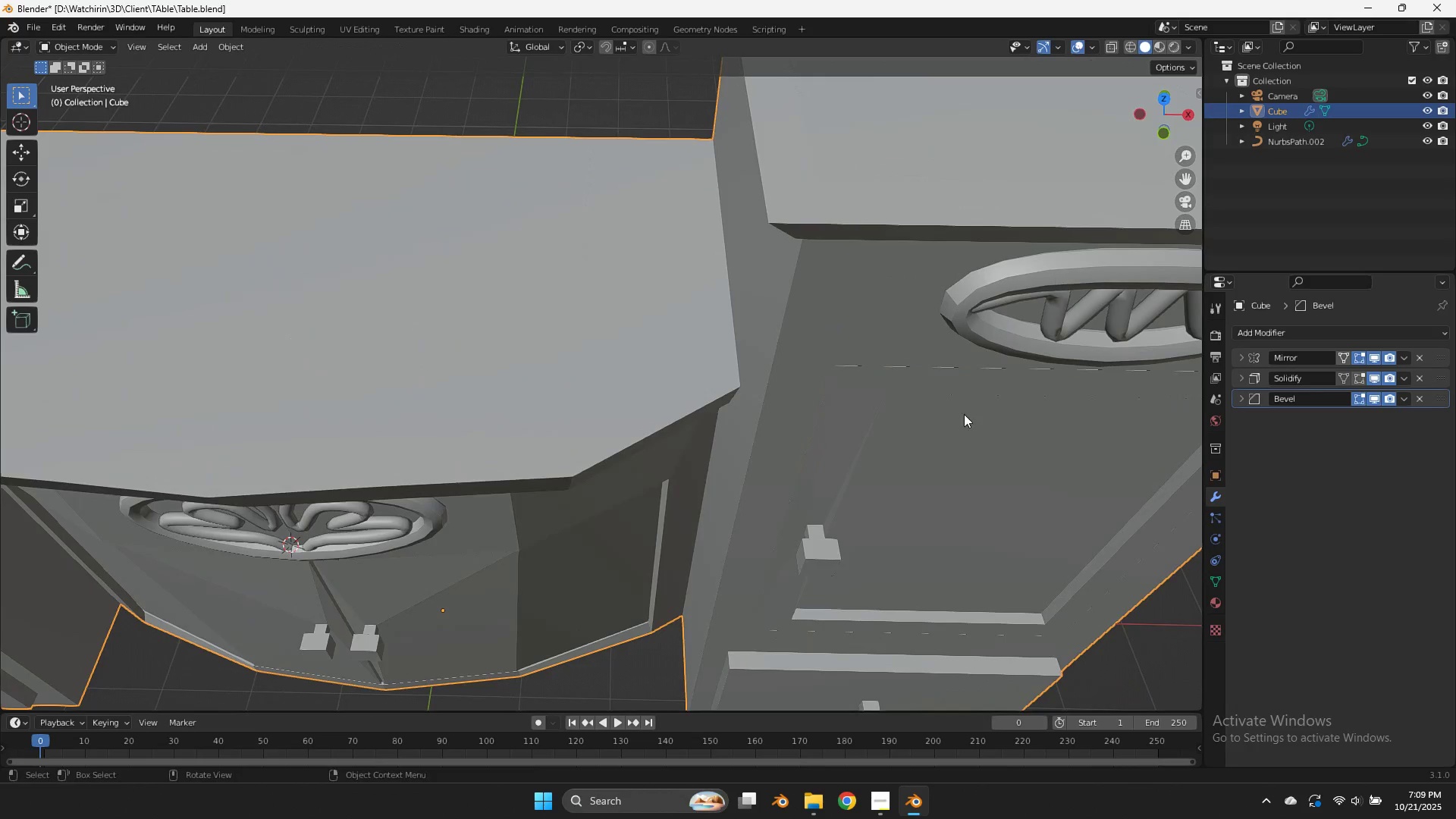 
key(Control+ControlLeft)
 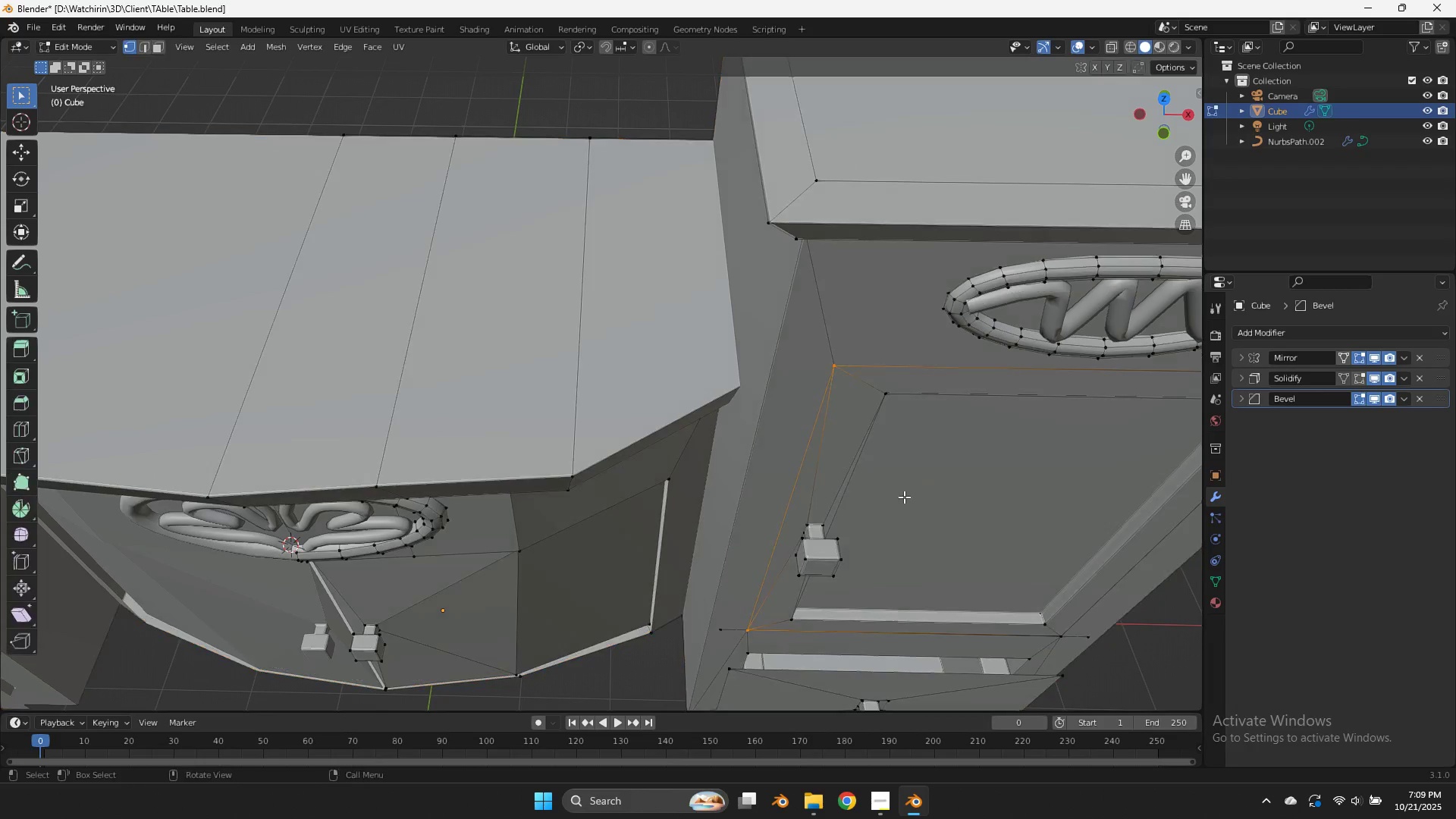 
key(Tab)
 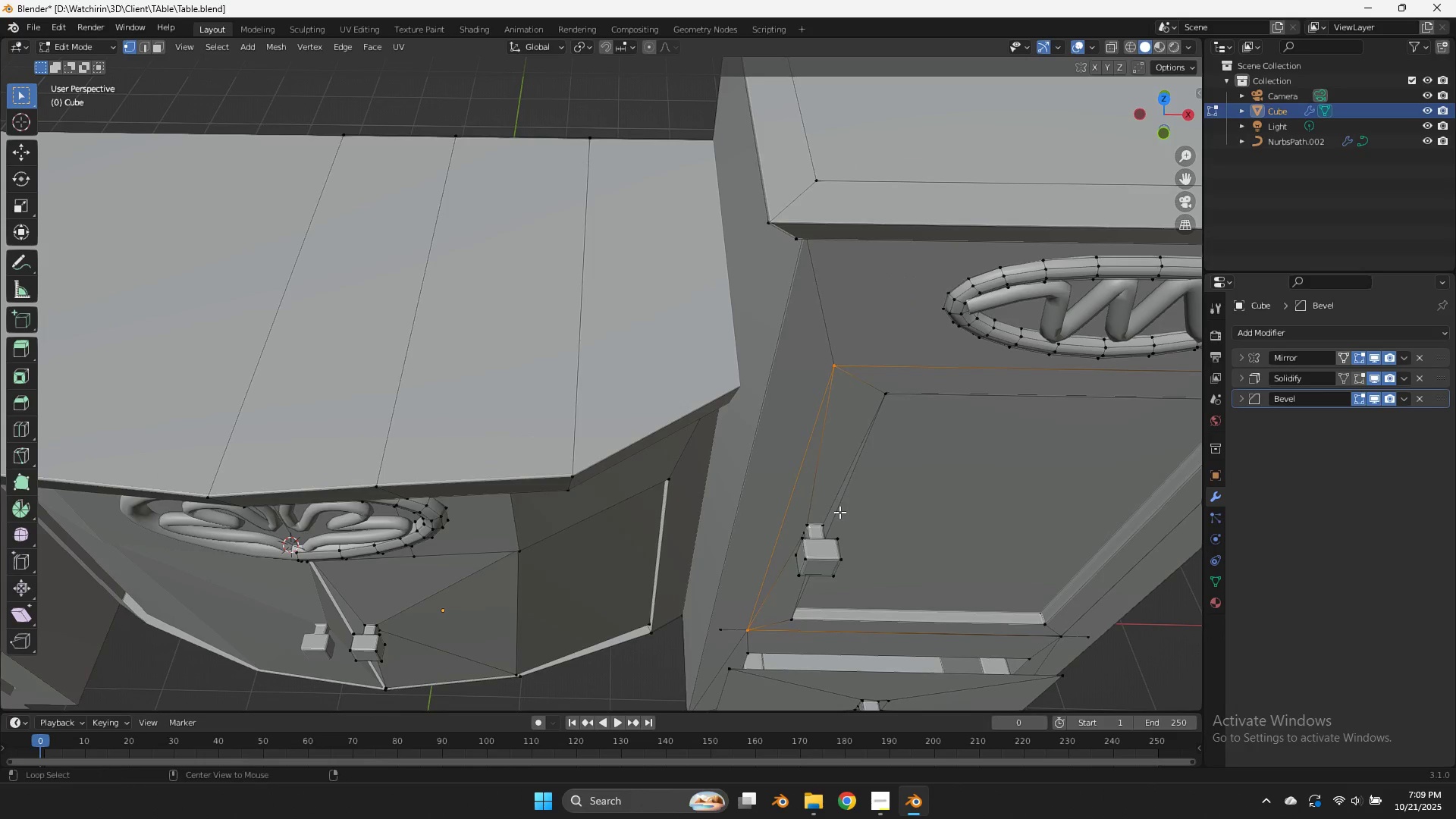 
hold_key(key=AltLeft, duration=0.81)
left_click([814, 523])
 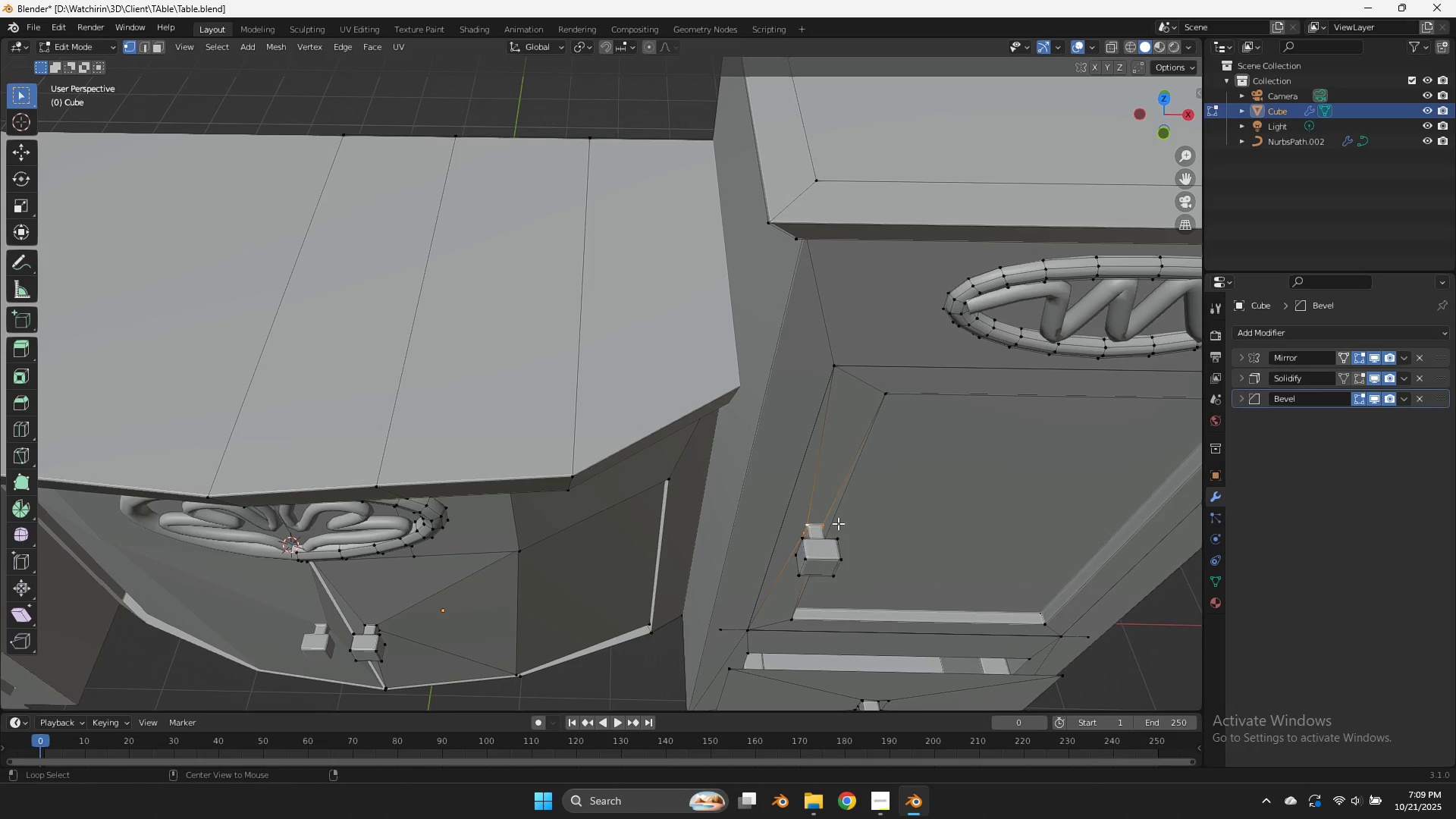 
key(Shift+E)
 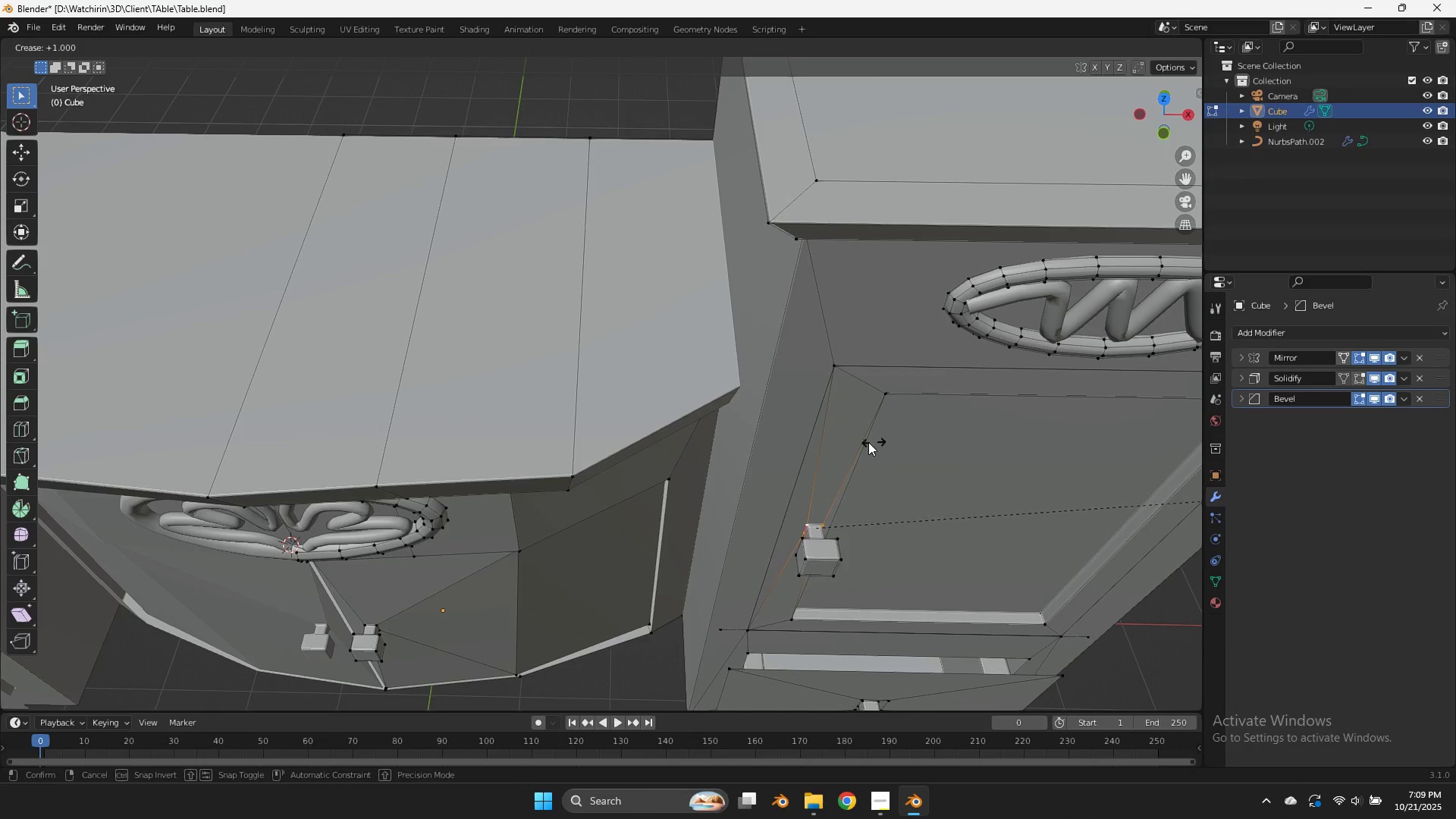 
left_click_drag(start_coordinate=[882, 442], to_coordinate=[893, 444])
 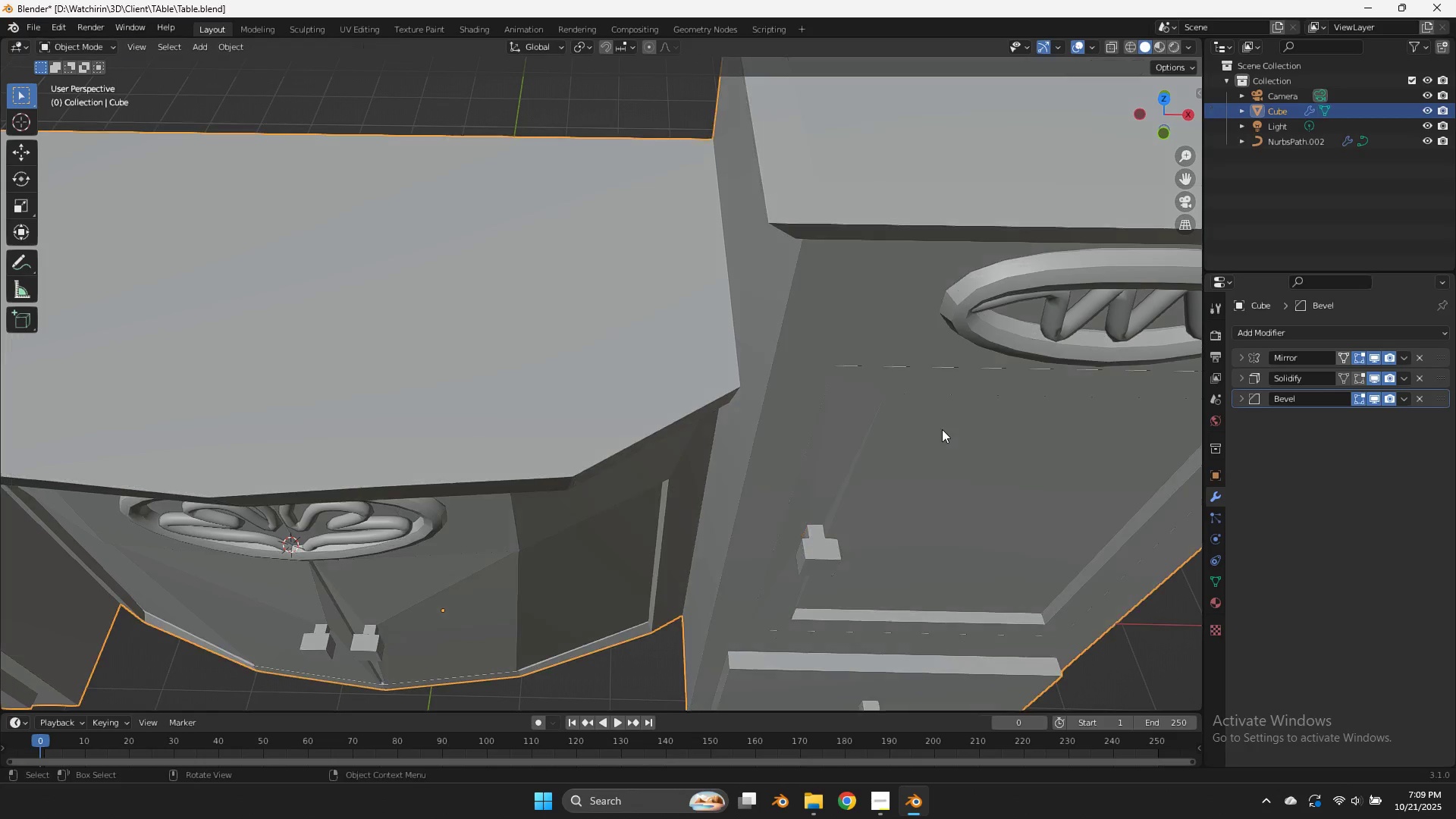 
key(Tab)
 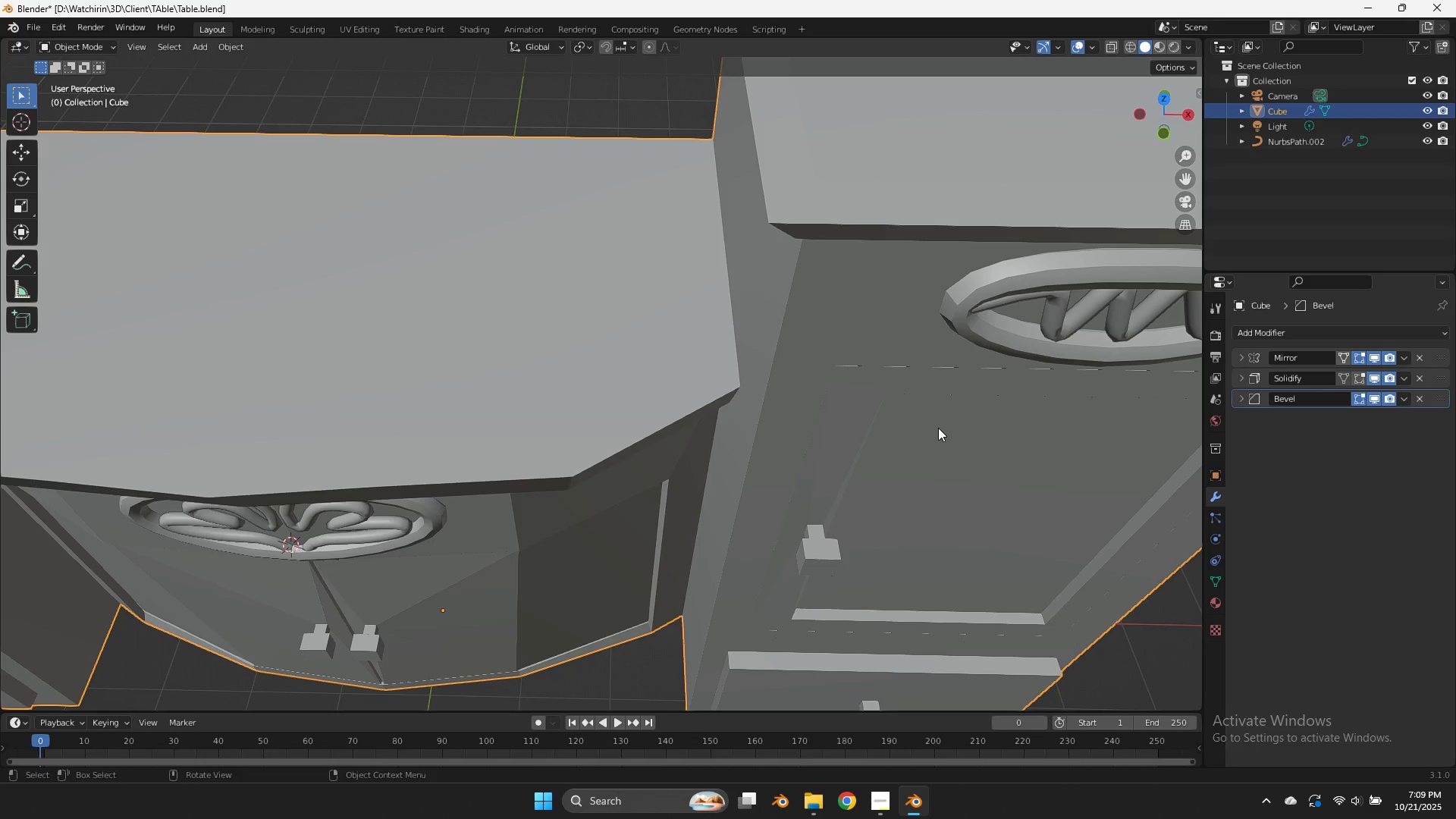 
key(Control+ControlLeft)
 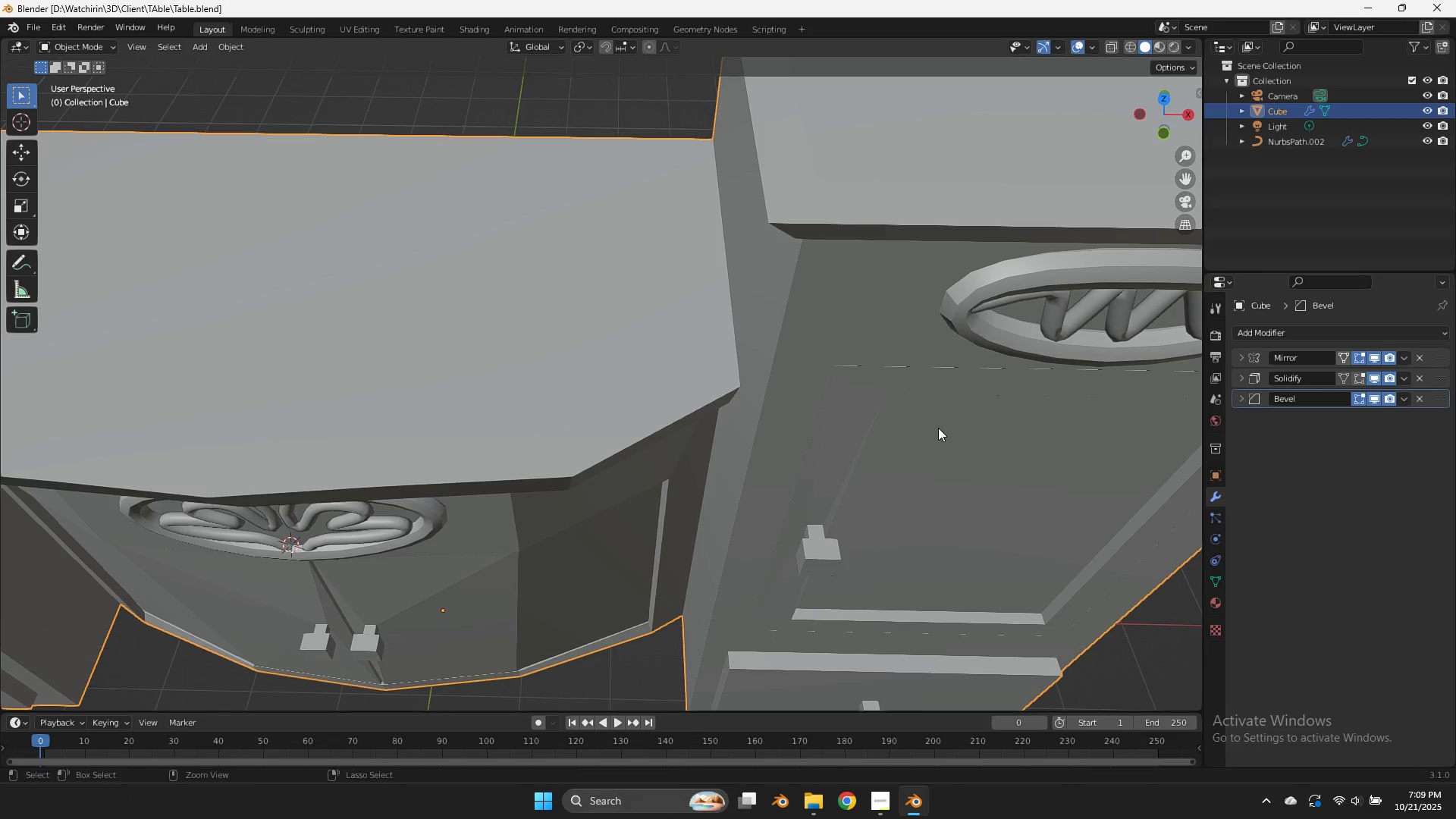 
key(Control+S)
 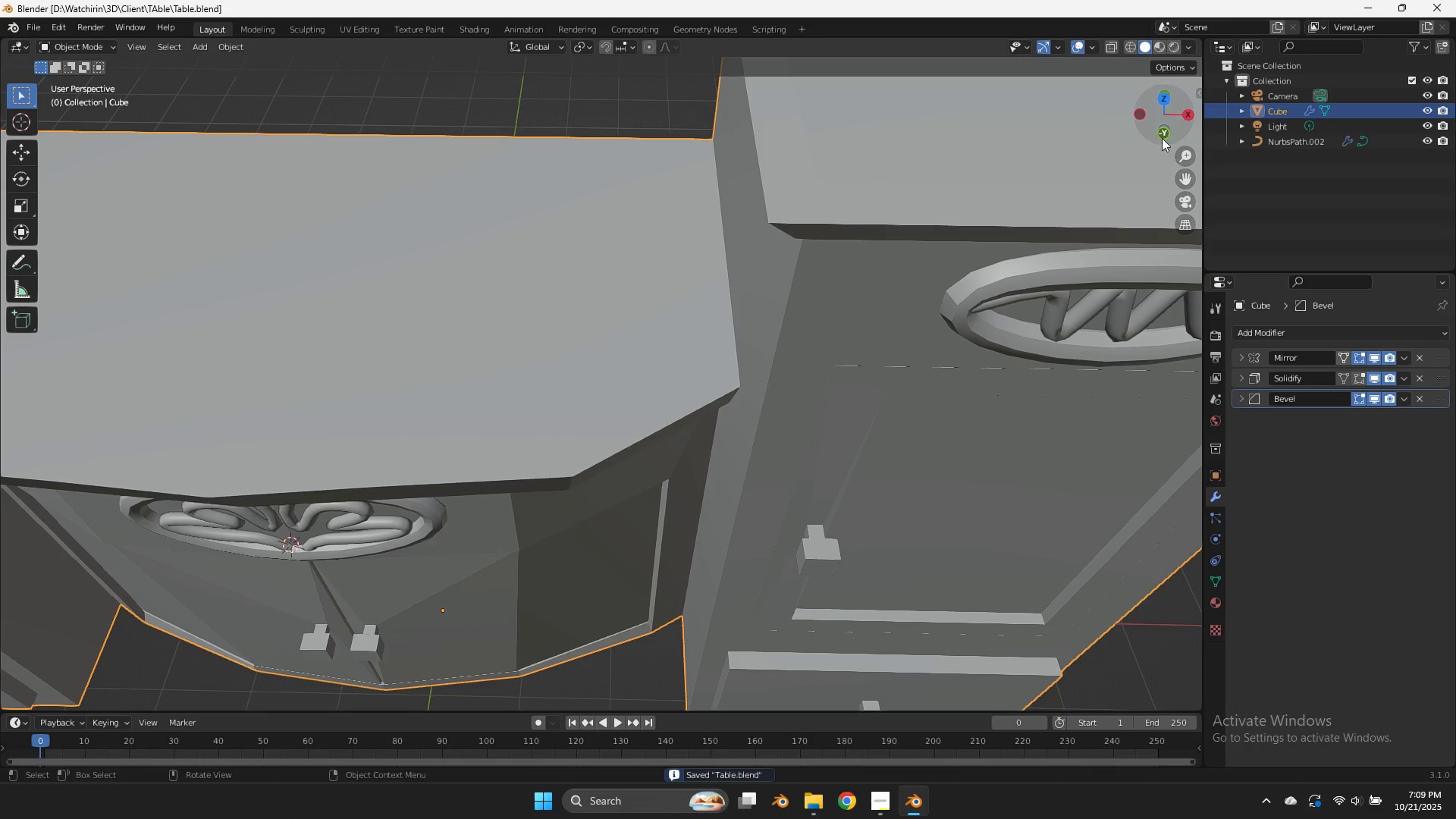 
left_click_drag(start_coordinate=[1149, 116], to_coordinate=[1028, 654])
 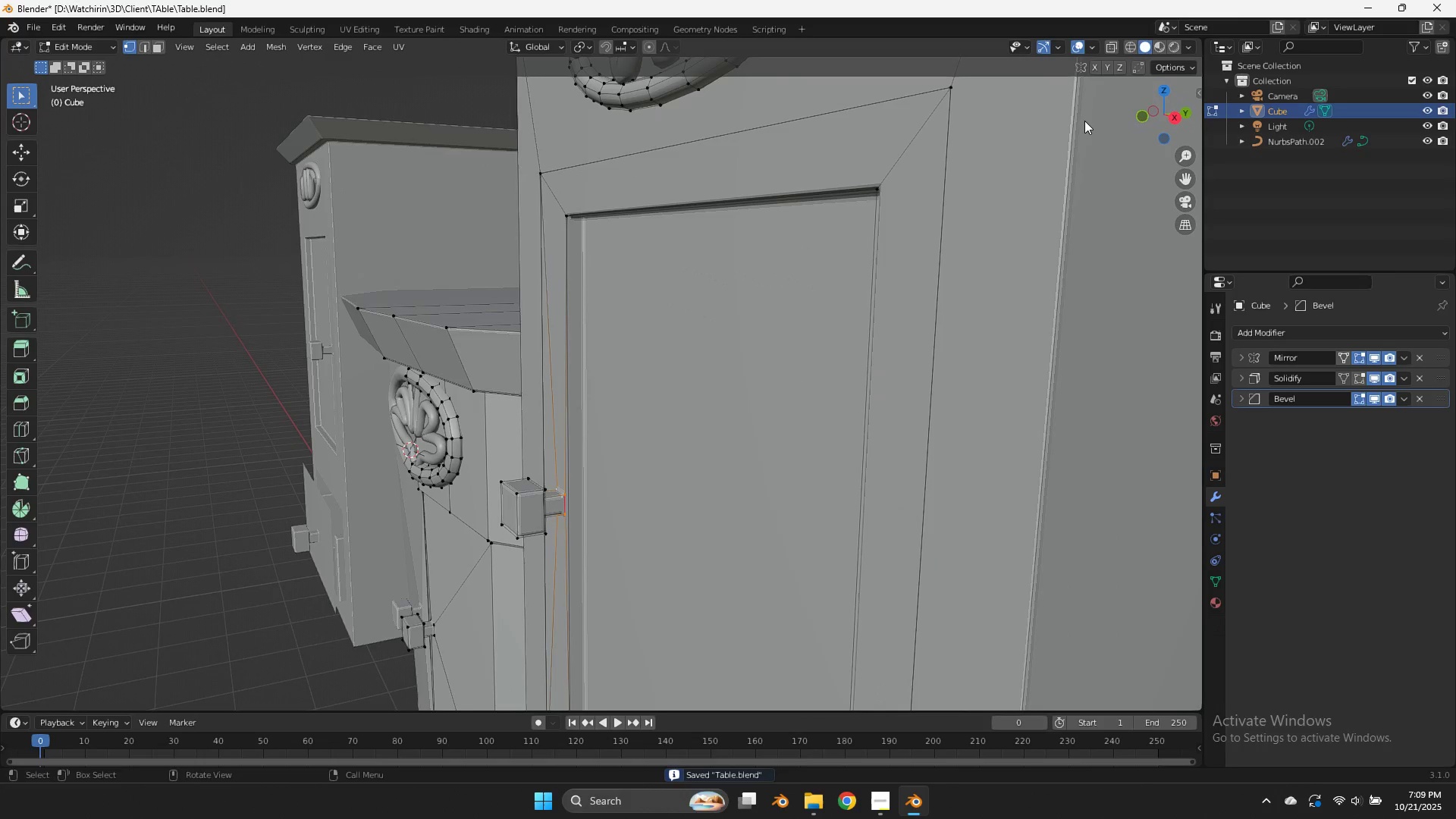 
key(Tab)
 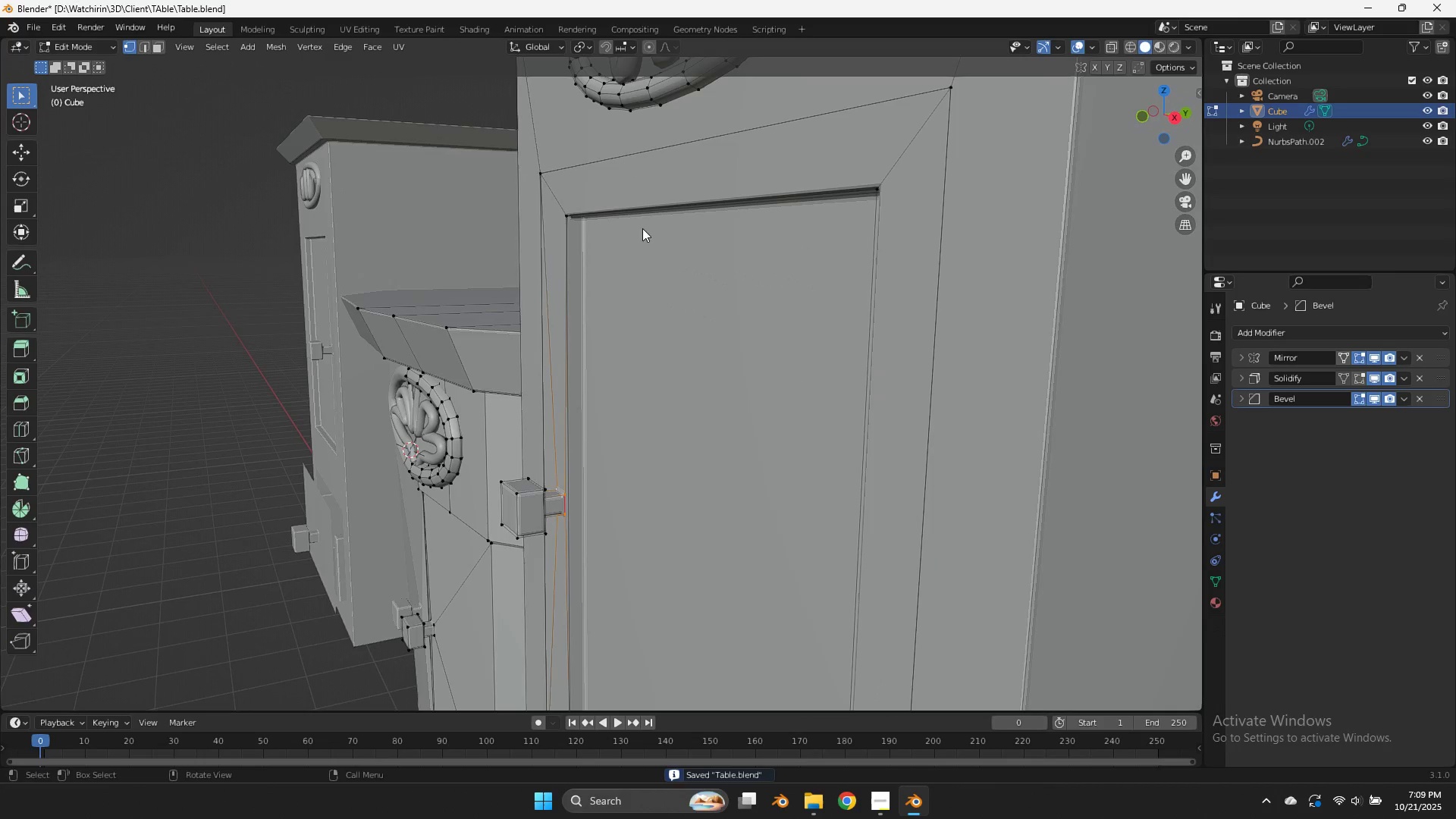 
hold_key(key=AltLeft, duration=1.75)
left_click([560, 253])
 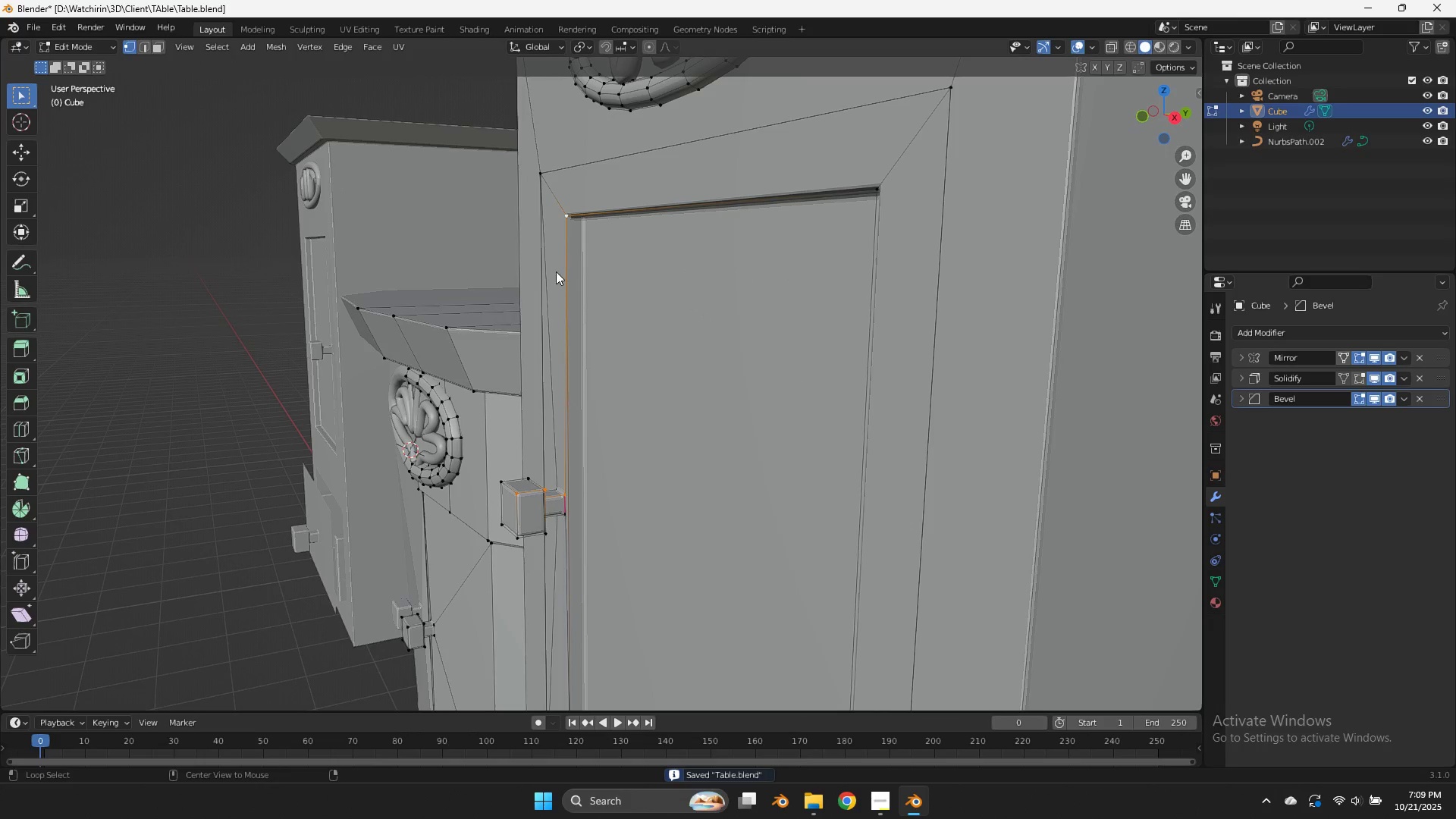 
hold_key(key=ShiftLeft, duration=1.0)
left_click([545, 272])
 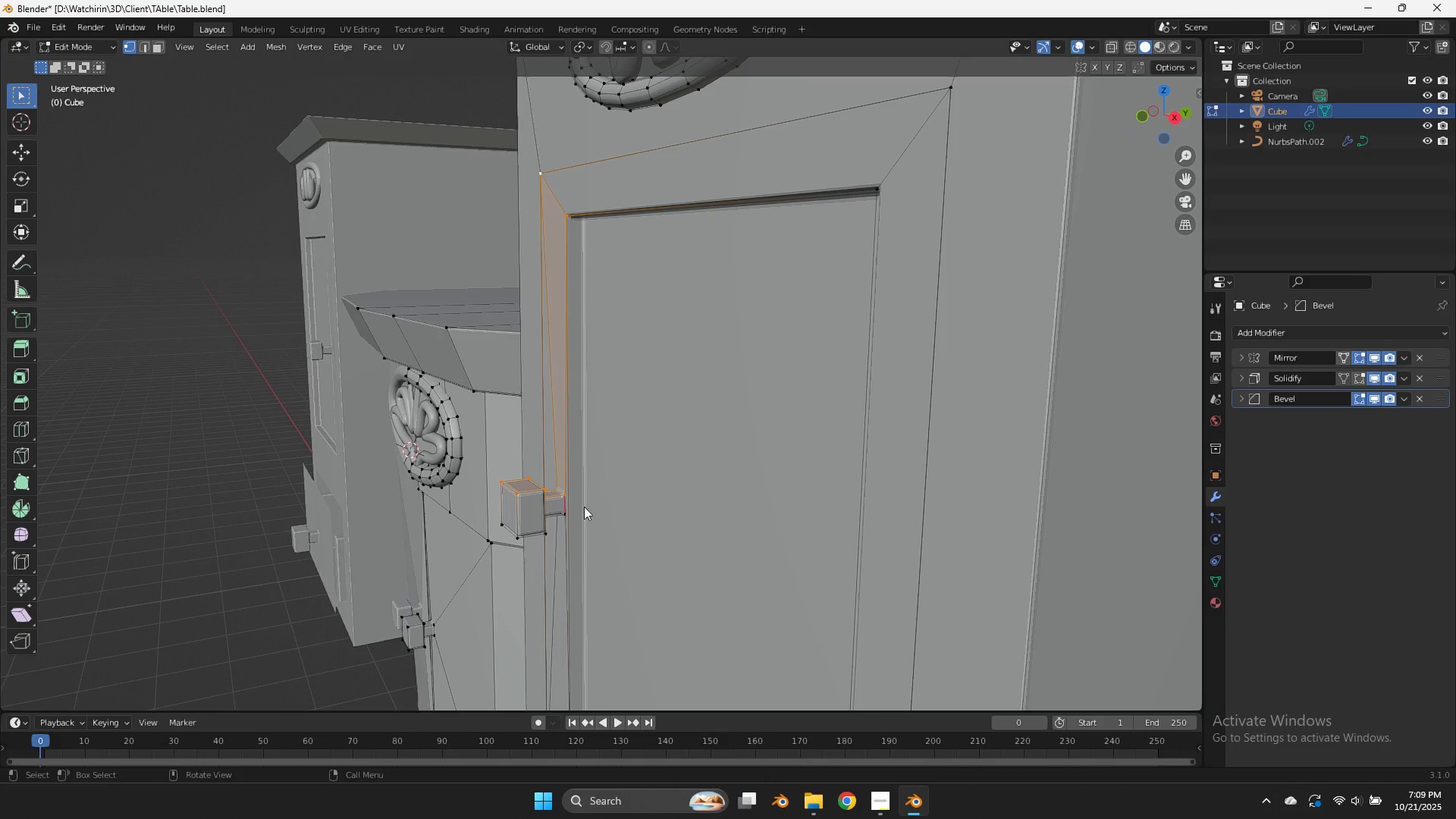 
hold_key(key=ShiftLeft, duration=0.68)
hold_key(key=AltLeft, duration=0.56)
left_click([554, 589])
 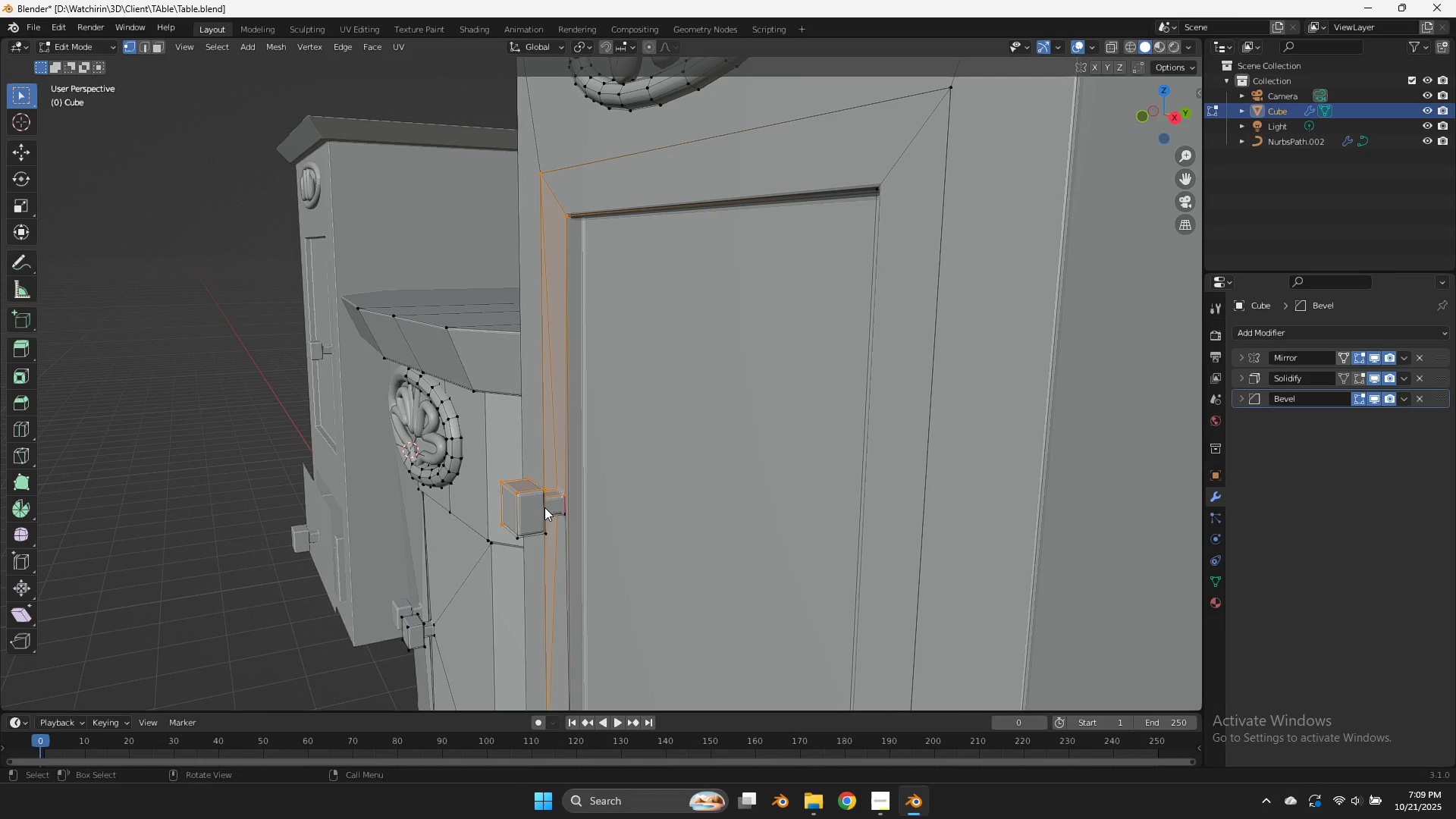 
key(Z)
 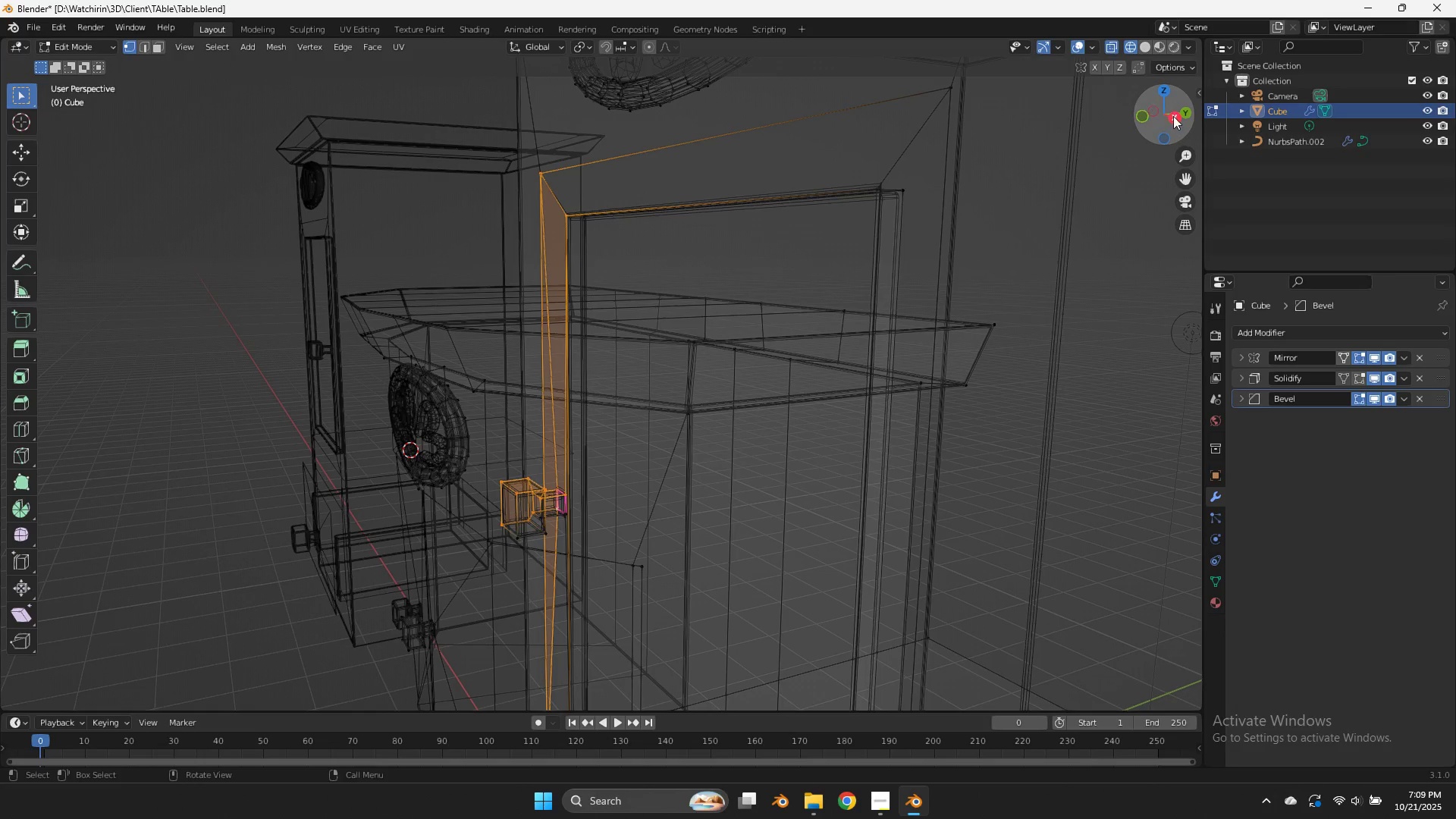 
left_click([1173, 116])
 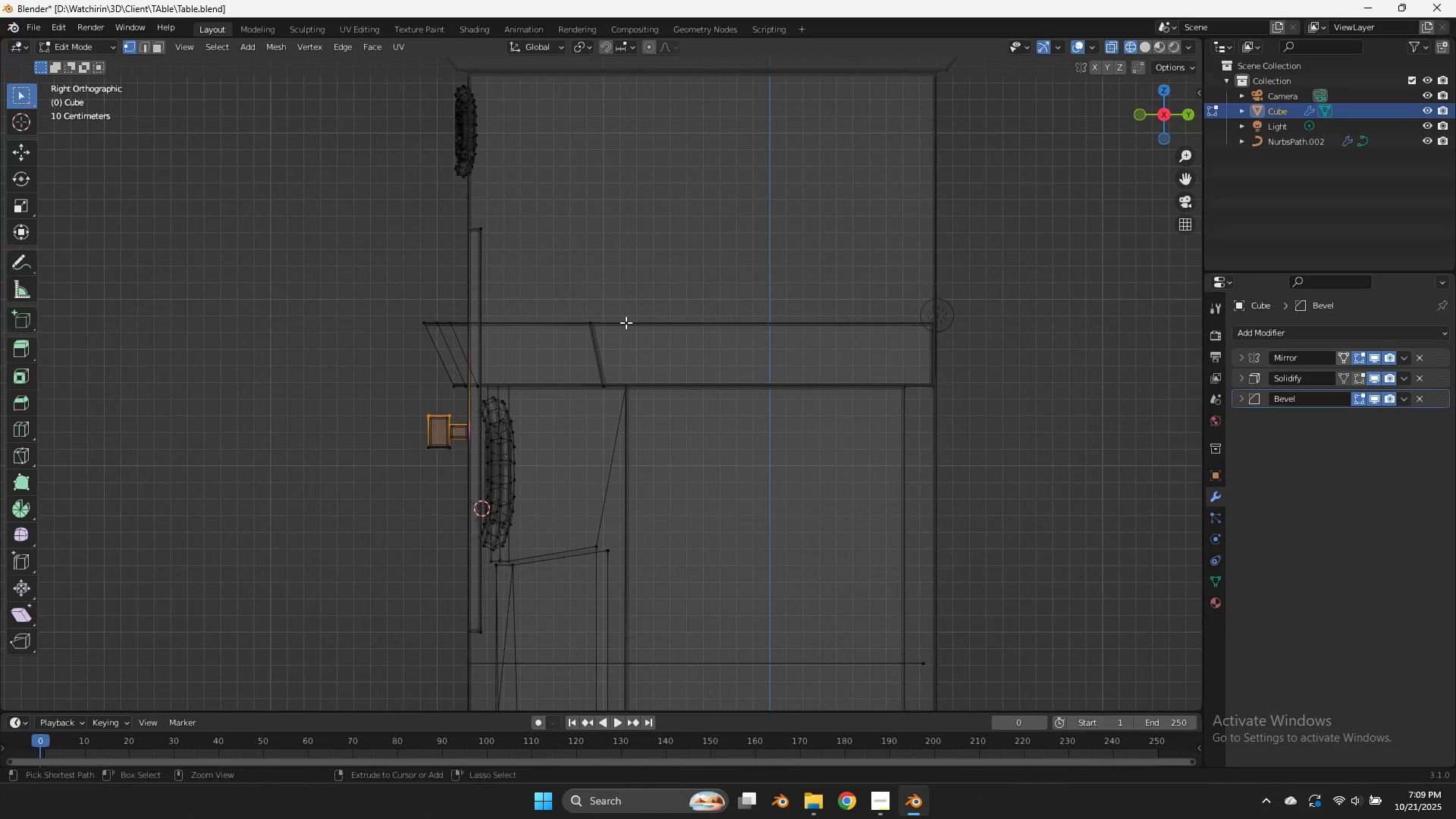 
hold_key(key=ControlLeft, duration=0.87)
left_click_drag(start_coordinate=[466, 403], to_coordinate=[371, 480])
 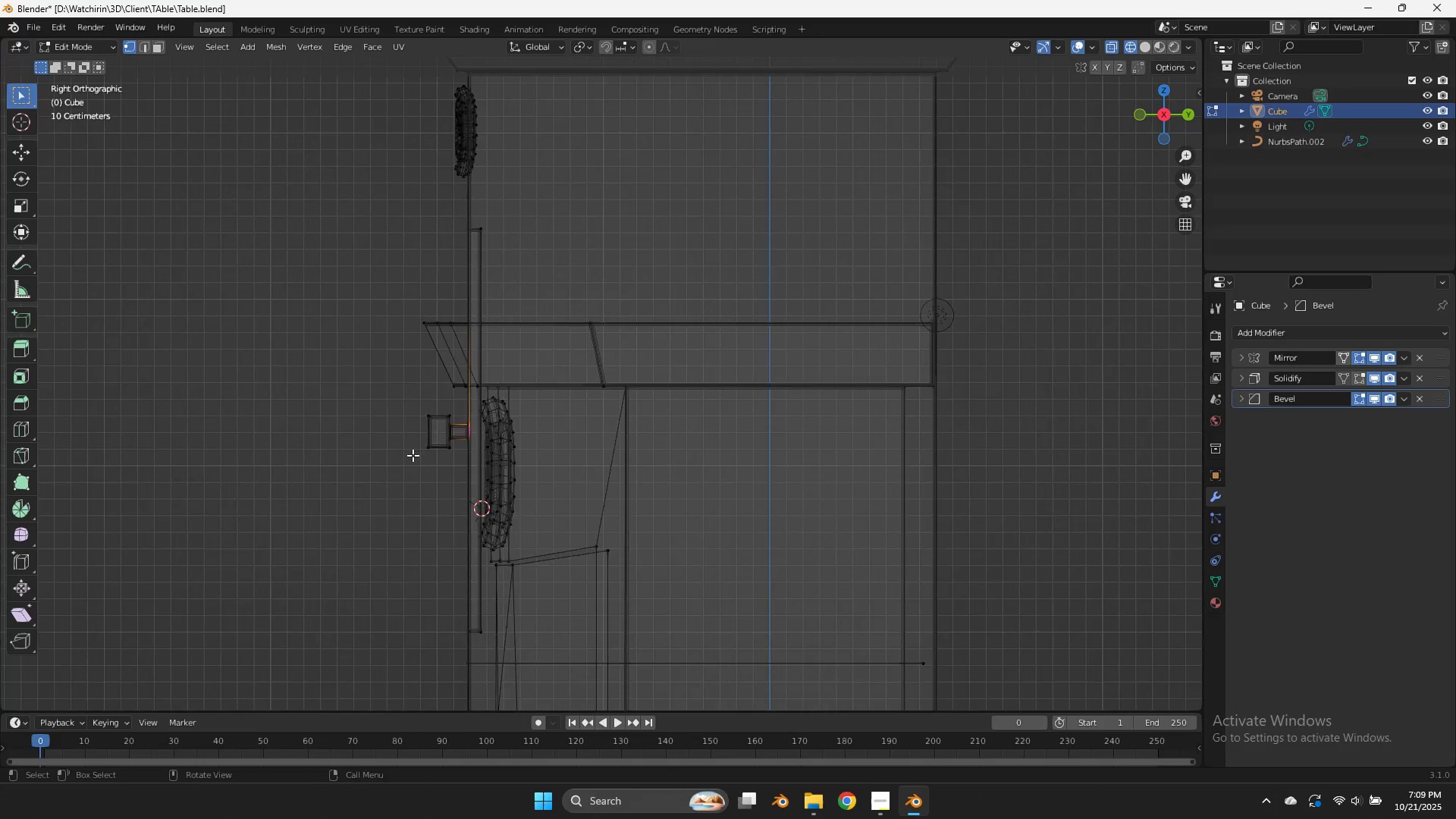 
scroll: coordinate [416, 454], scroll_direction: none, amount: 0.0
 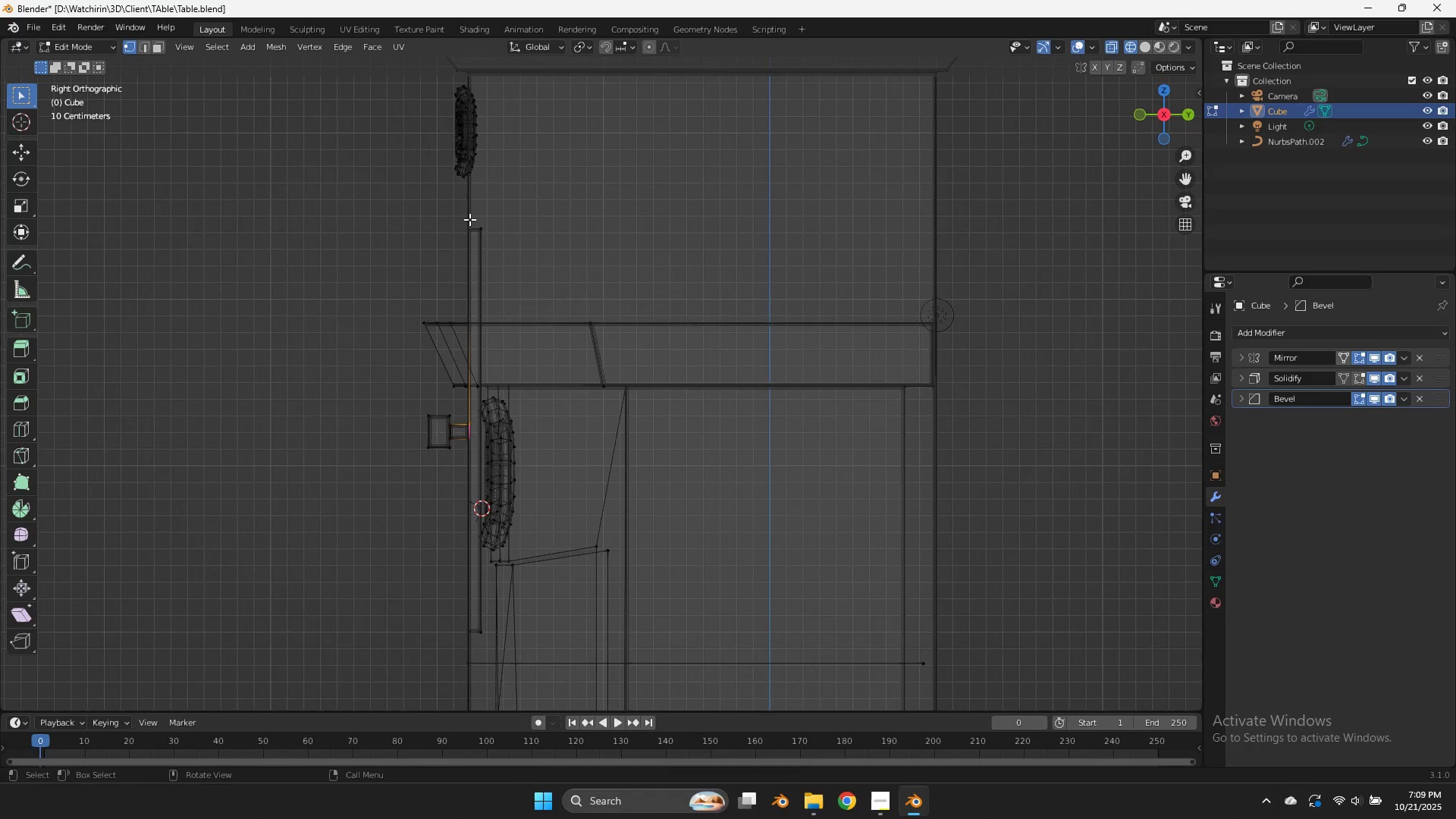 
left_click_drag(start_coordinate=[475, 215], to_coordinate=[393, 688])
 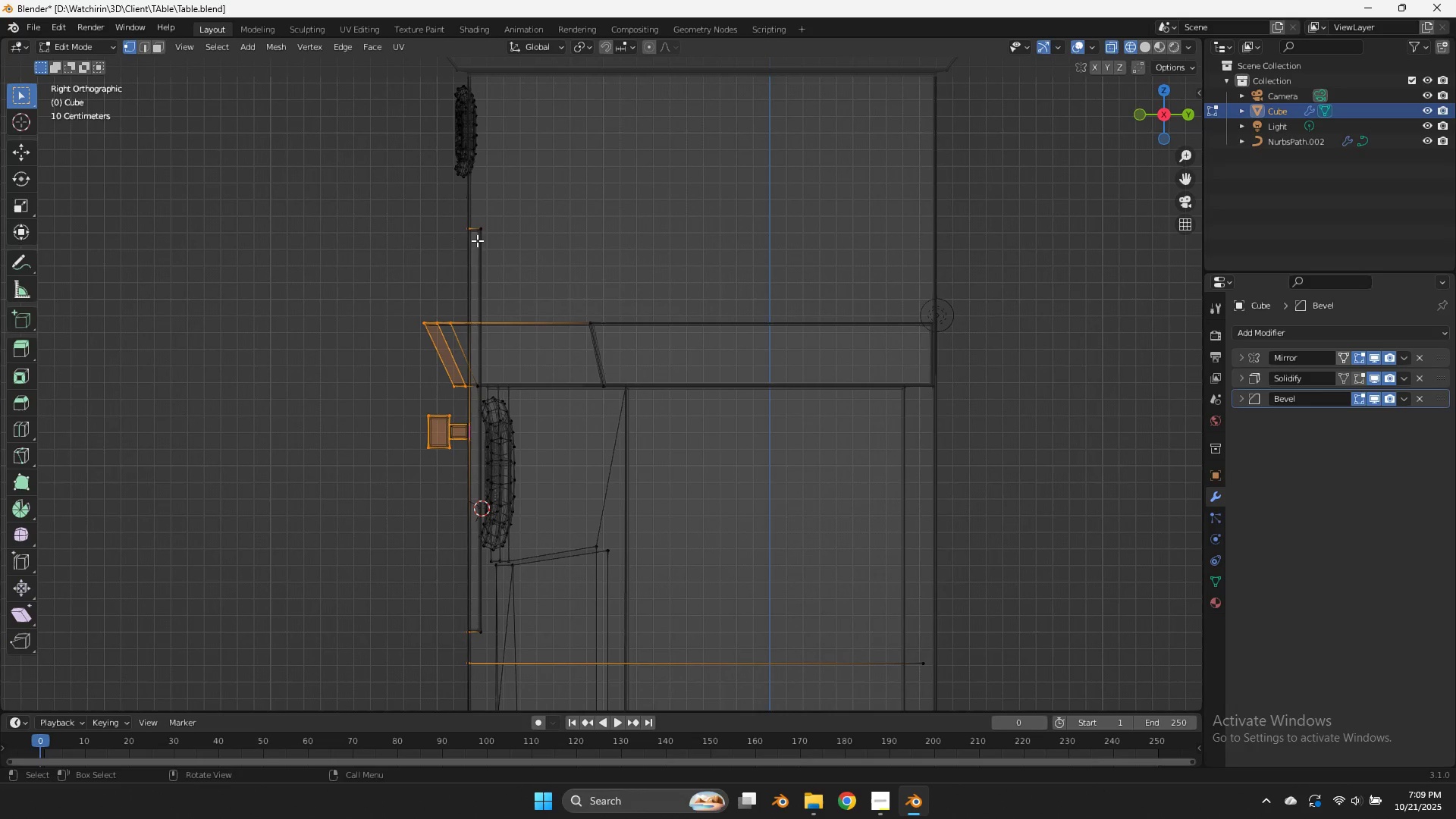 
left_click_drag(start_coordinate=[474, 224], to_coordinate=[466, 682])
 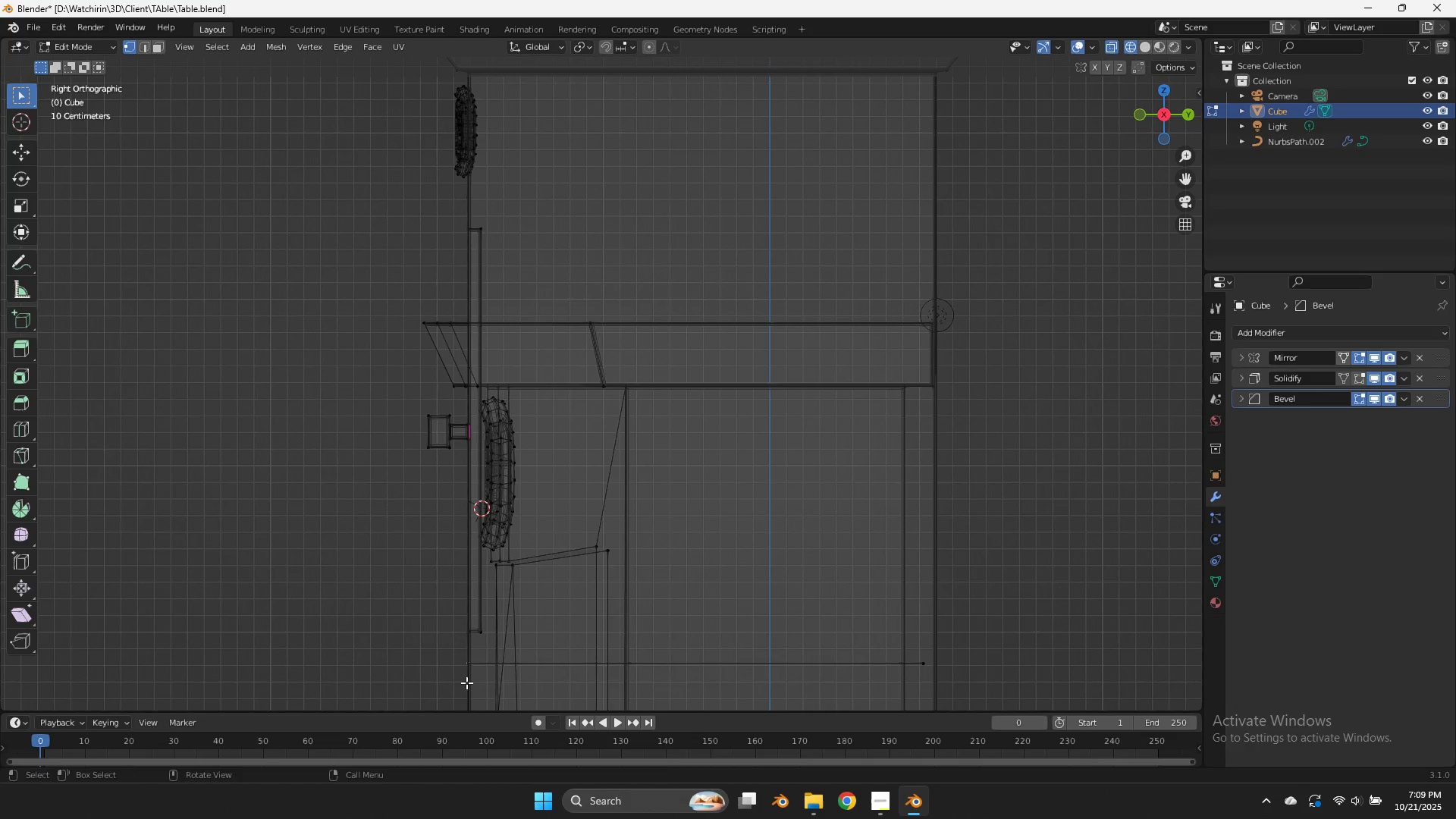 
left_click([466, 682])
 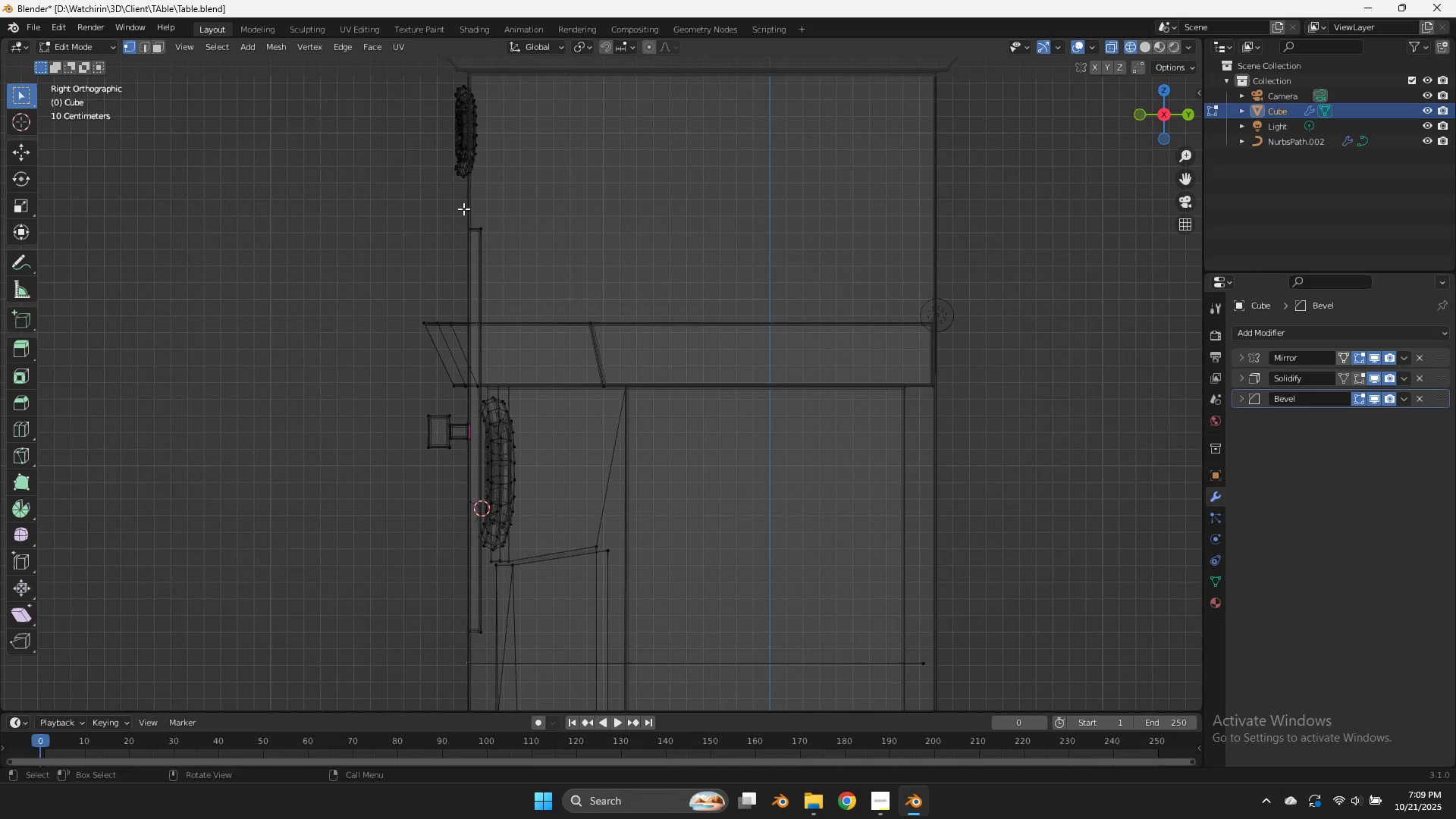 
left_click_drag(start_coordinate=[463, 207], to_coordinate=[479, 667])
 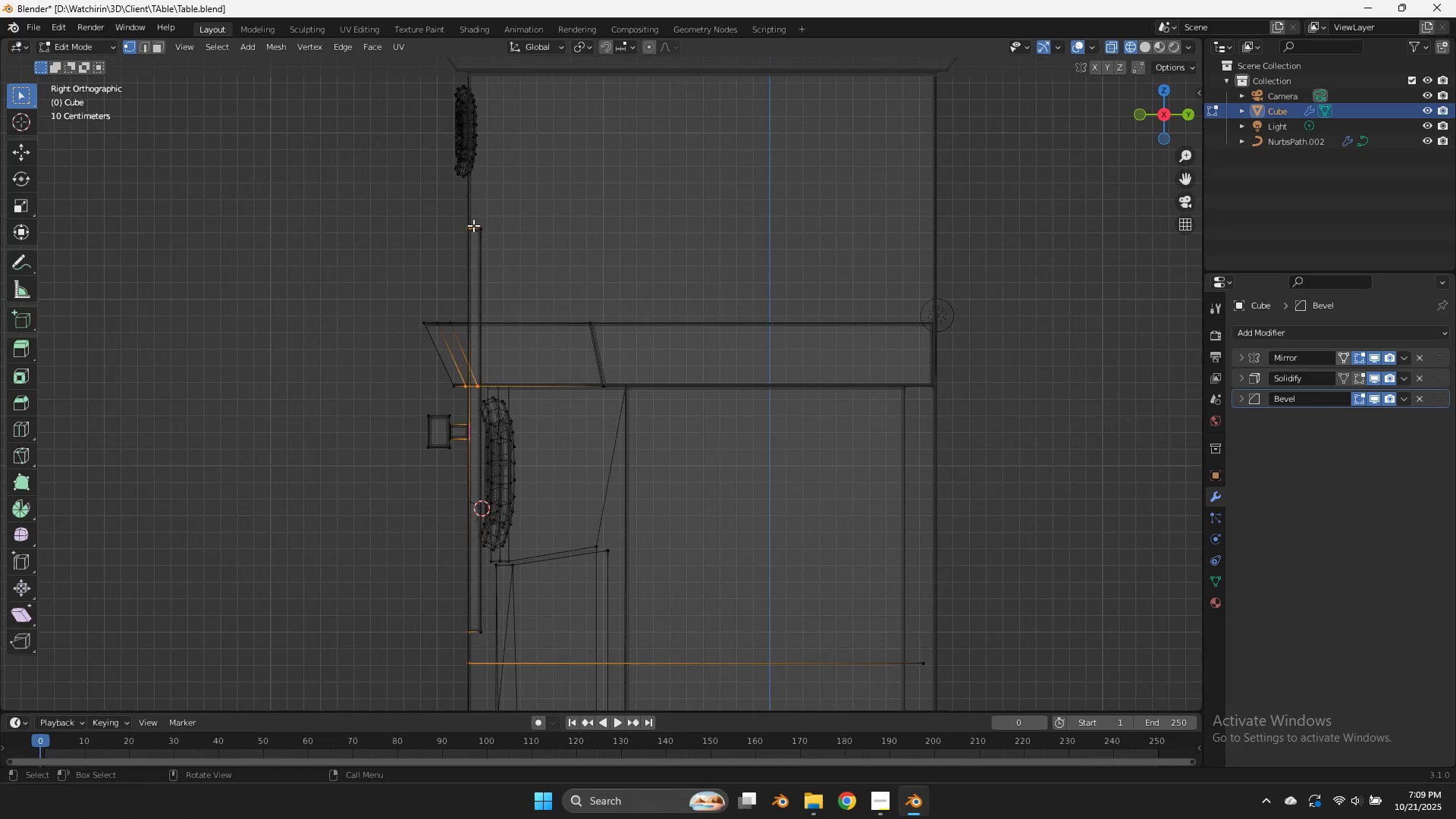 
left_click_drag(start_coordinate=[466, 213], to_coordinate=[475, 675])
 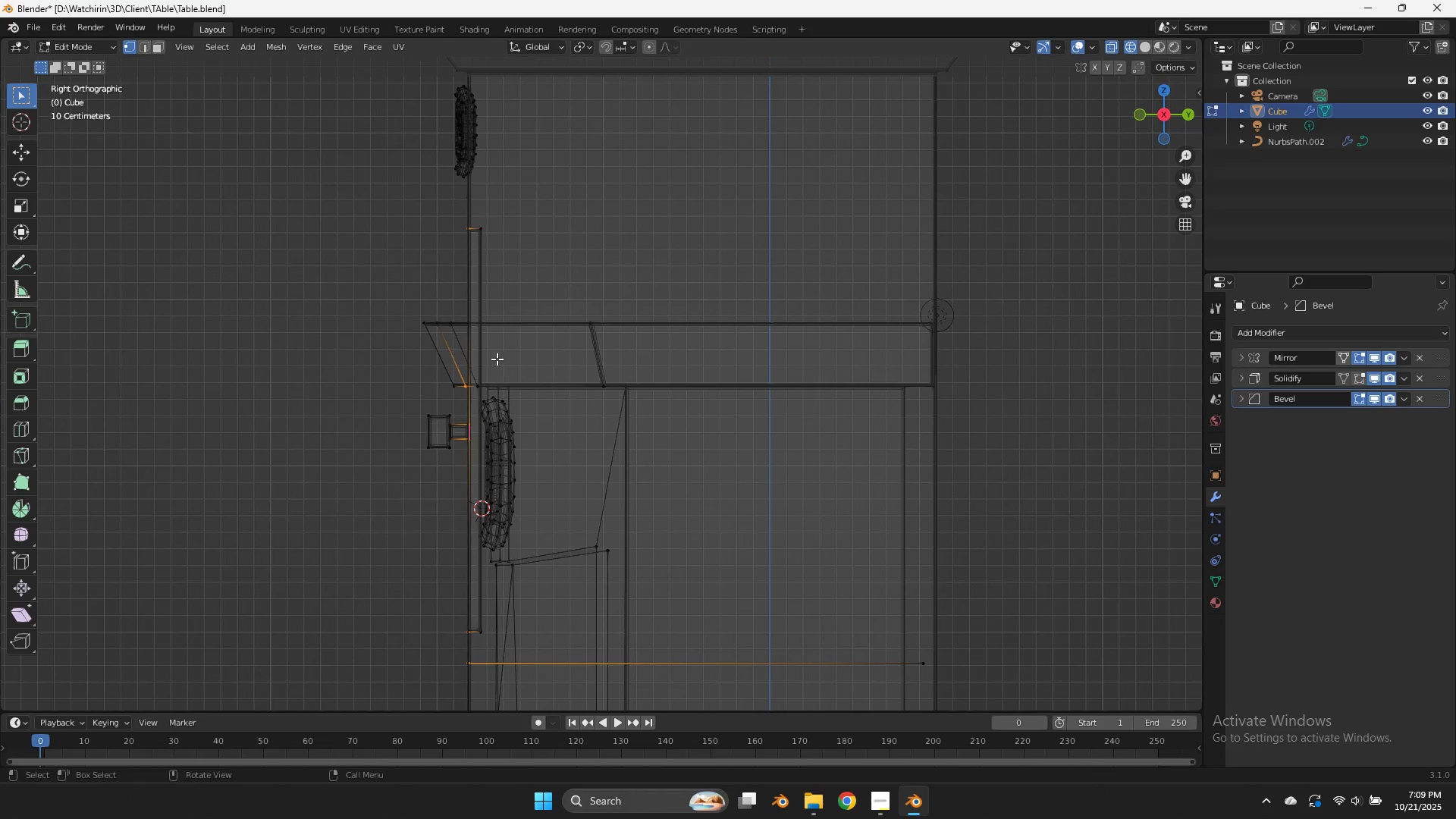 
hold_key(key=ControlLeft, duration=1.87)
left_click_drag(start_coordinate=[466, 374], to_coordinate=[455, 400])
 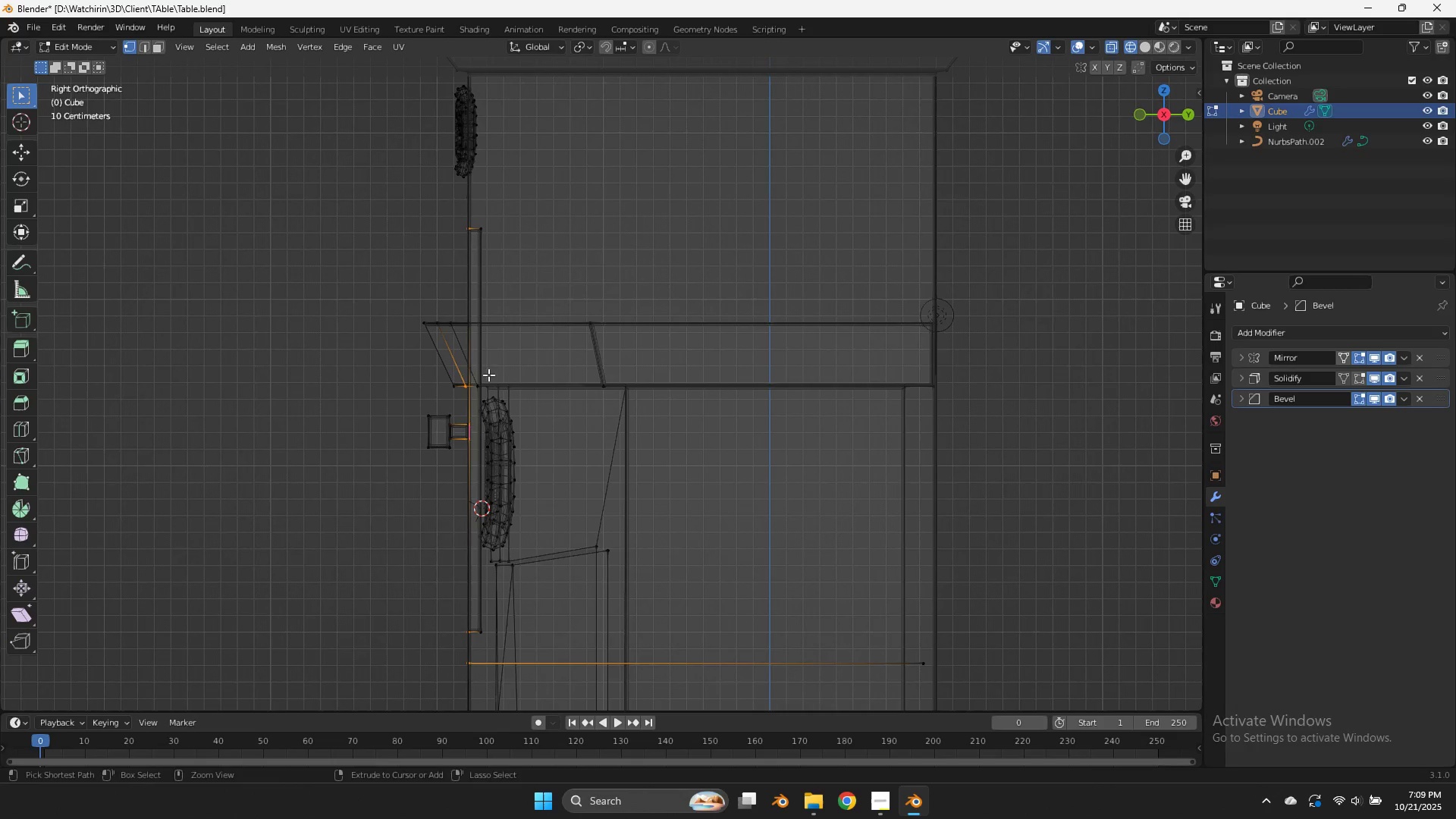 
left_click_drag(start_coordinate=[482, 376], to_coordinate=[447, 395])
 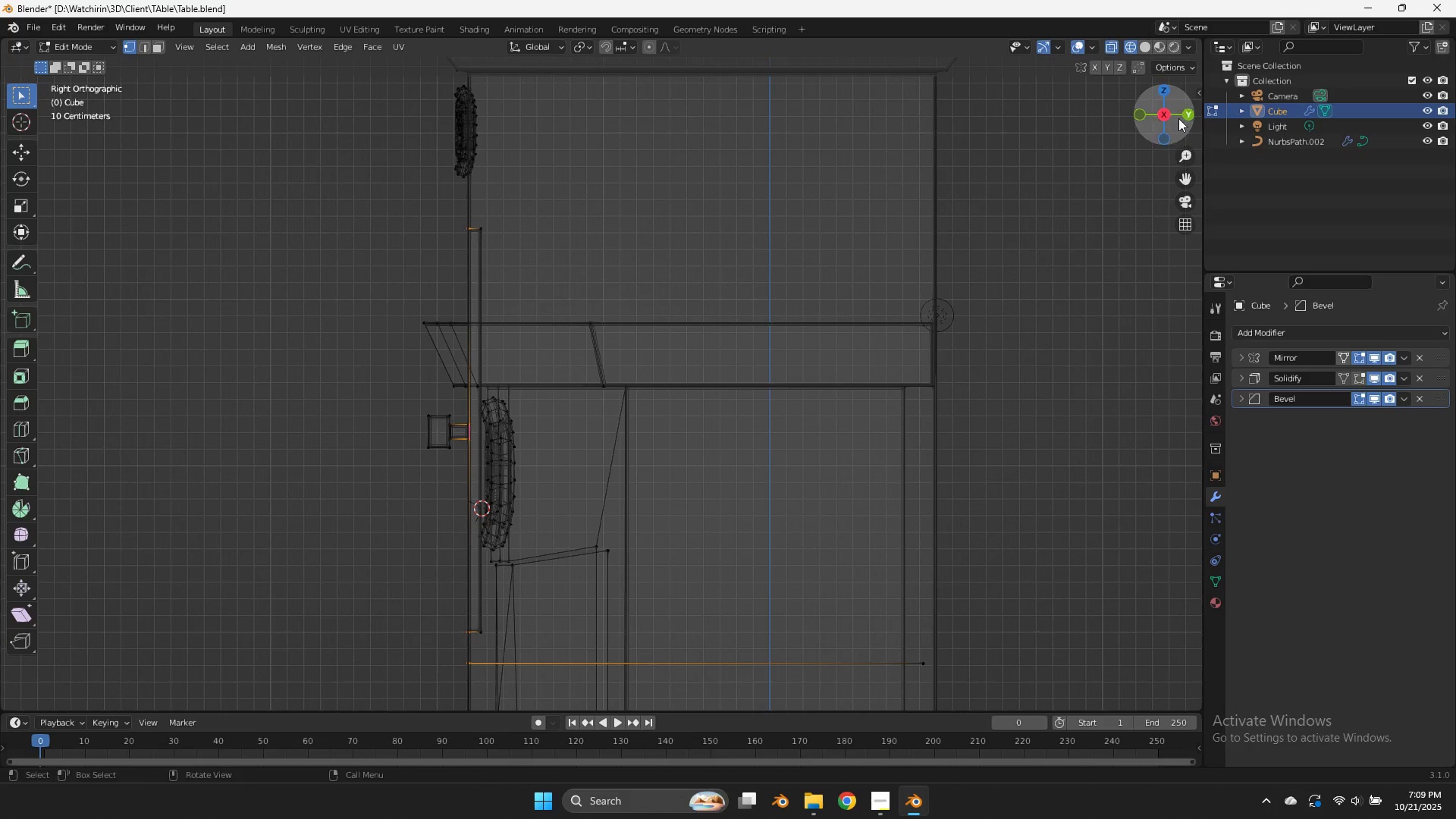 
left_click_drag(start_coordinate=[1174, 110], to_coordinate=[81, 117])
 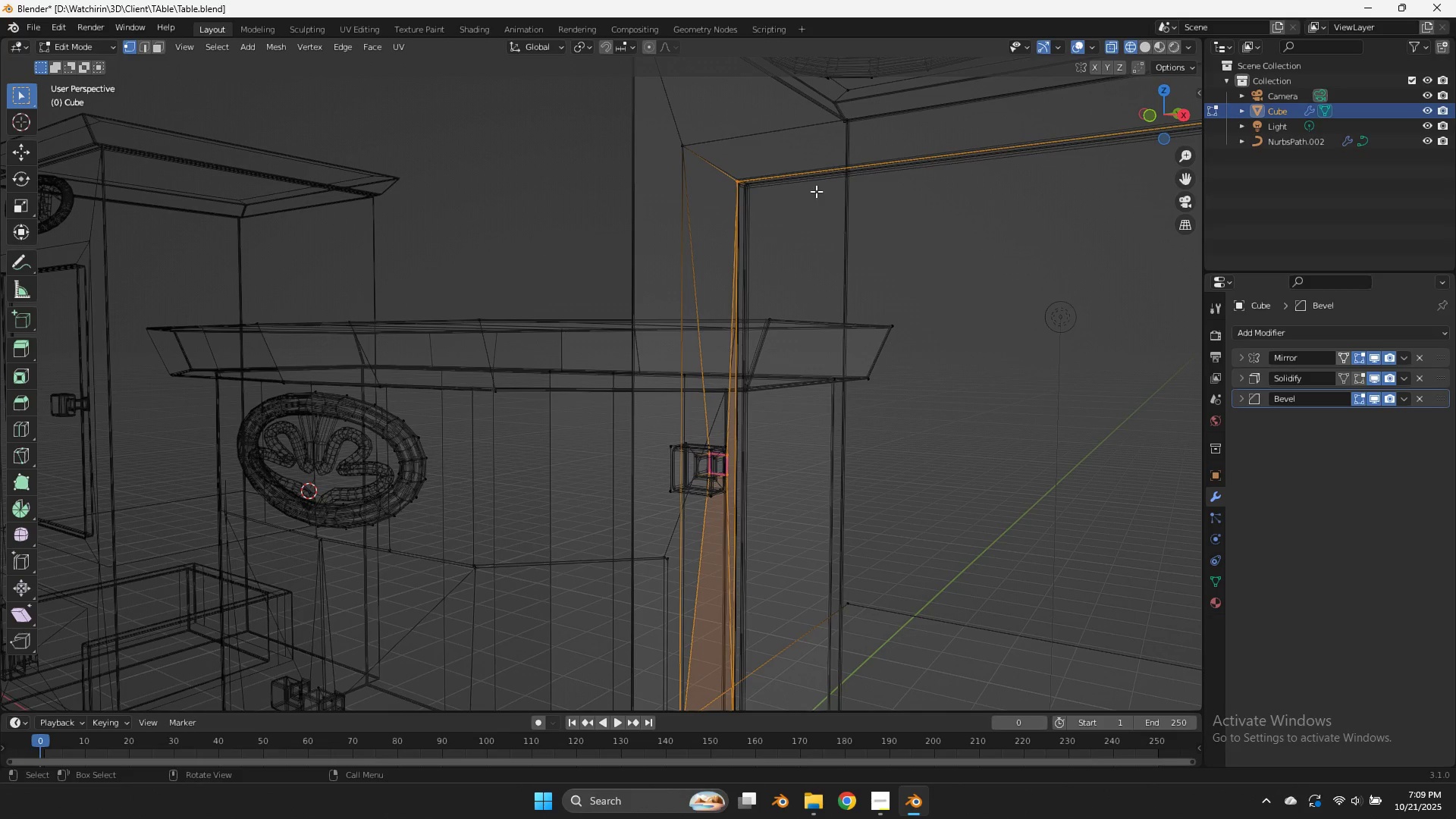 
hold_key(key=ShiftLeft, duration=0.59)
left_click([694, 149])
 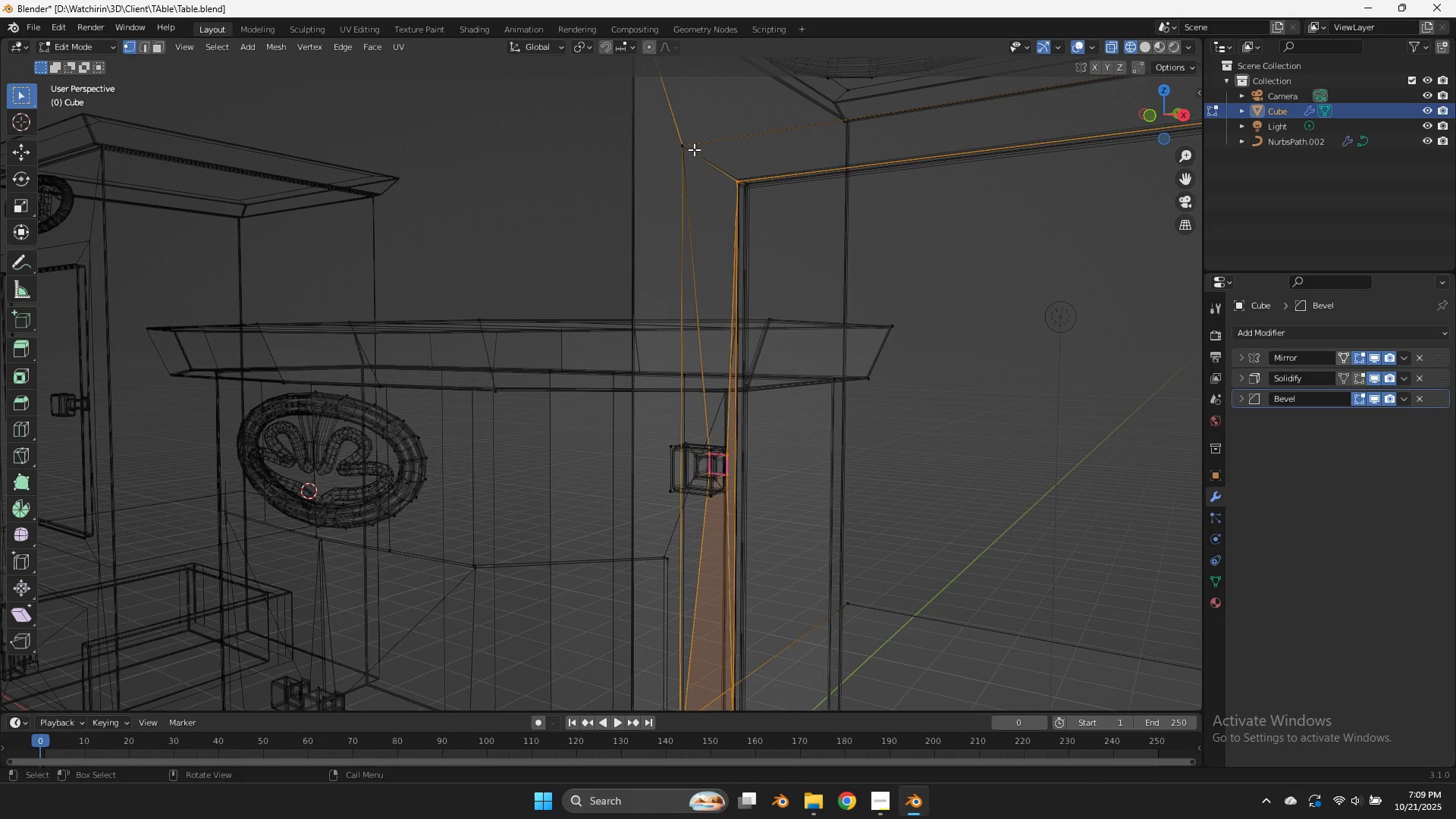 
key(Control+ControlLeft)
 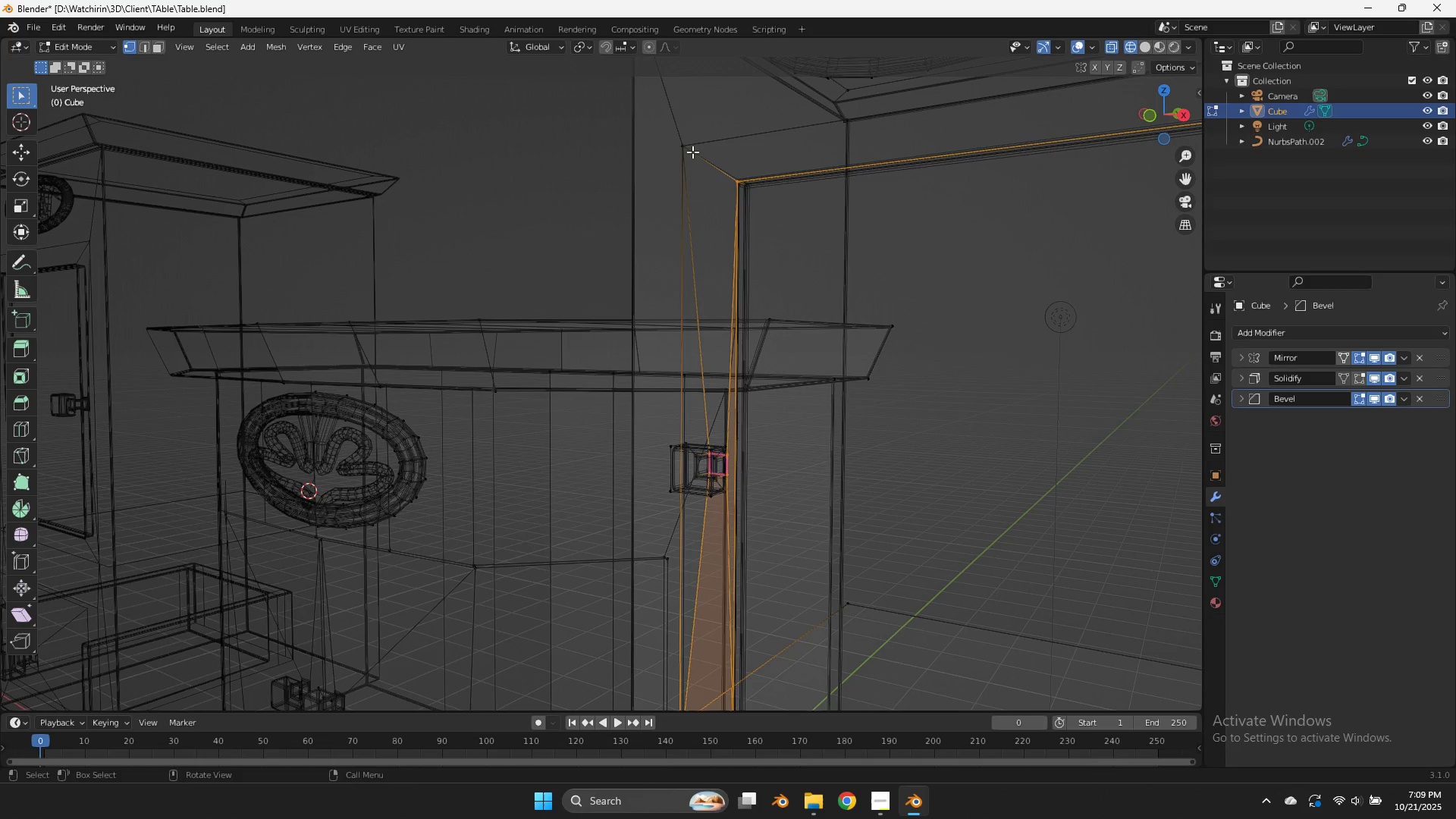 
key(Control+Z)
 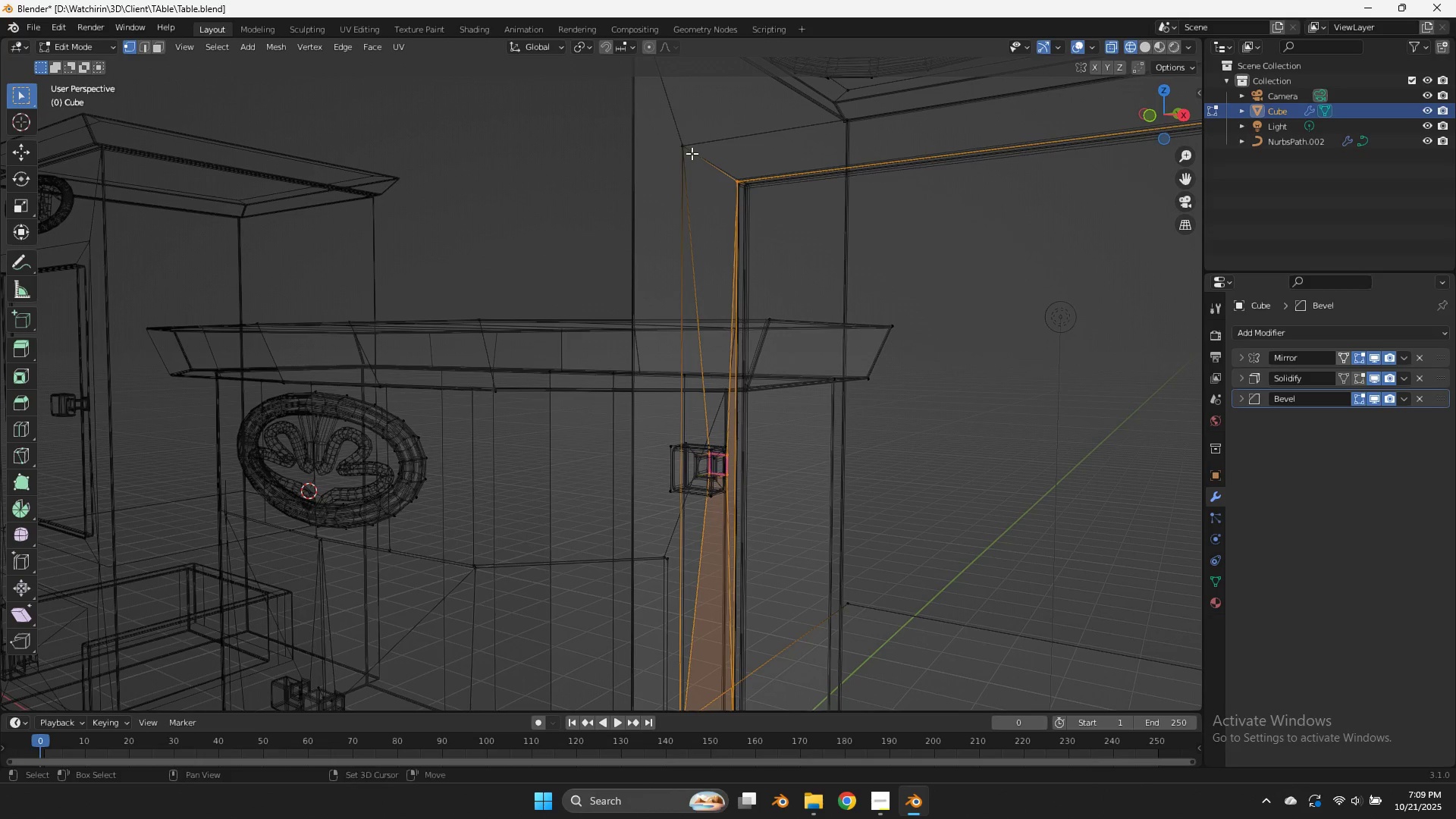 
hold_key(key=ShiftLeft, duration=1.0)
left_click([692, 153])
 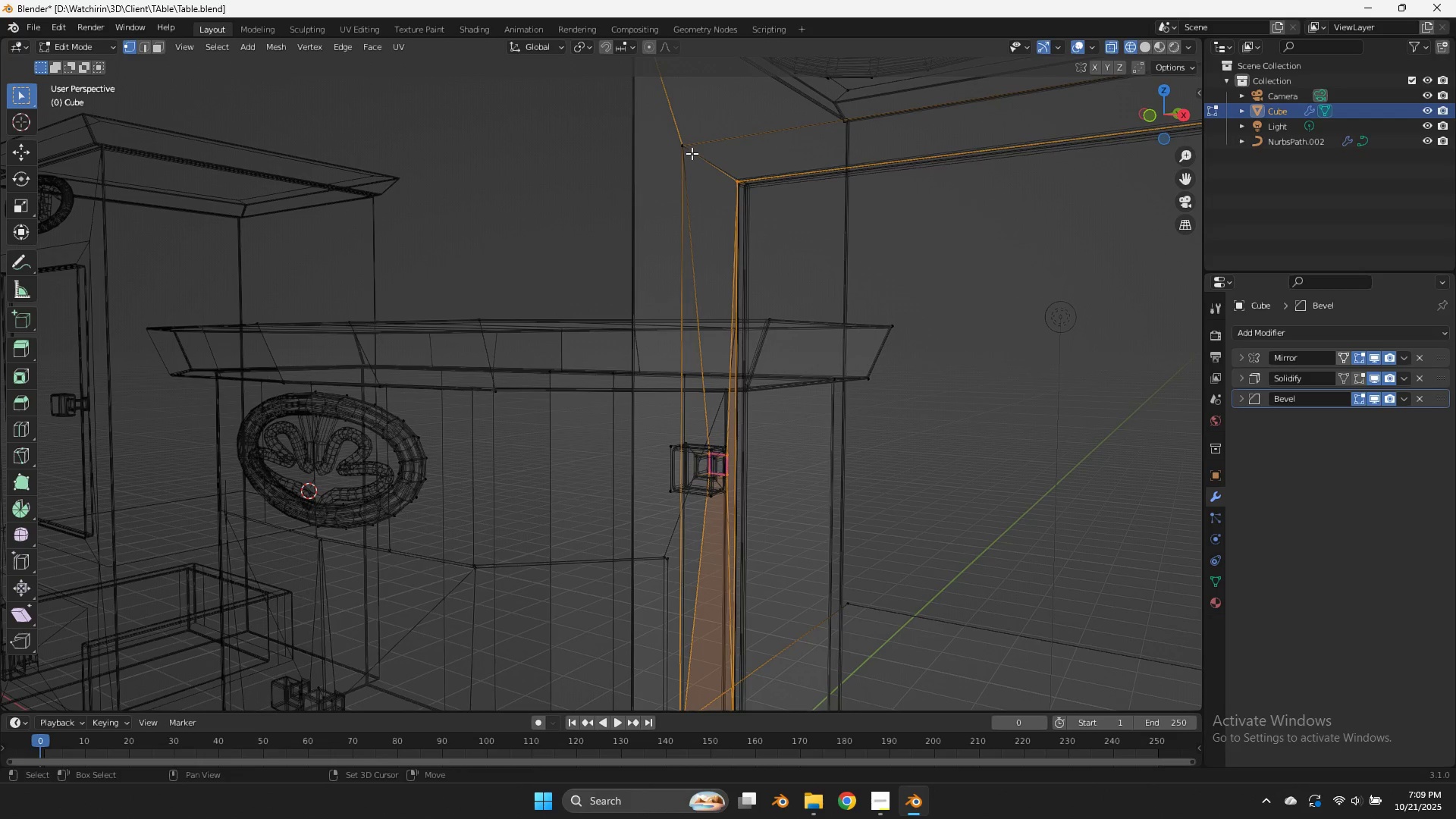 
left_click([692, 153])
 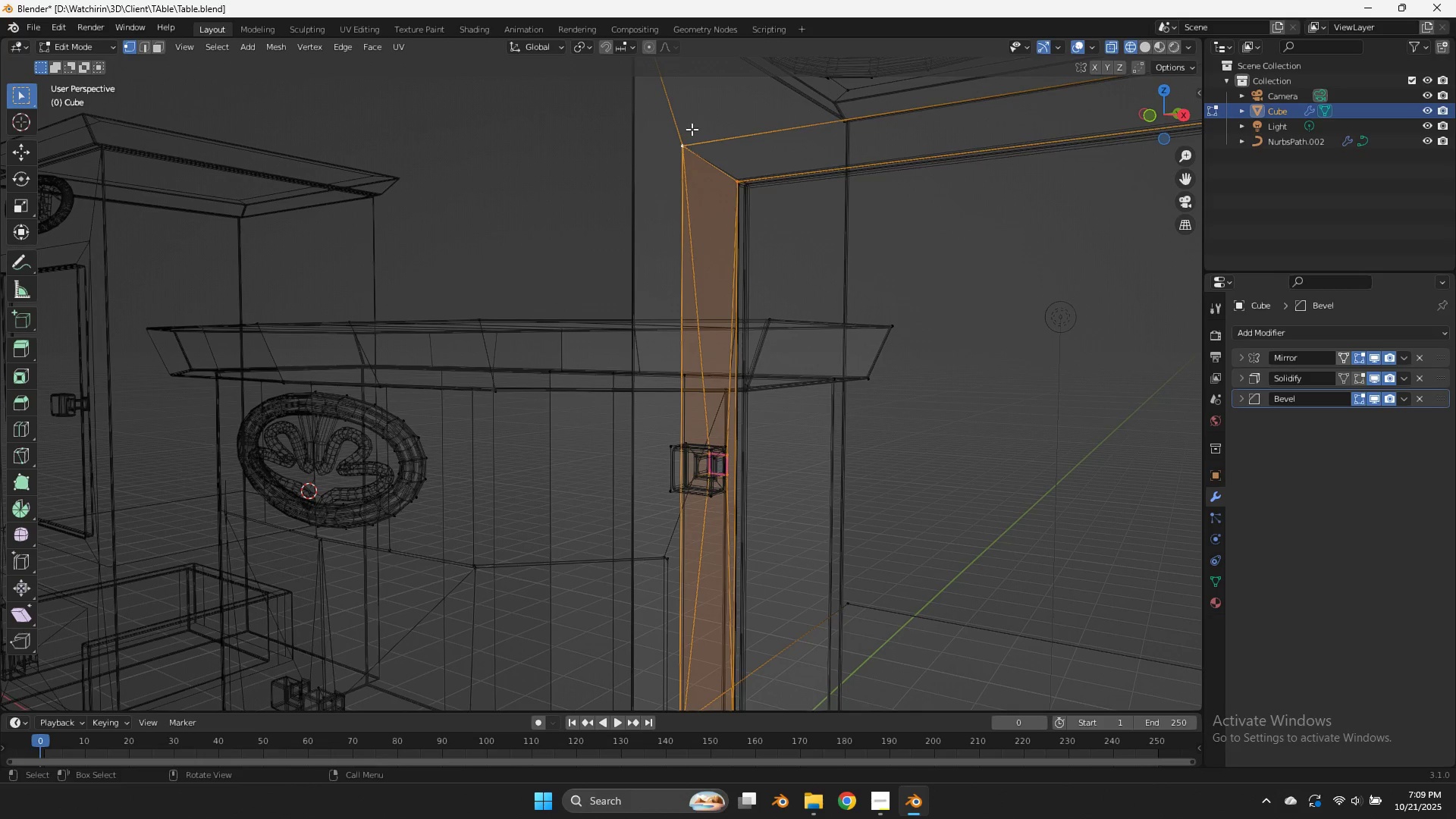 
hold_key(key=ControlLeft, duration=0.87)
left_click_drag(start_coordinate=[698, 127], to_coordinate=[686, 149])
 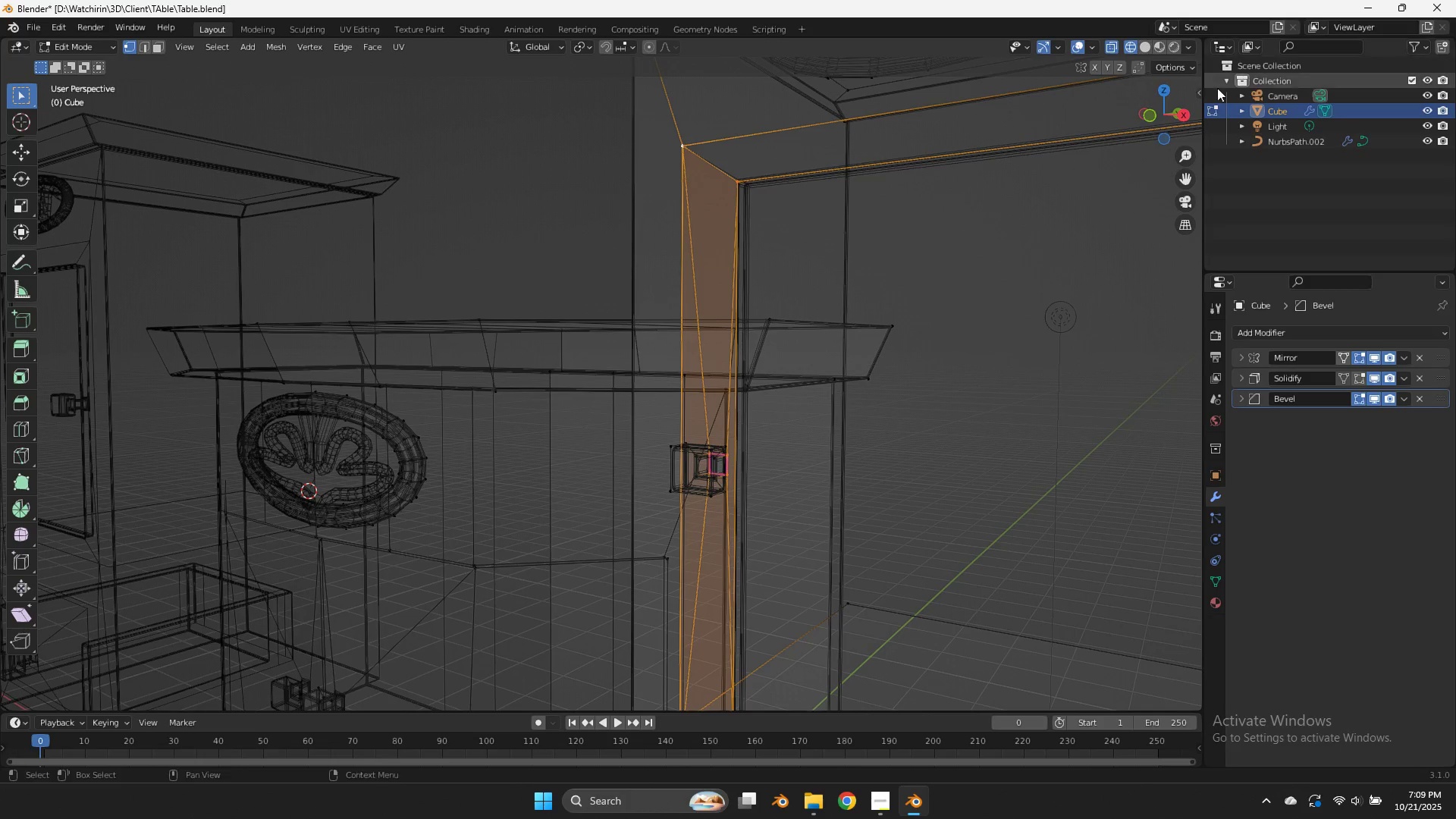 
left_click_drag(start_coordinate=[1159, 107], to_coordinate=[1120, 149])
 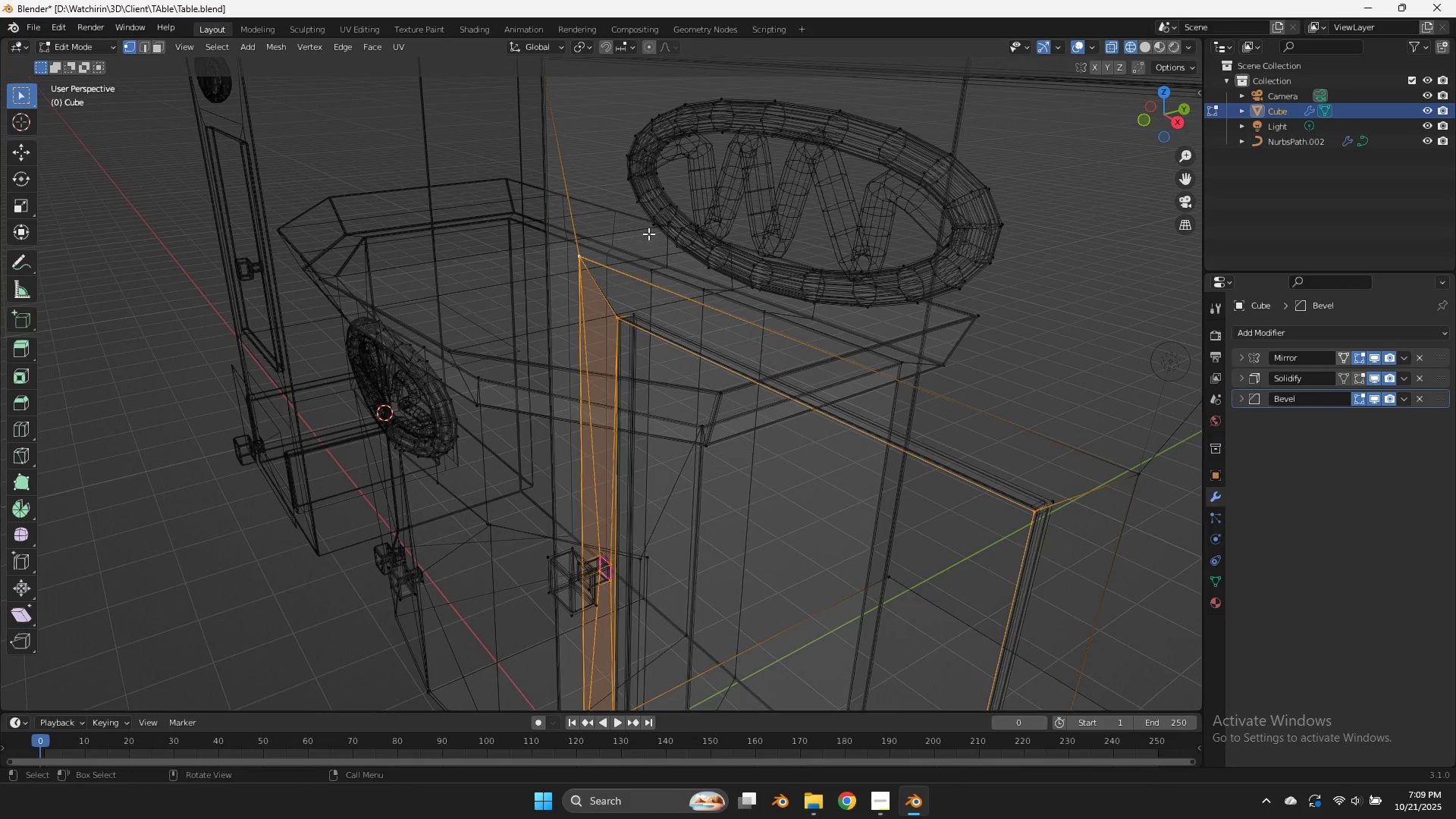 
key(Control+ControlLeft)
 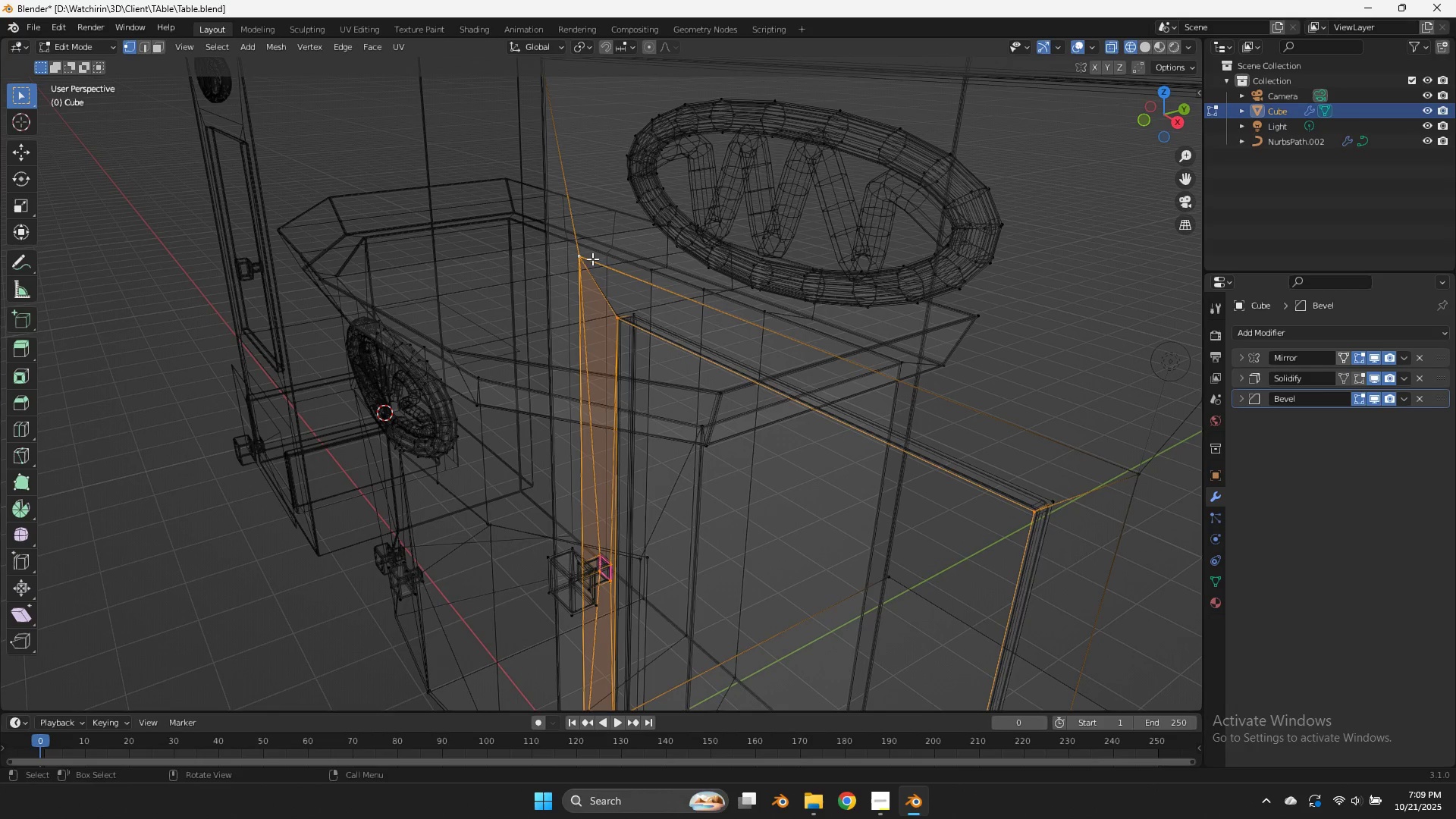 
key(Control+Z)
 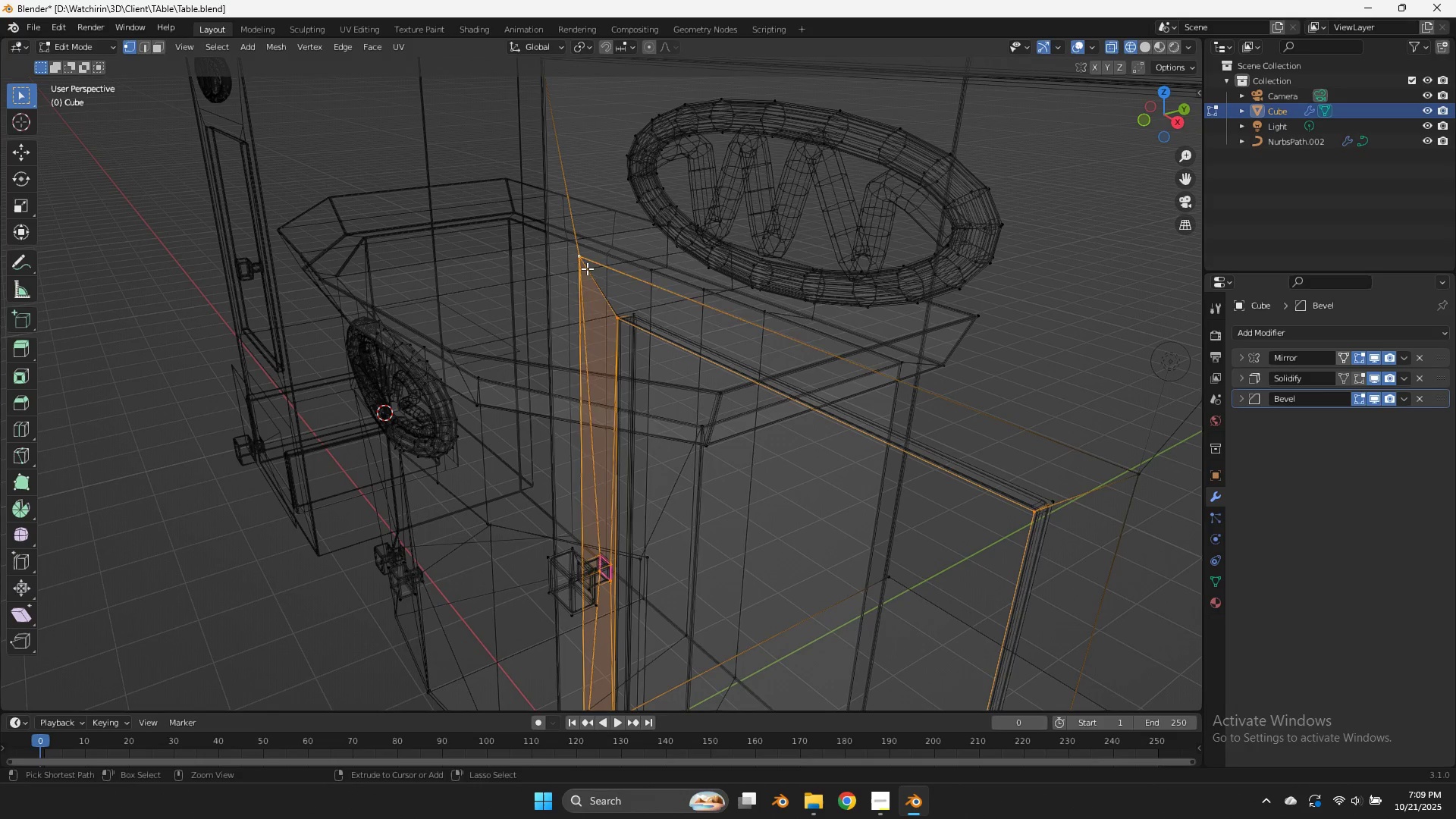 
key(Control+Z)
 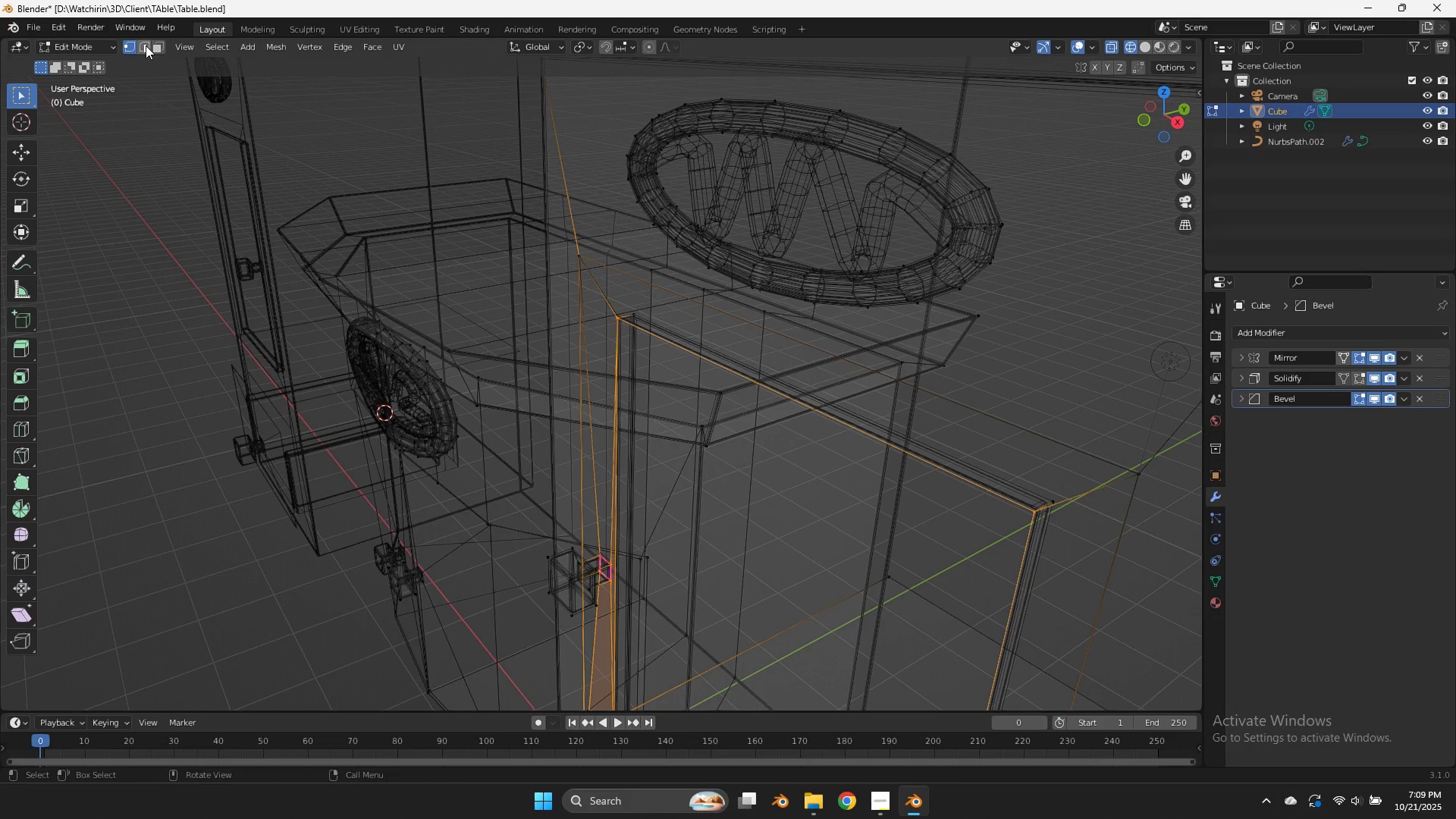 
left_click([138, 49])
 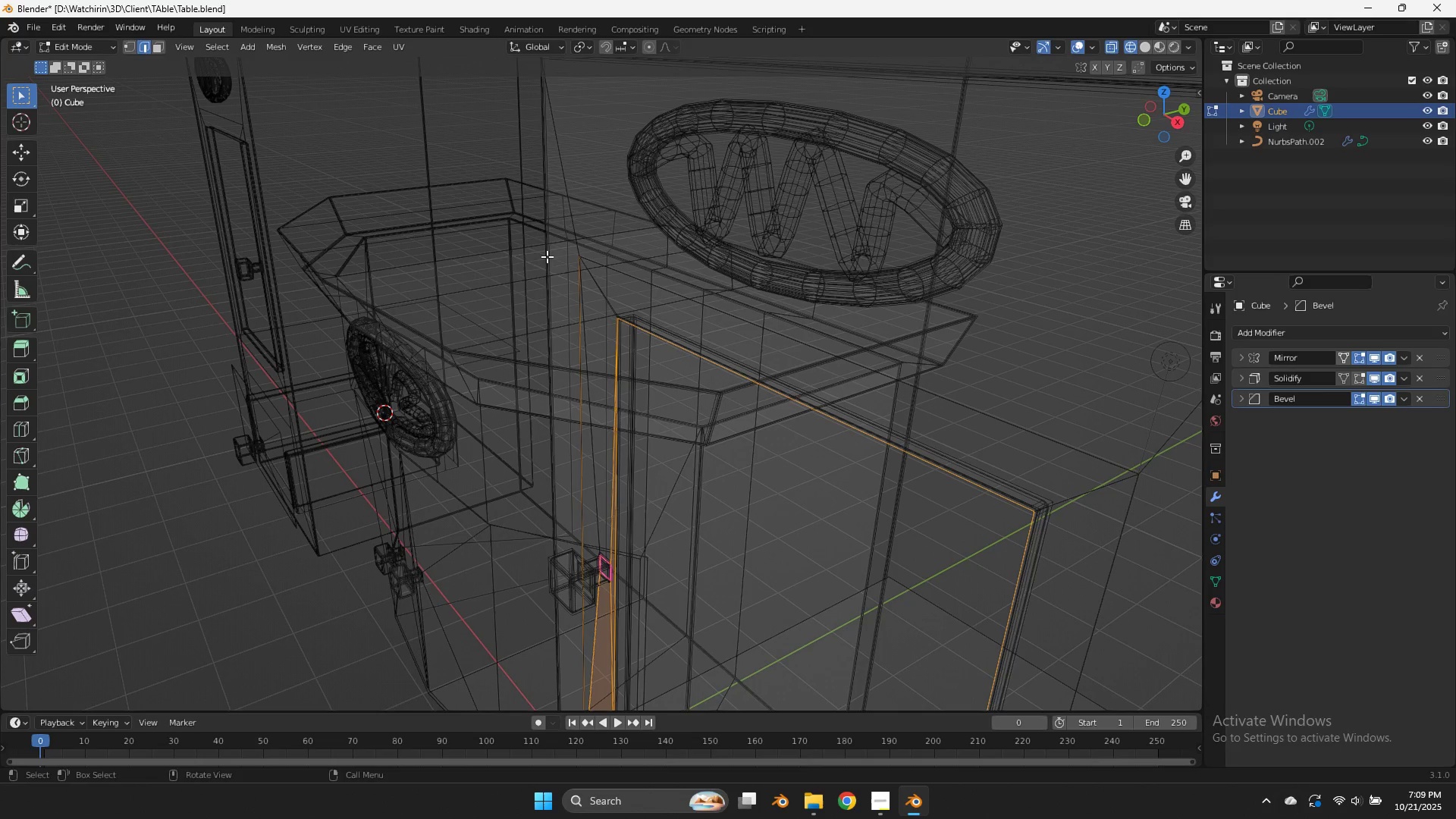 
key(Z)
 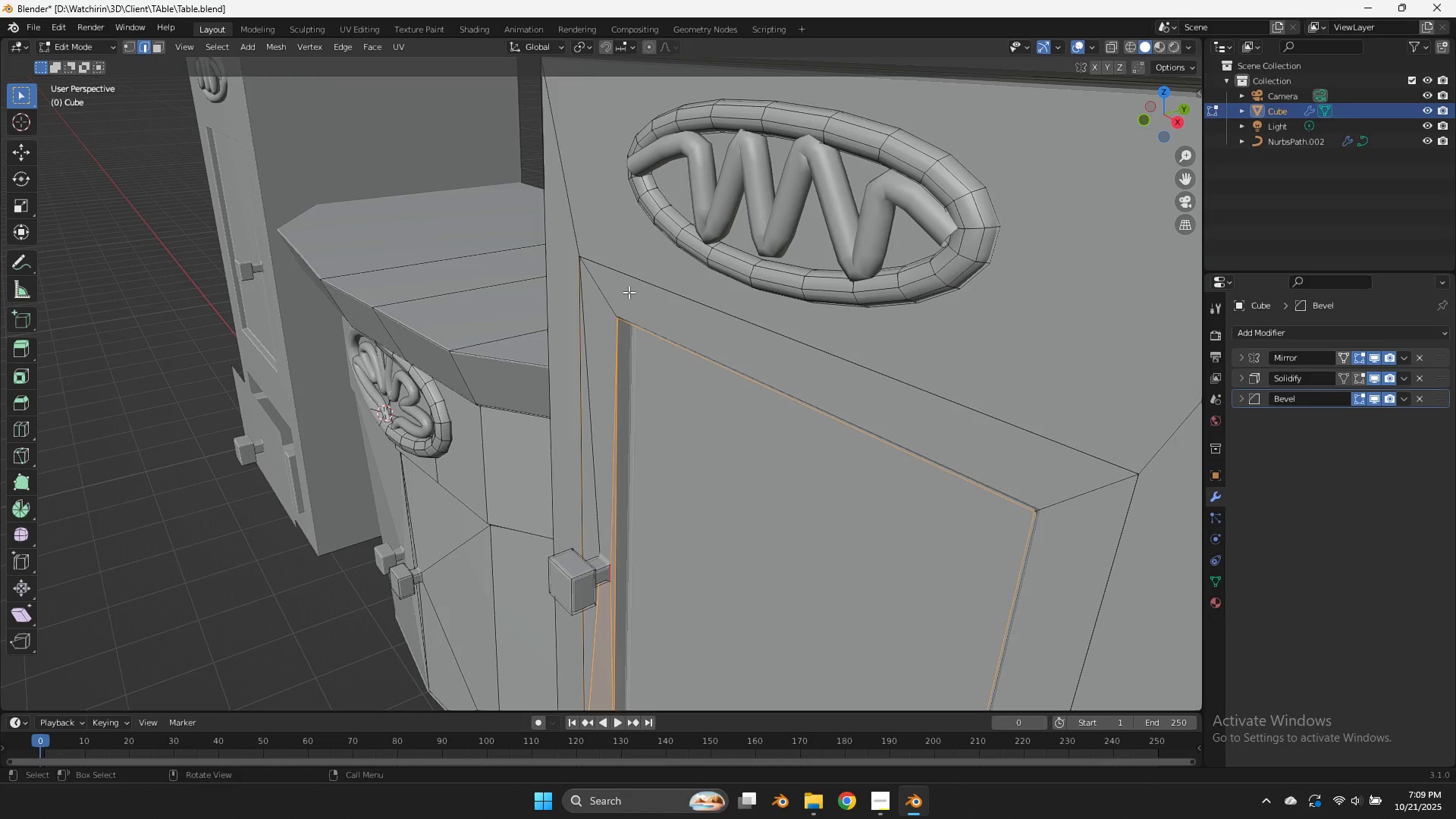 
hold_key(key=ShiftLeft, duration=0.73)
left_click([606, 293])
 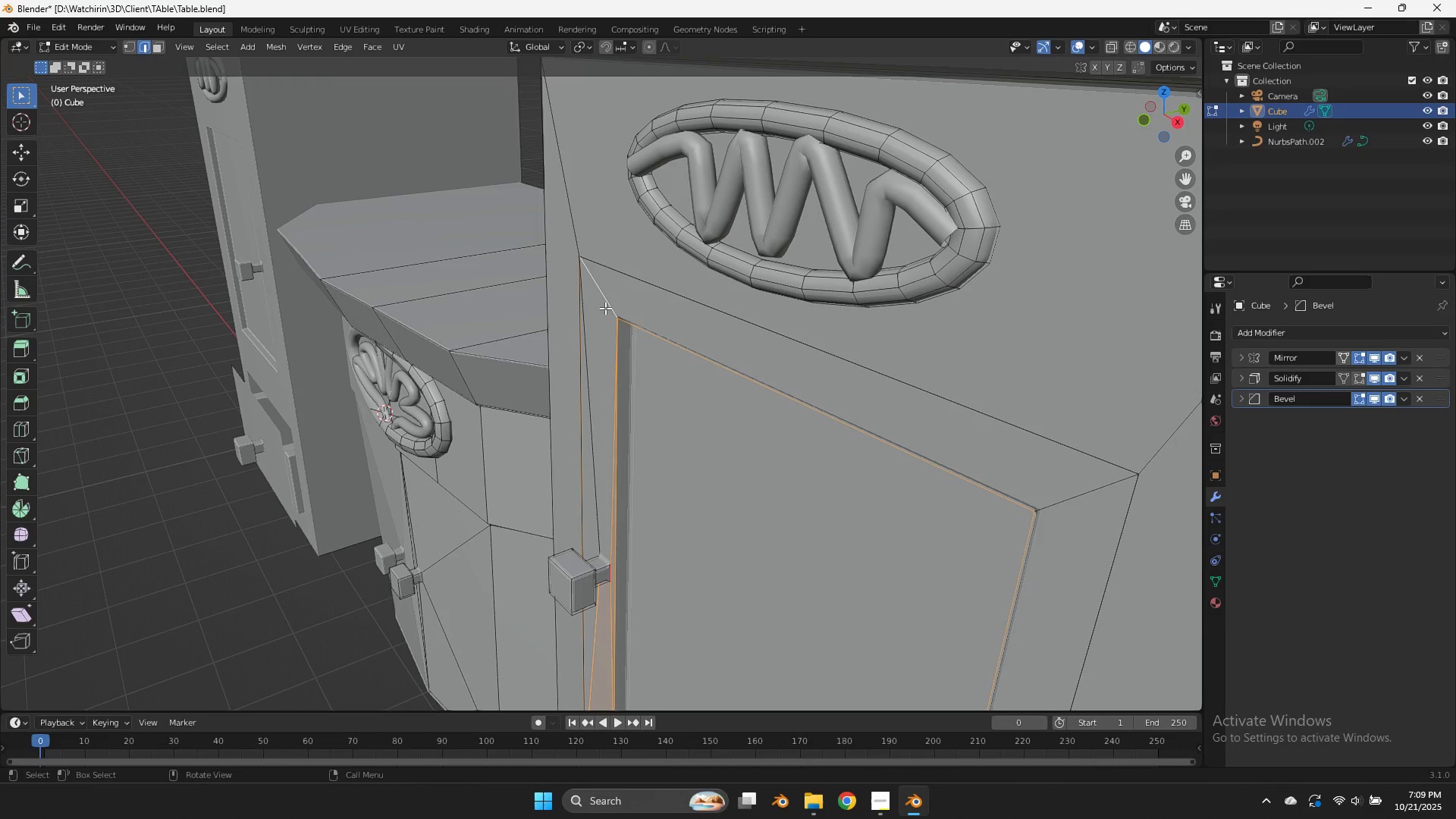 
hold_key(key=ShiftLeft, duration=0.74)
left_click([589, 350])
 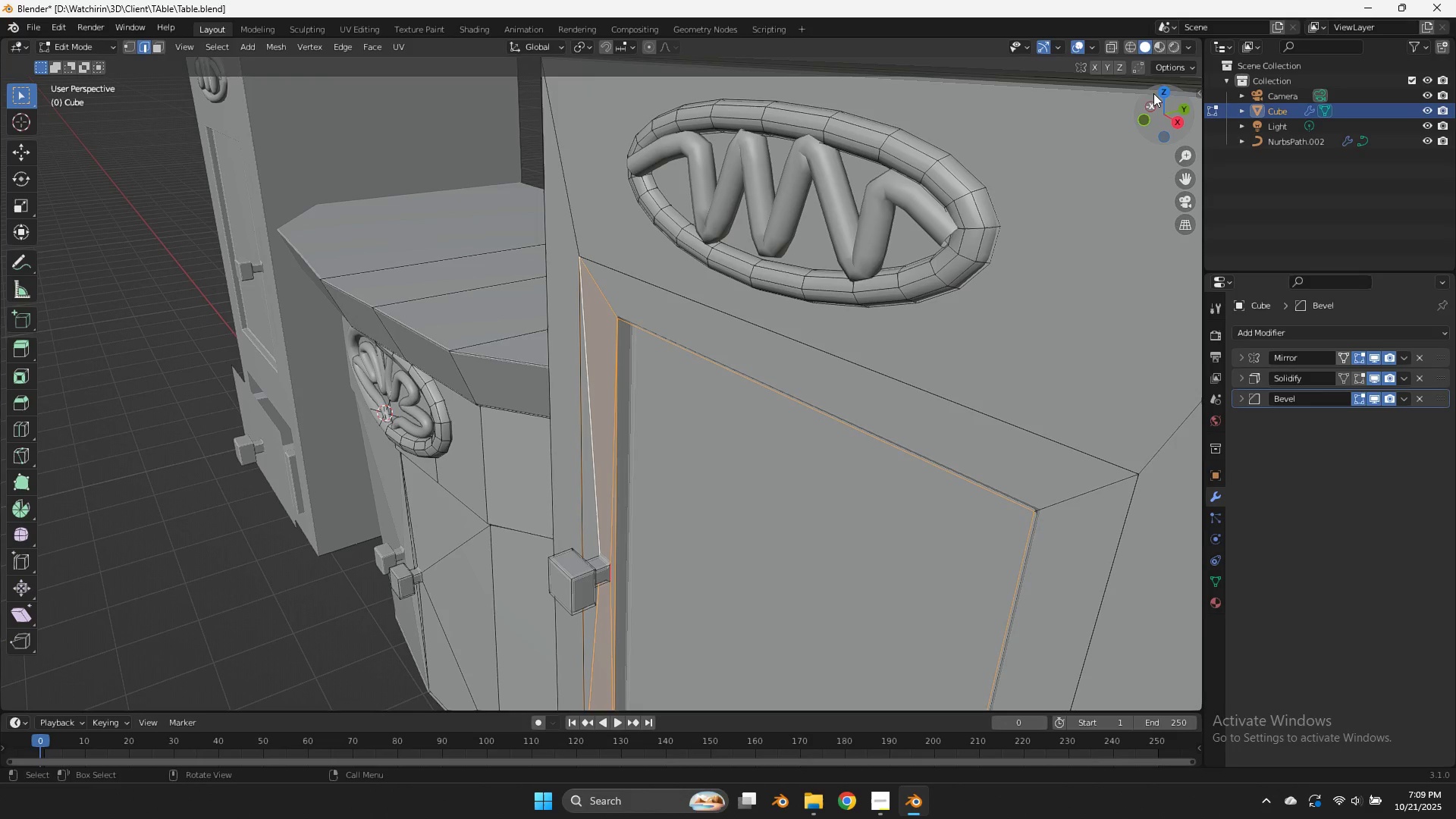 
left_click_drag(start_coordinate=[1163, 121], to_coordinate=[39, 685])
 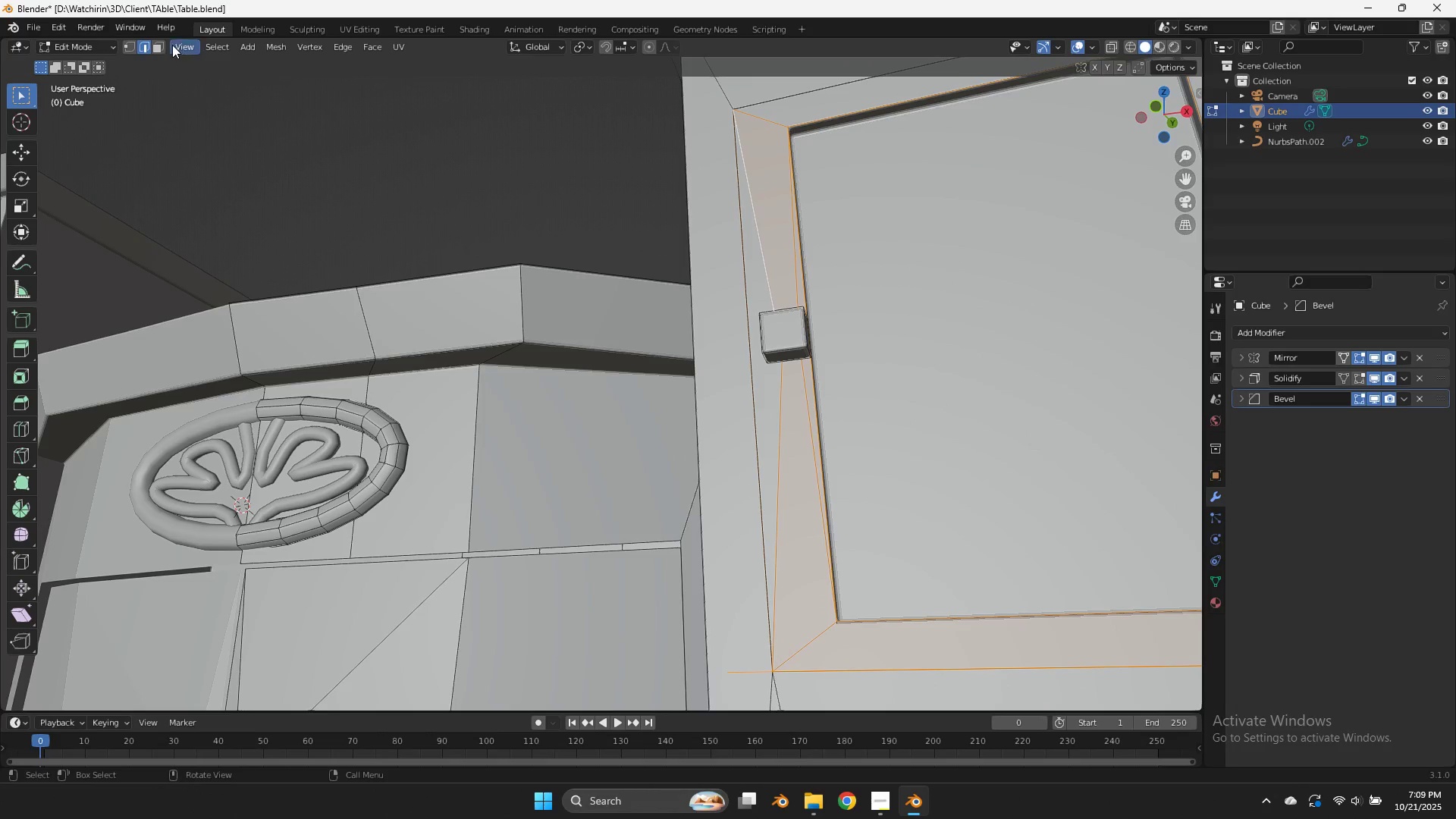 
left_click([158, 42])
 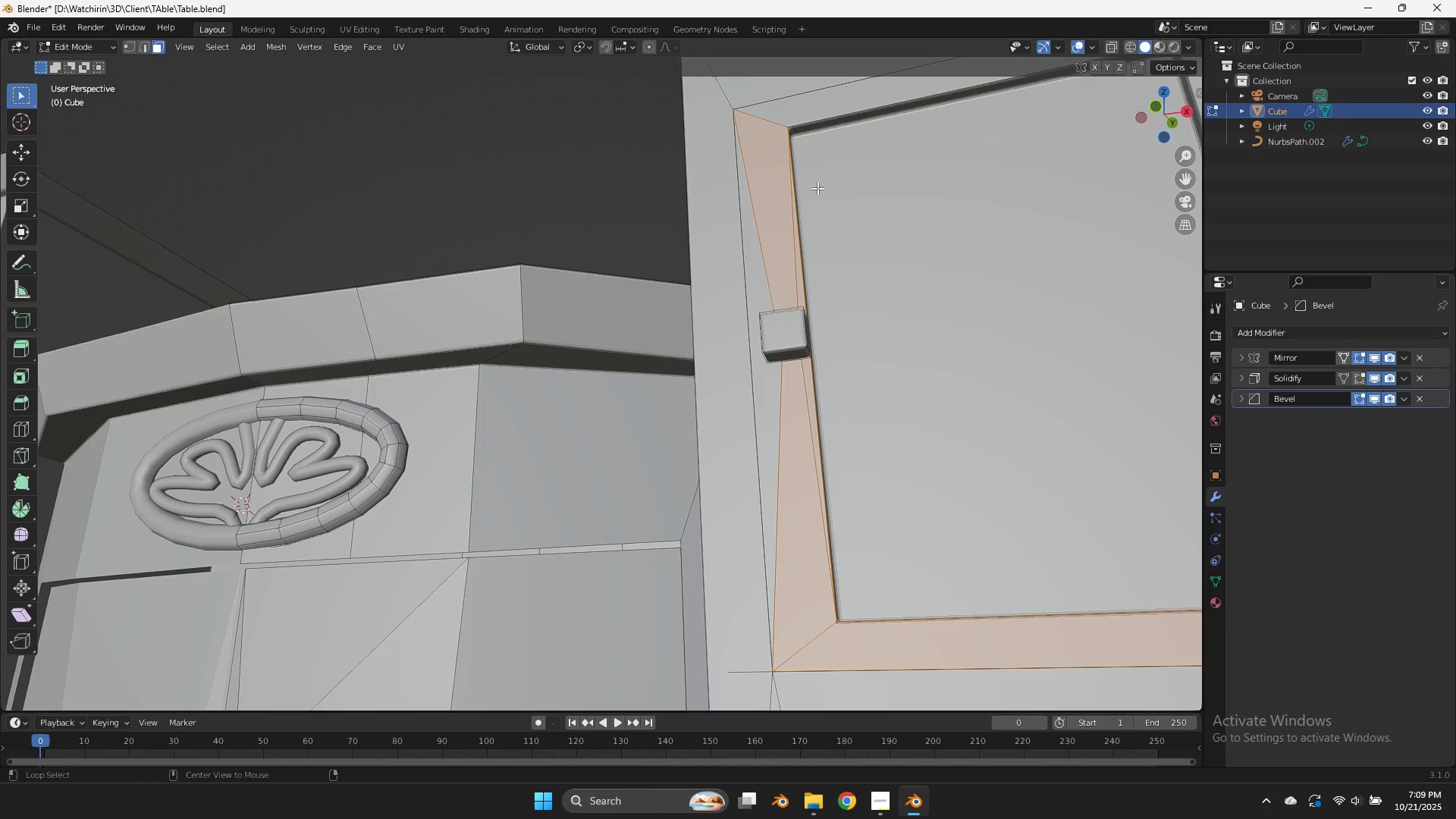 
hold_key(key=AltLeft, duration=1.36)
 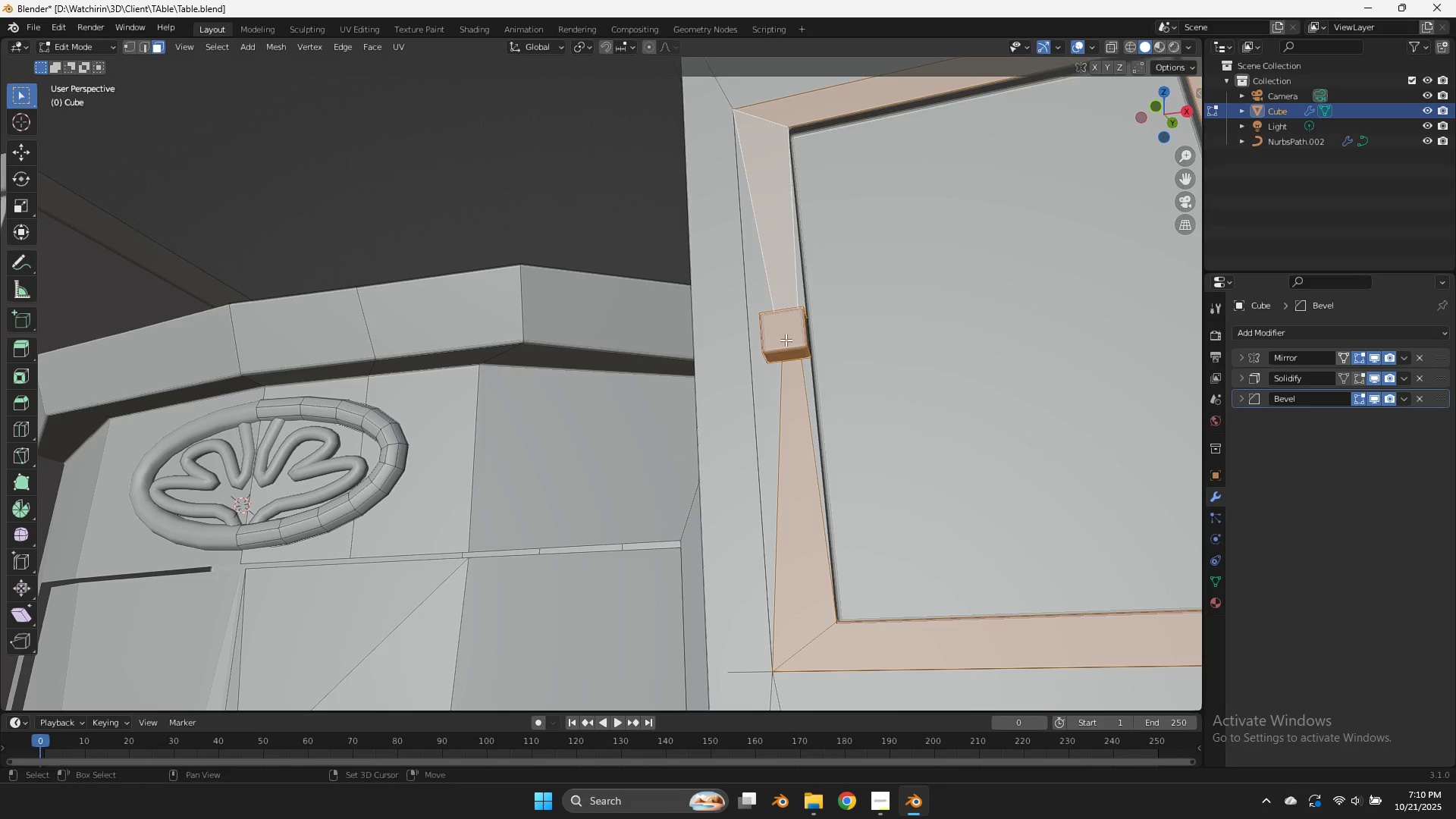 
hold_key(key=ShiftLeft, duration=0.35)
 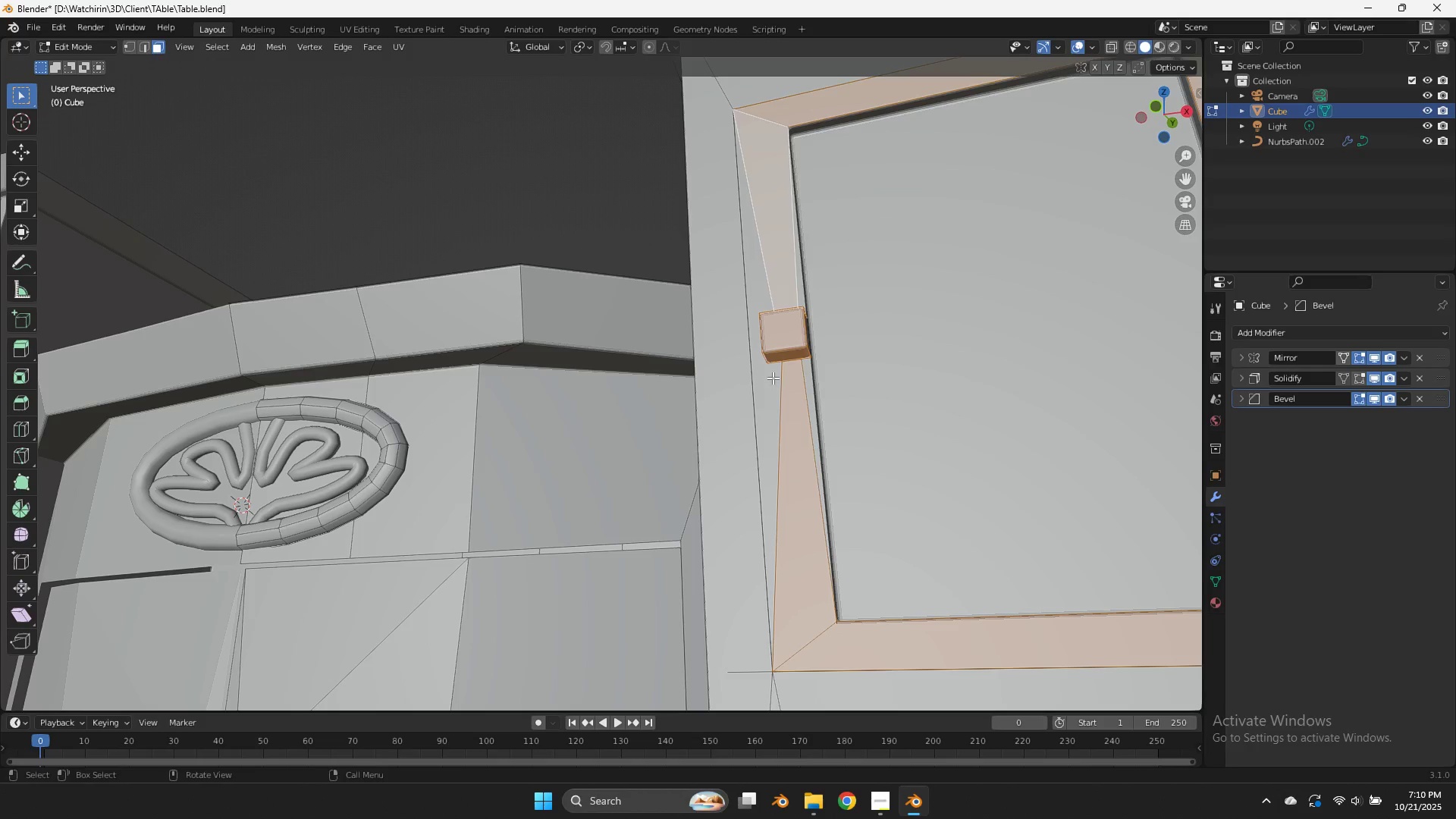 
key(Control+ControlLeft)
 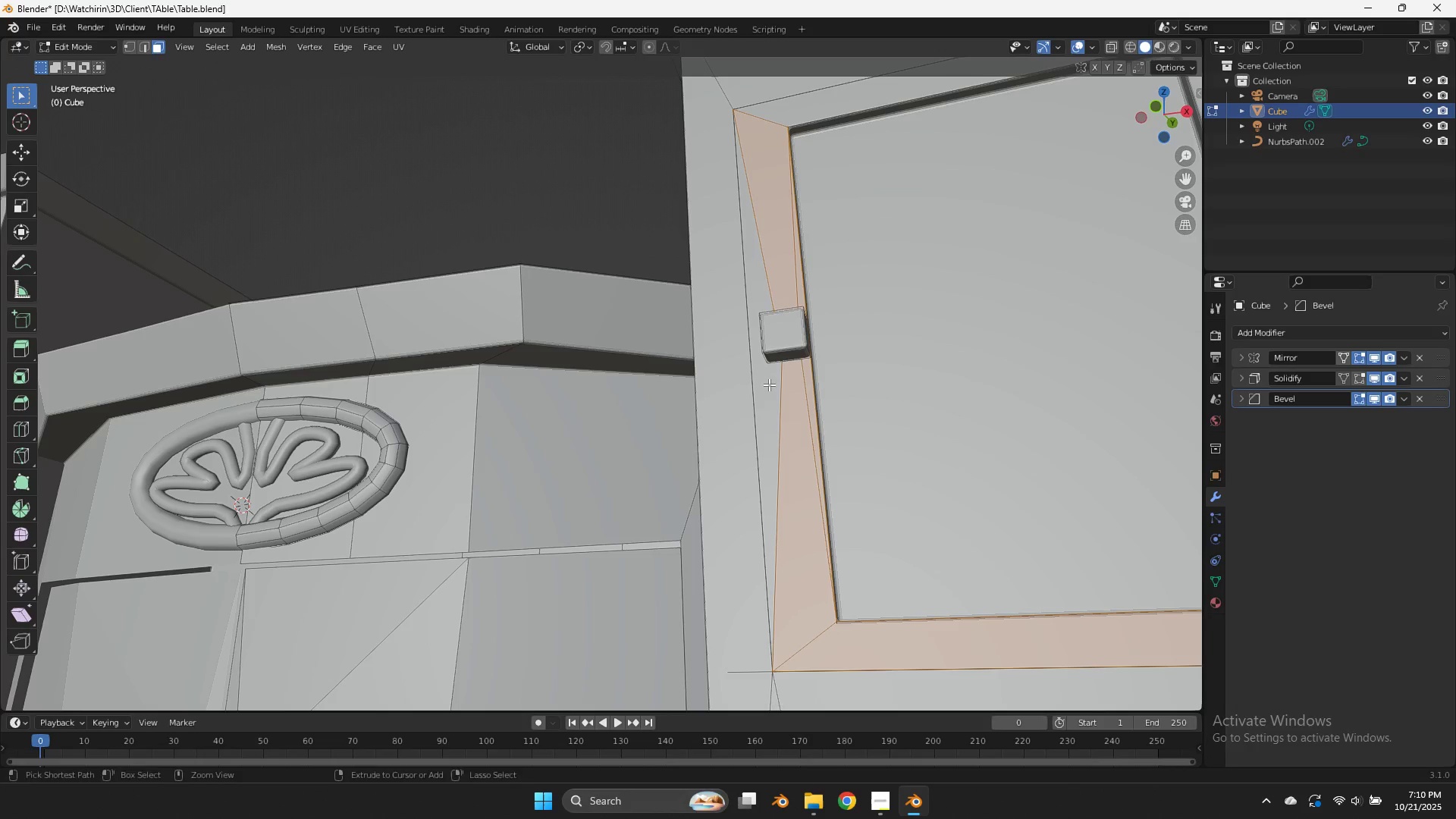 
key(Control+Z)
 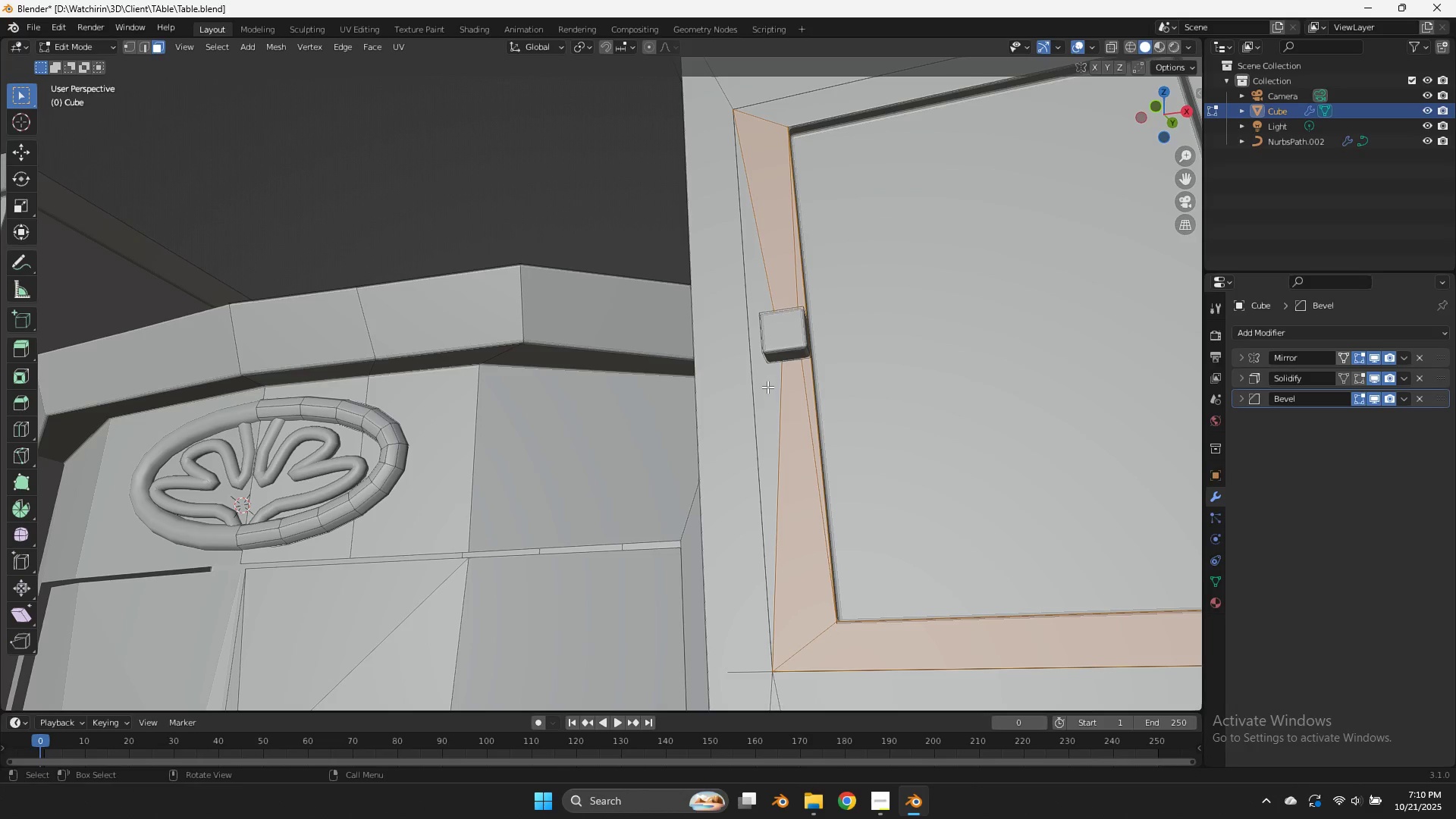 
hold_key(key=ShiftLeft, duration=1.21)
left_click([767, 387])
 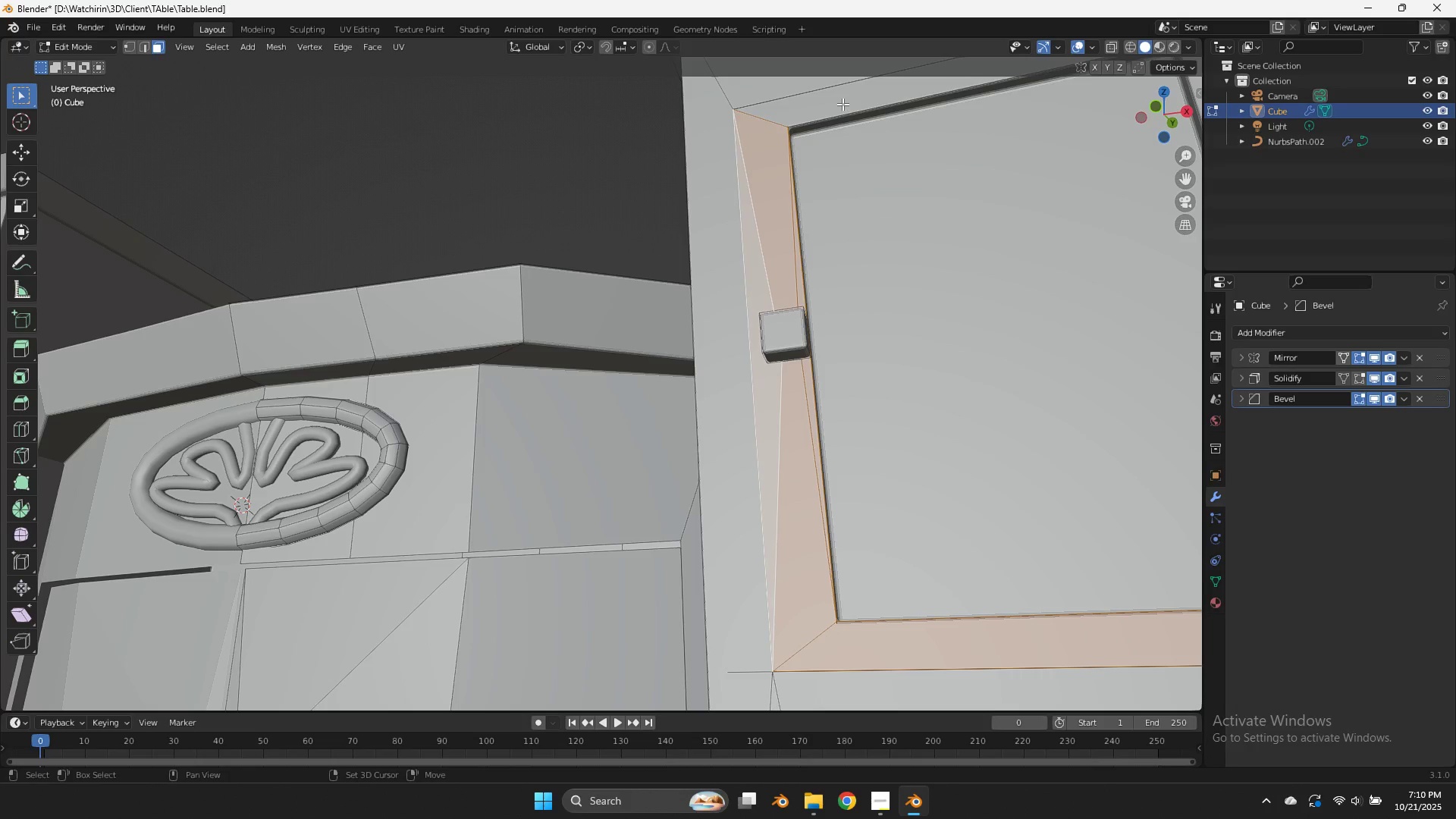 
left_click([843, 104])
 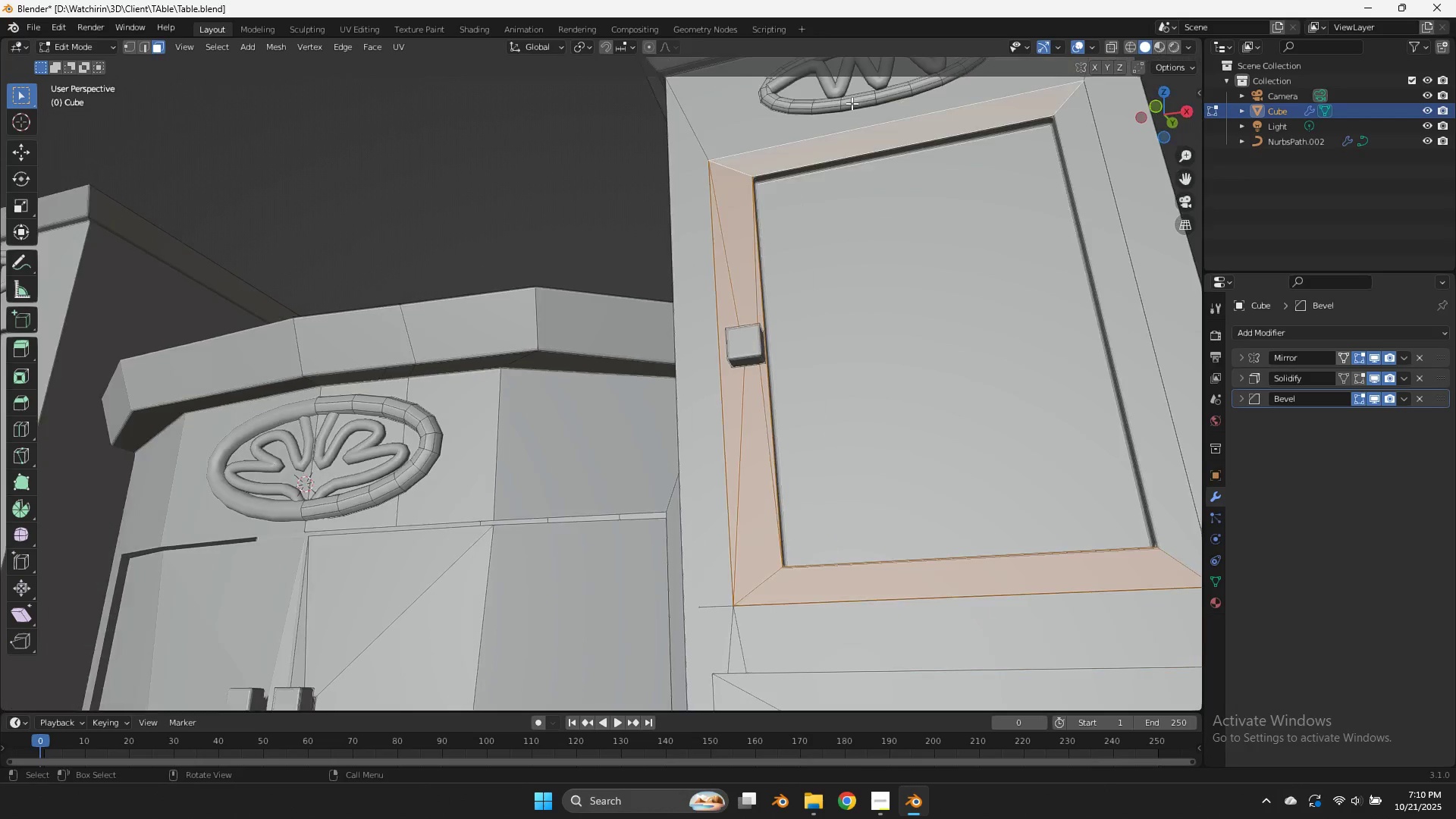 
scroll: coordinate [846, 103], scroll_direction: down, amount: 1.0
 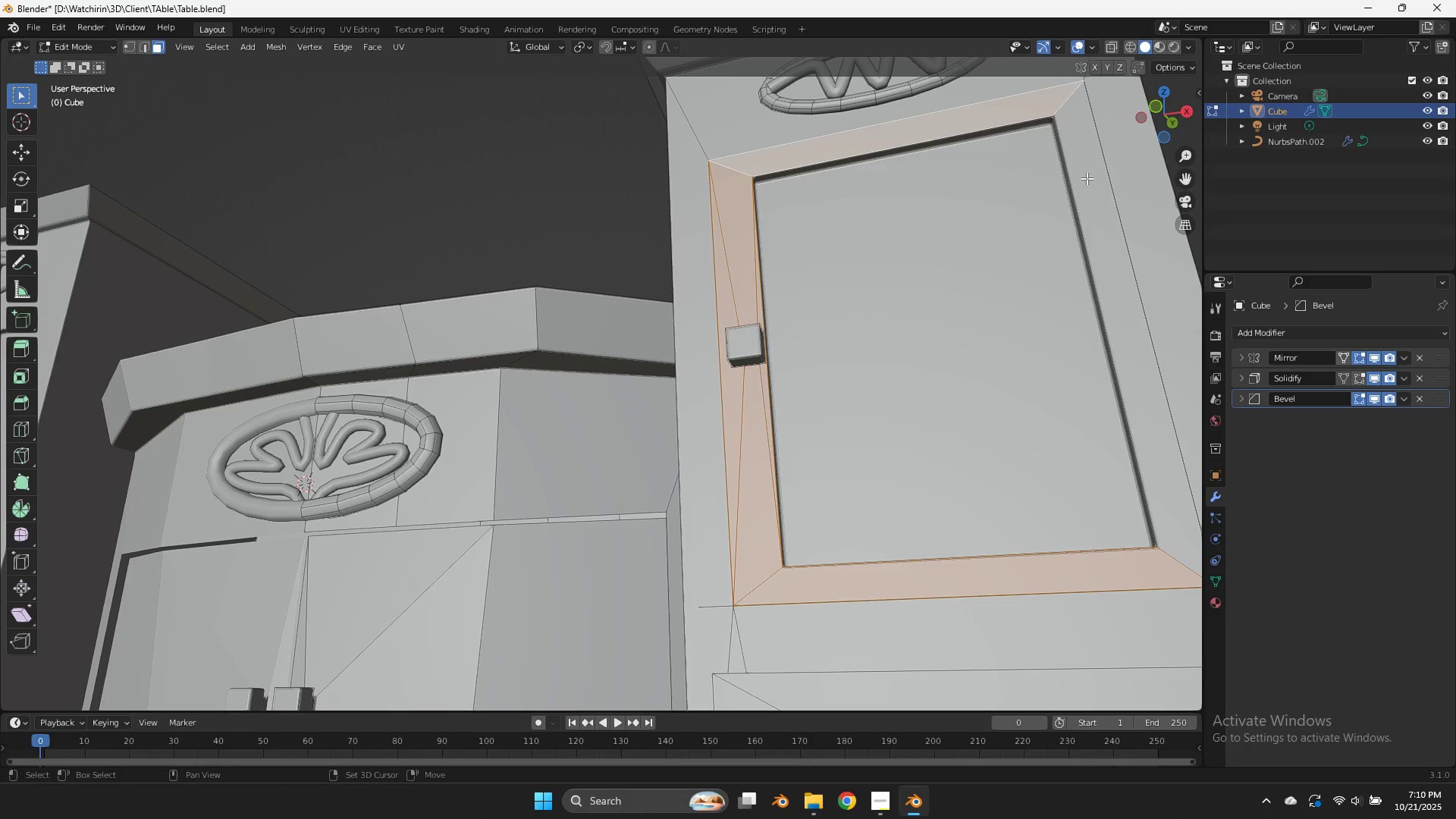 
hold_key(key=ShiftLeft, duration=0.39)
left_click([1090, 181])
 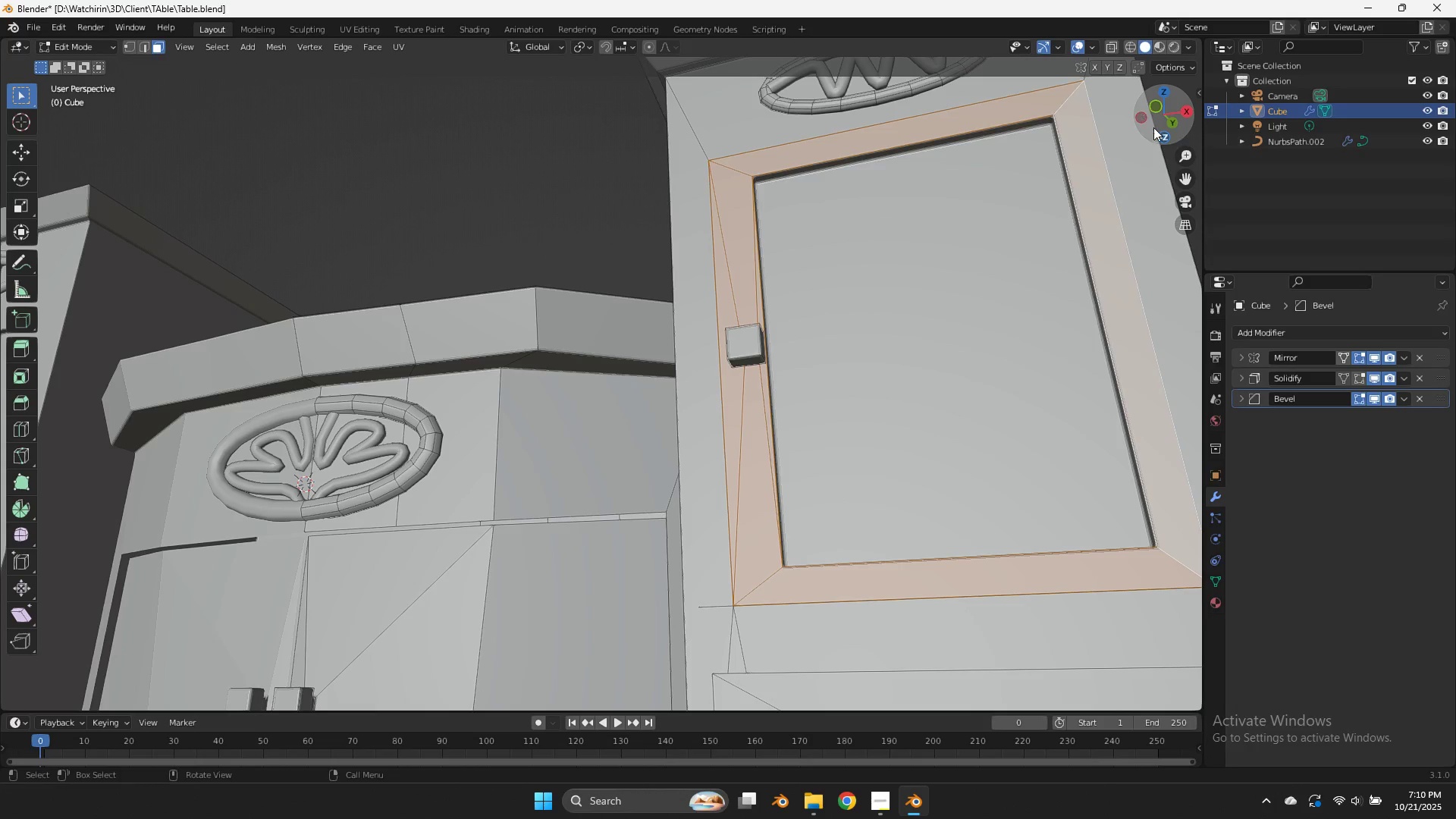 
left_click_drag(start_coordinate=[1159, 122], to_coordinate=[1046, 137])
 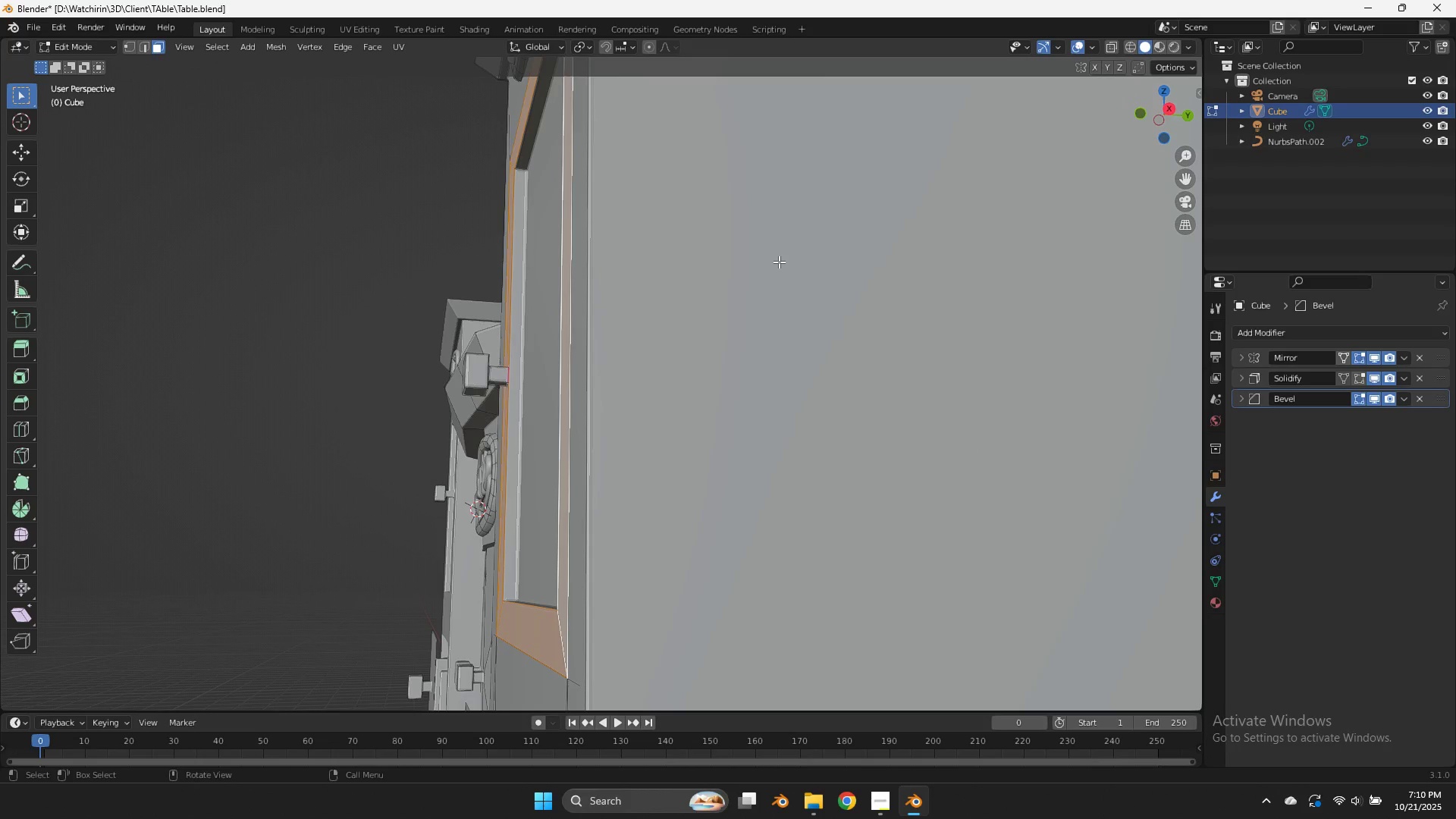 
type(sy0)
 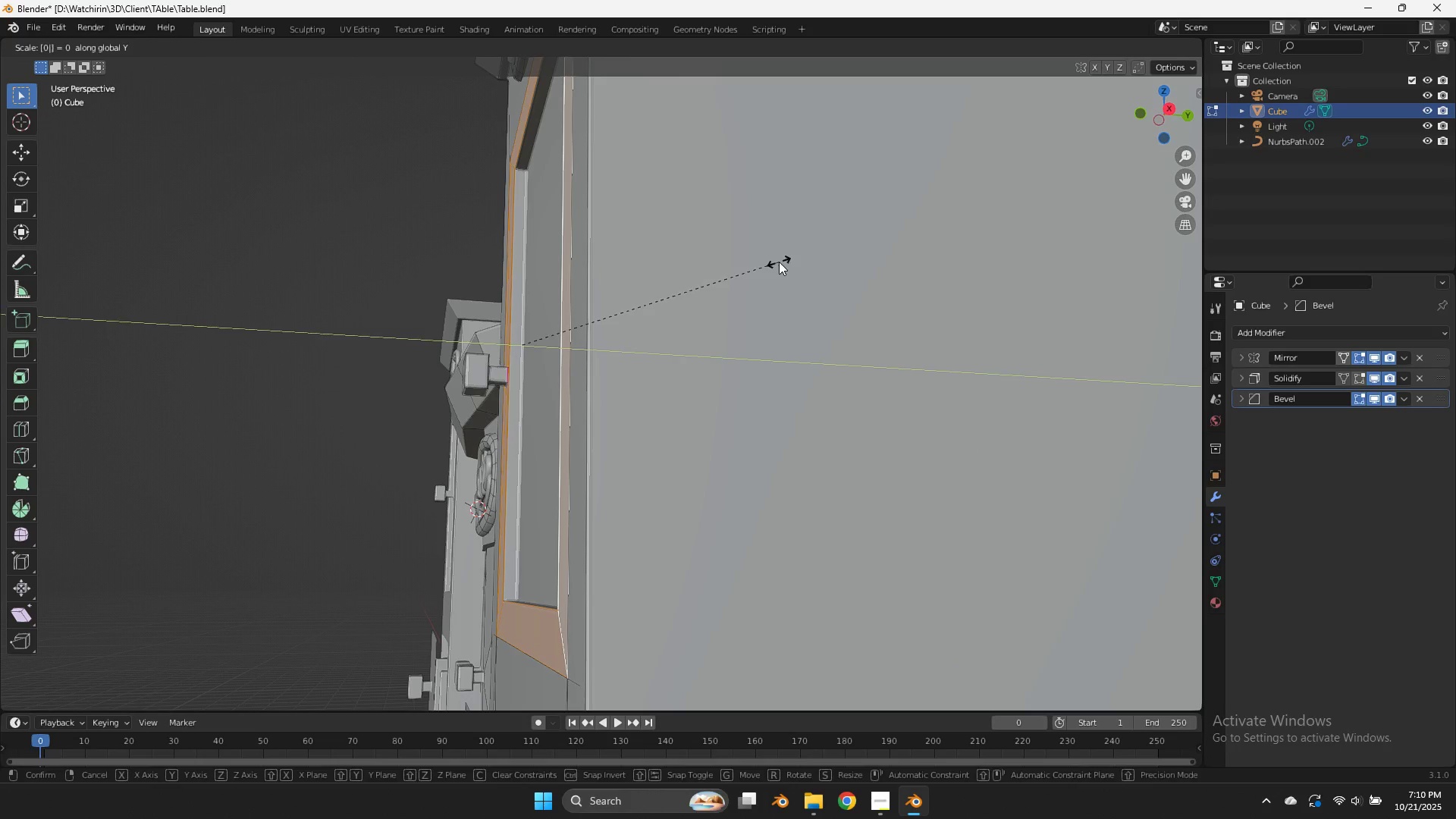 
key(Enter)
 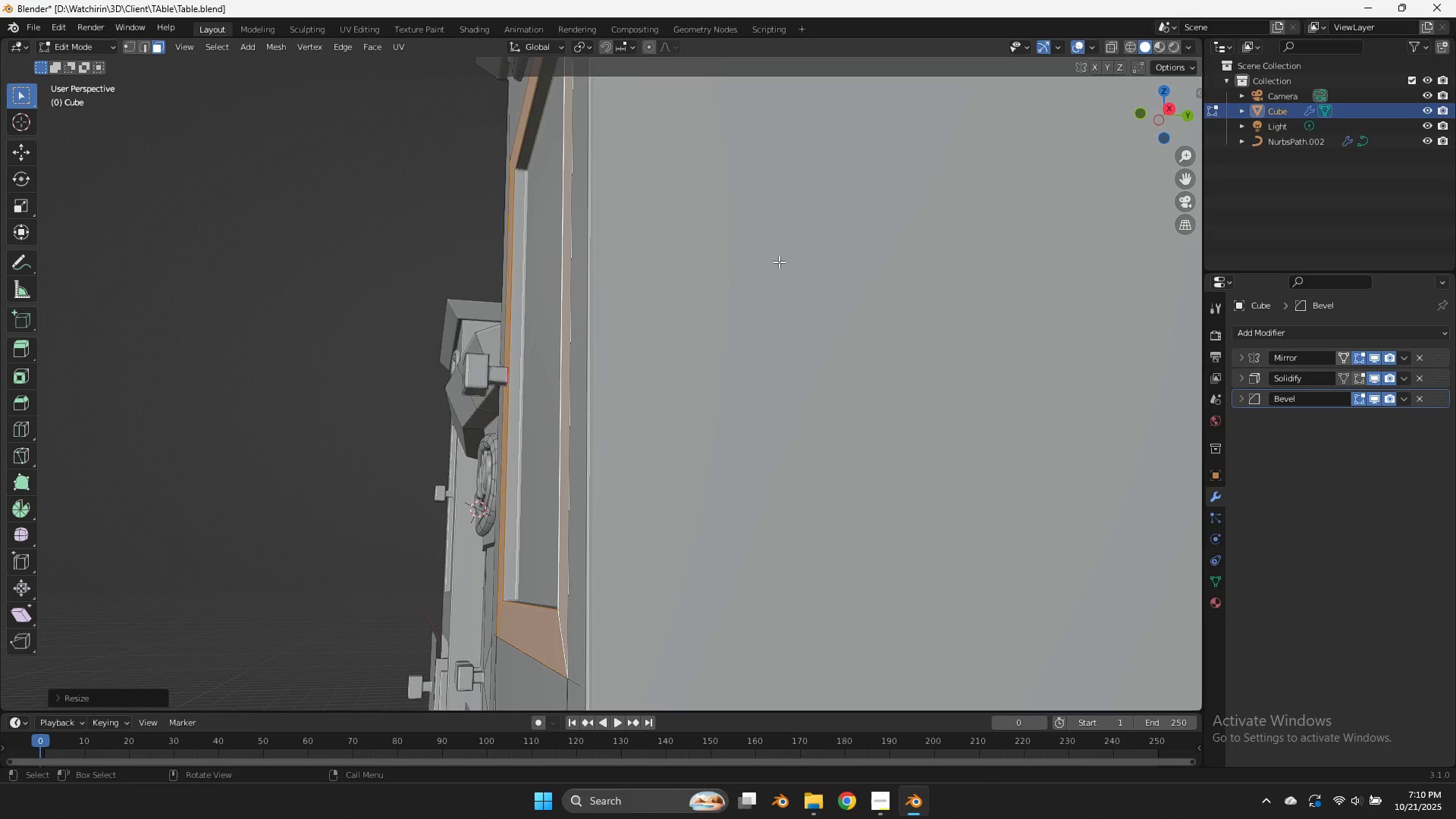 
key(Control+ControlLeft)
 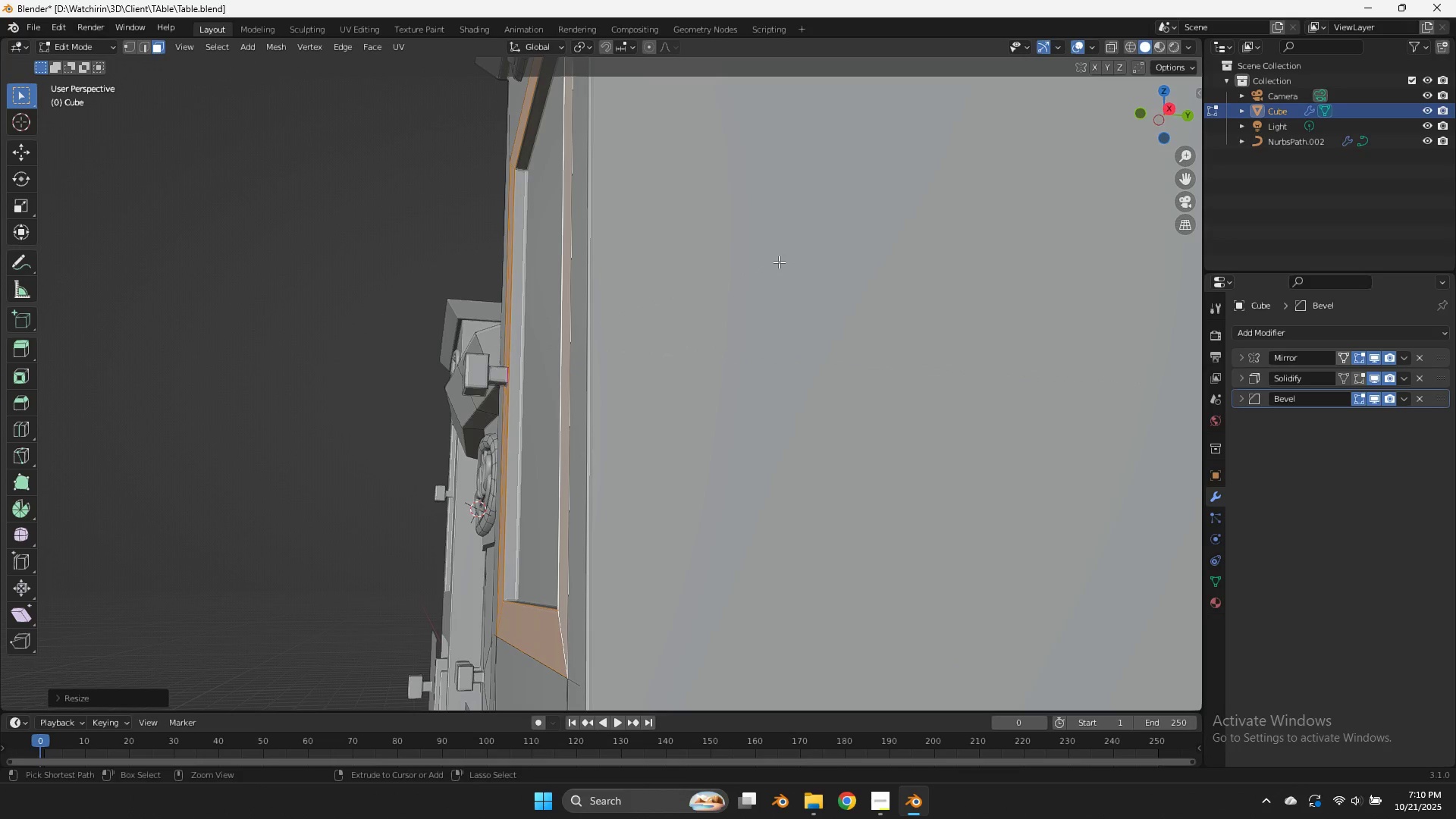 
key(Control+S)
 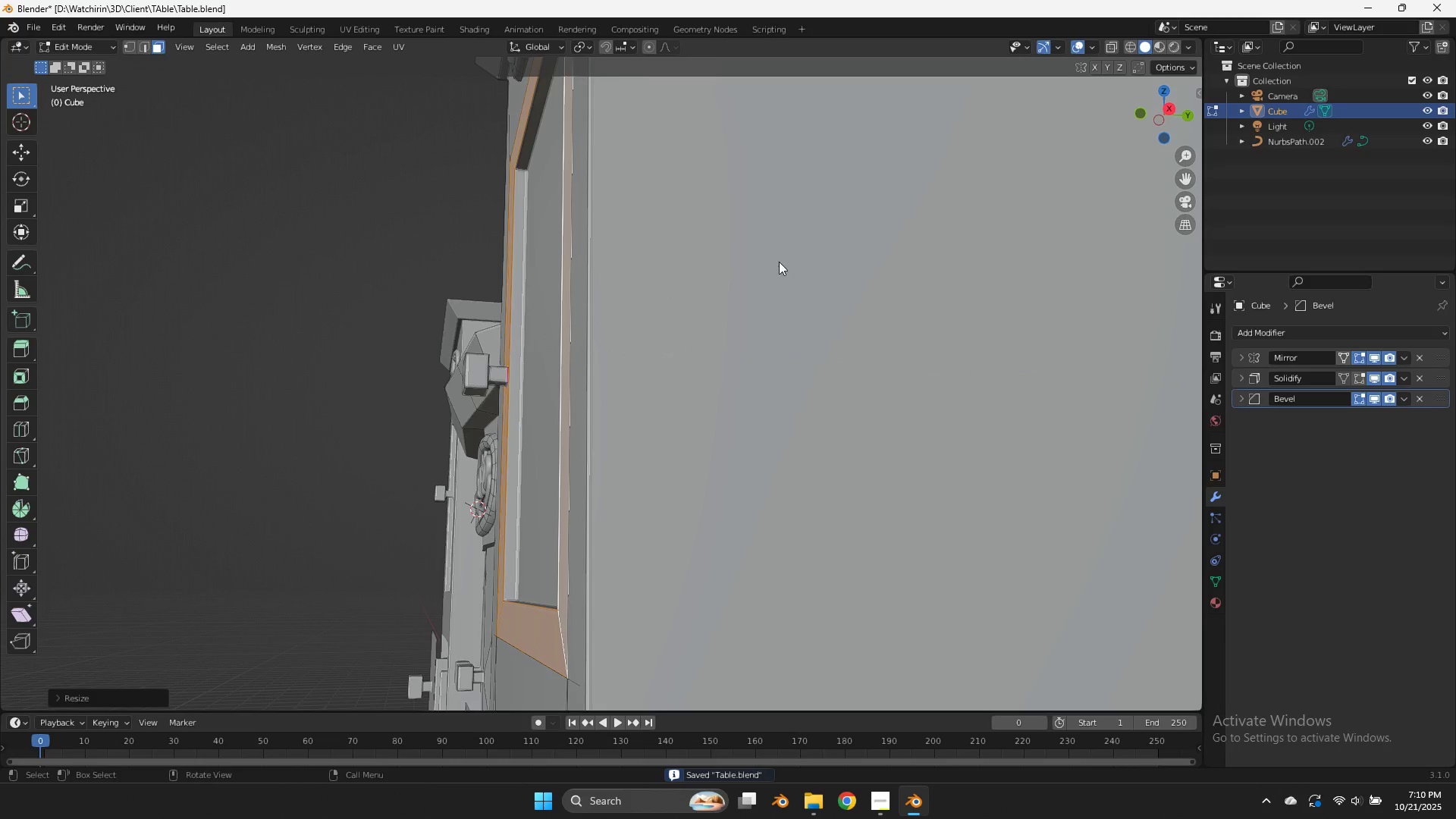 
key(Tab)
 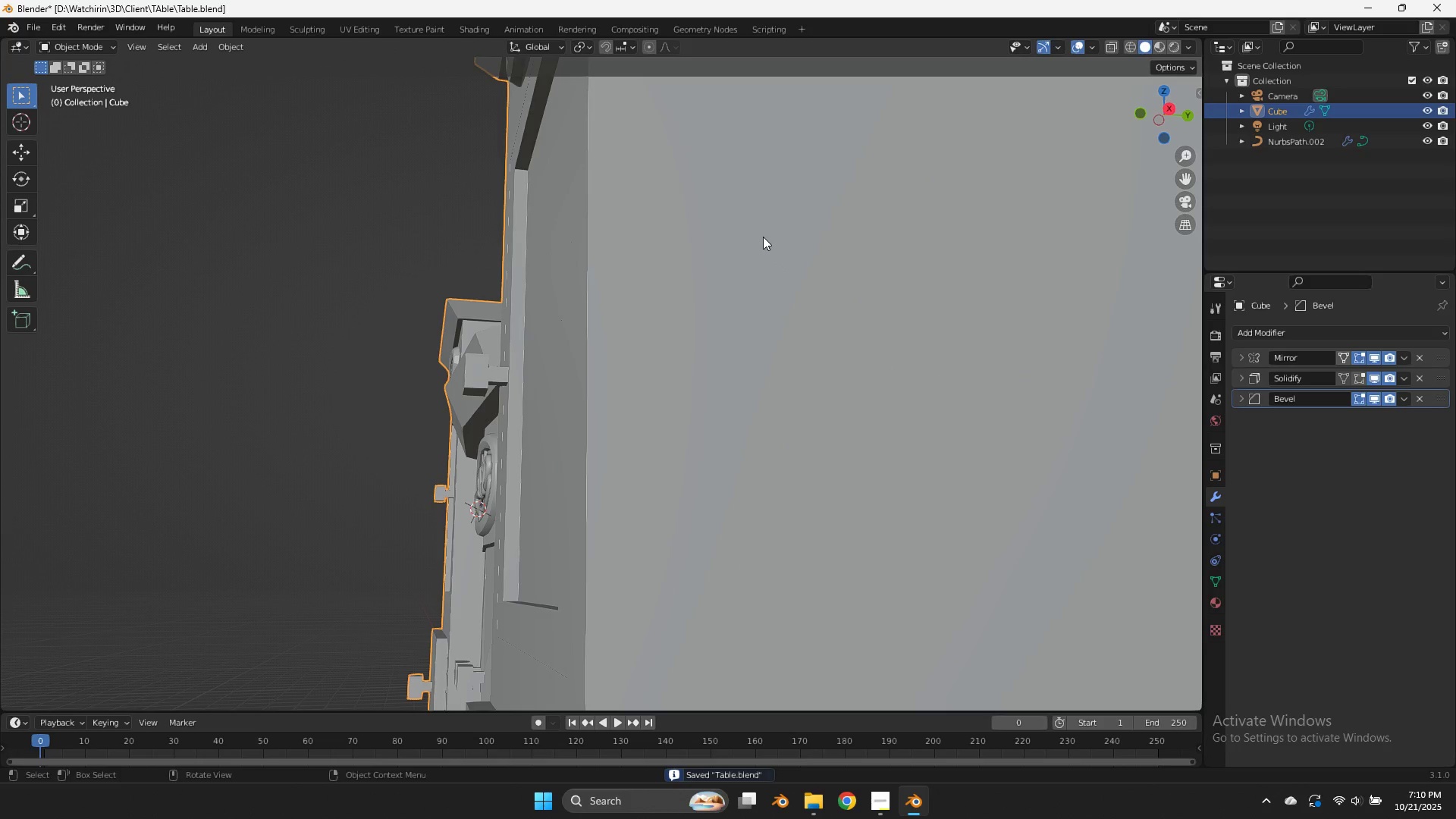 
scroll: coordinate [763, 237], scroll_direction: down, amount: 2.0
 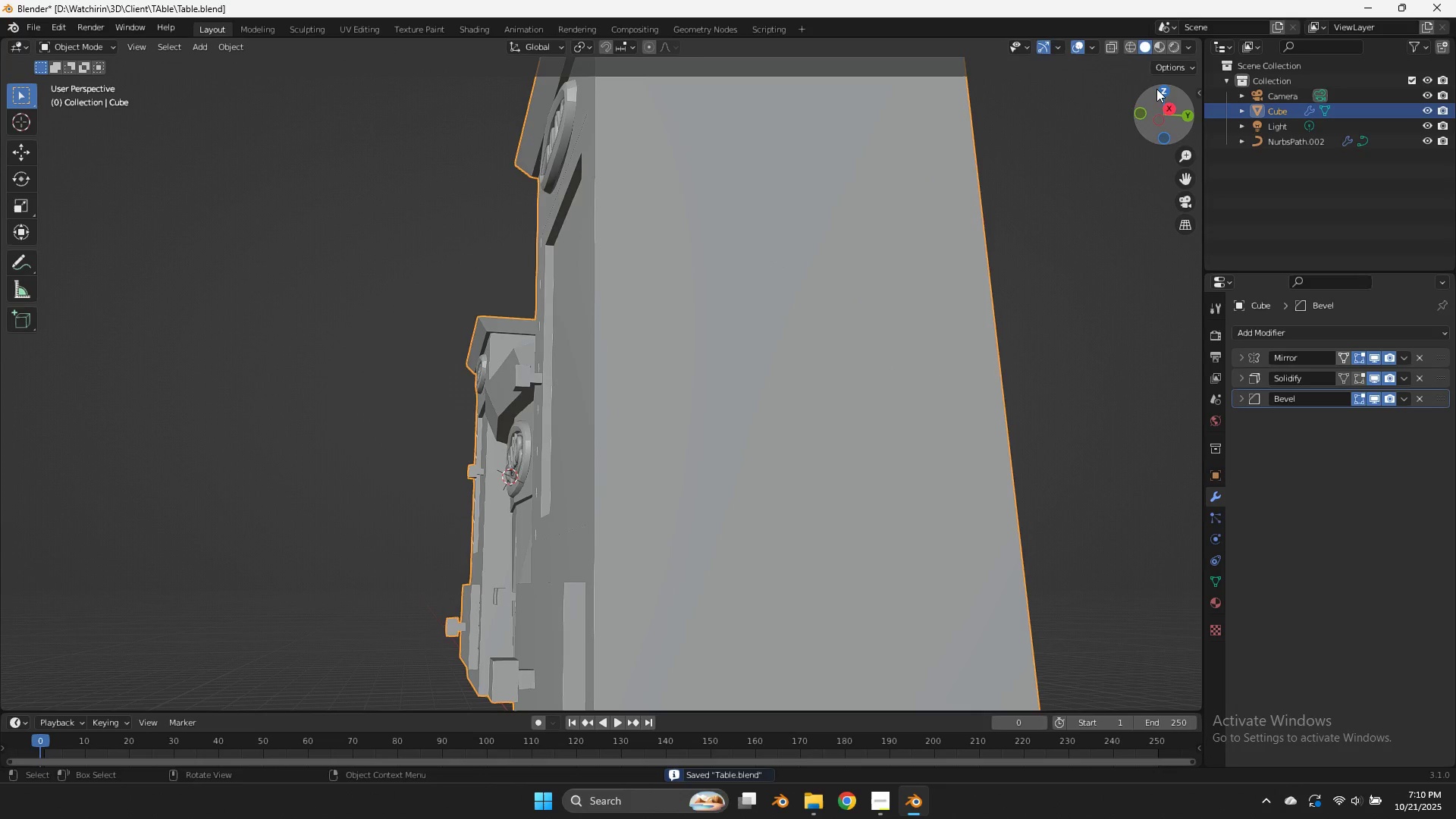 
left_click_drag(start_coordinate=[1158, 97], to_coordinate=[28, 127])
 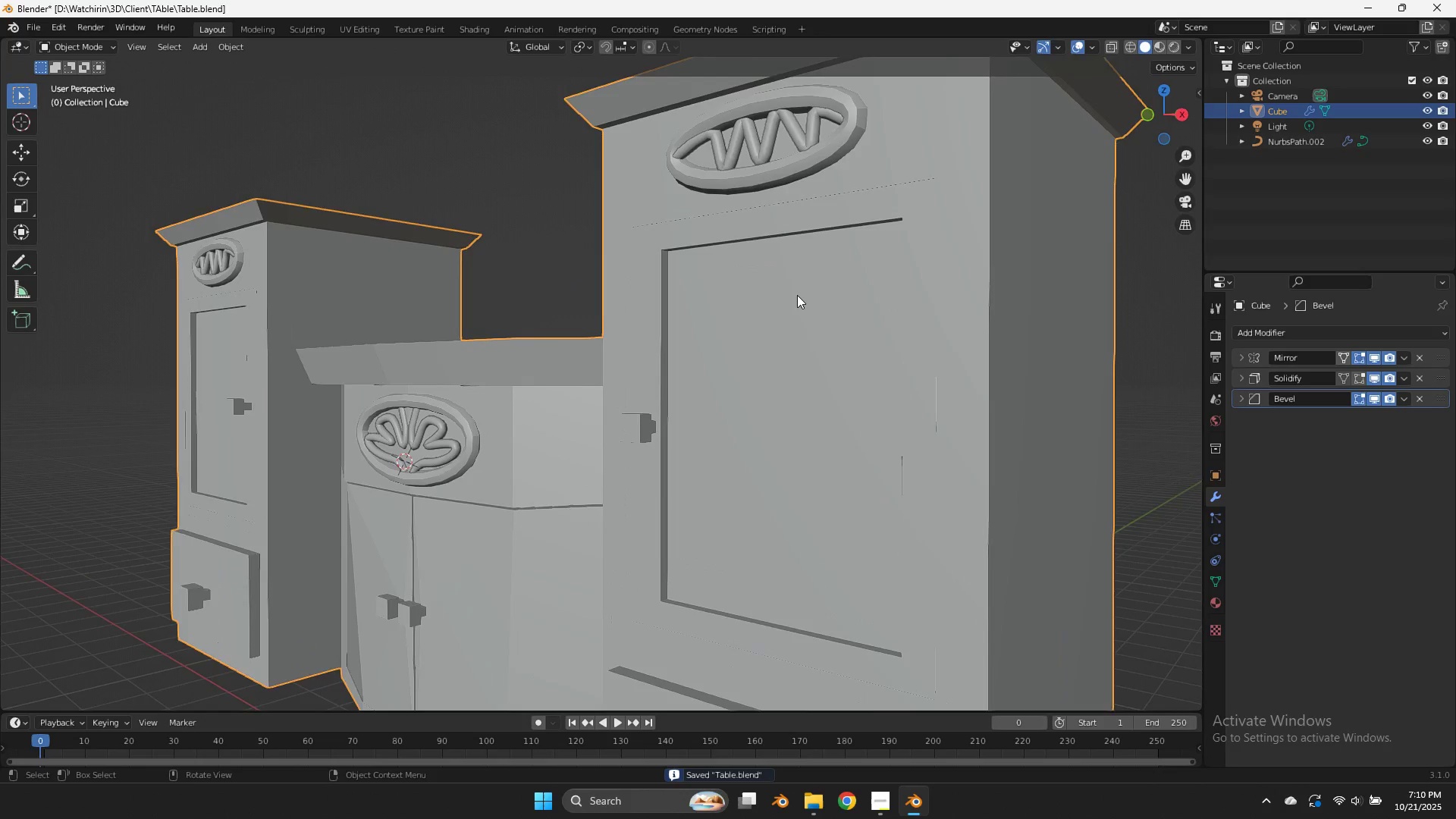 
scroll: coordinate [802, 287], scroll_direction: up, amount: 4.0
 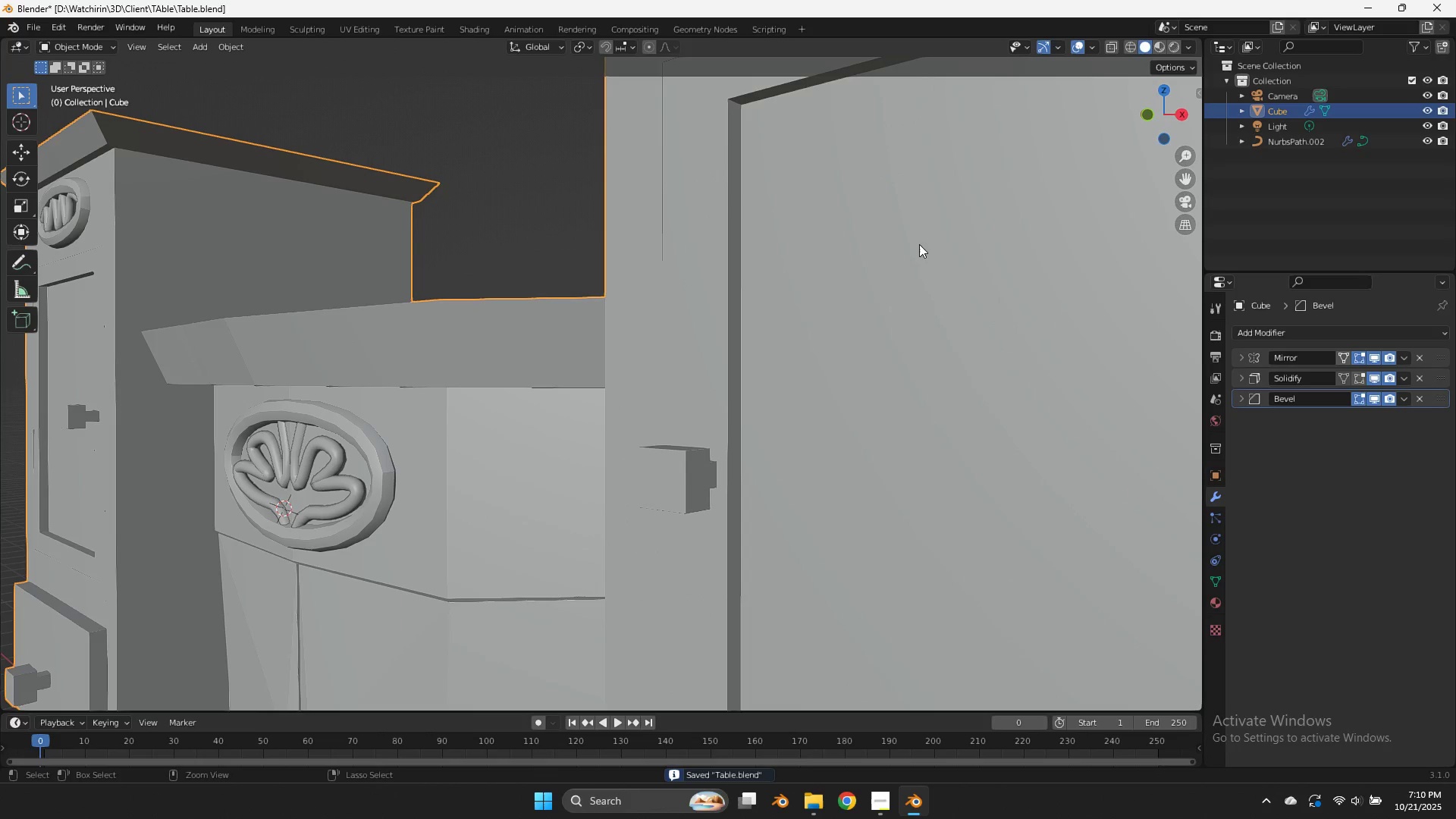 
key(Control+ControlLeft)
 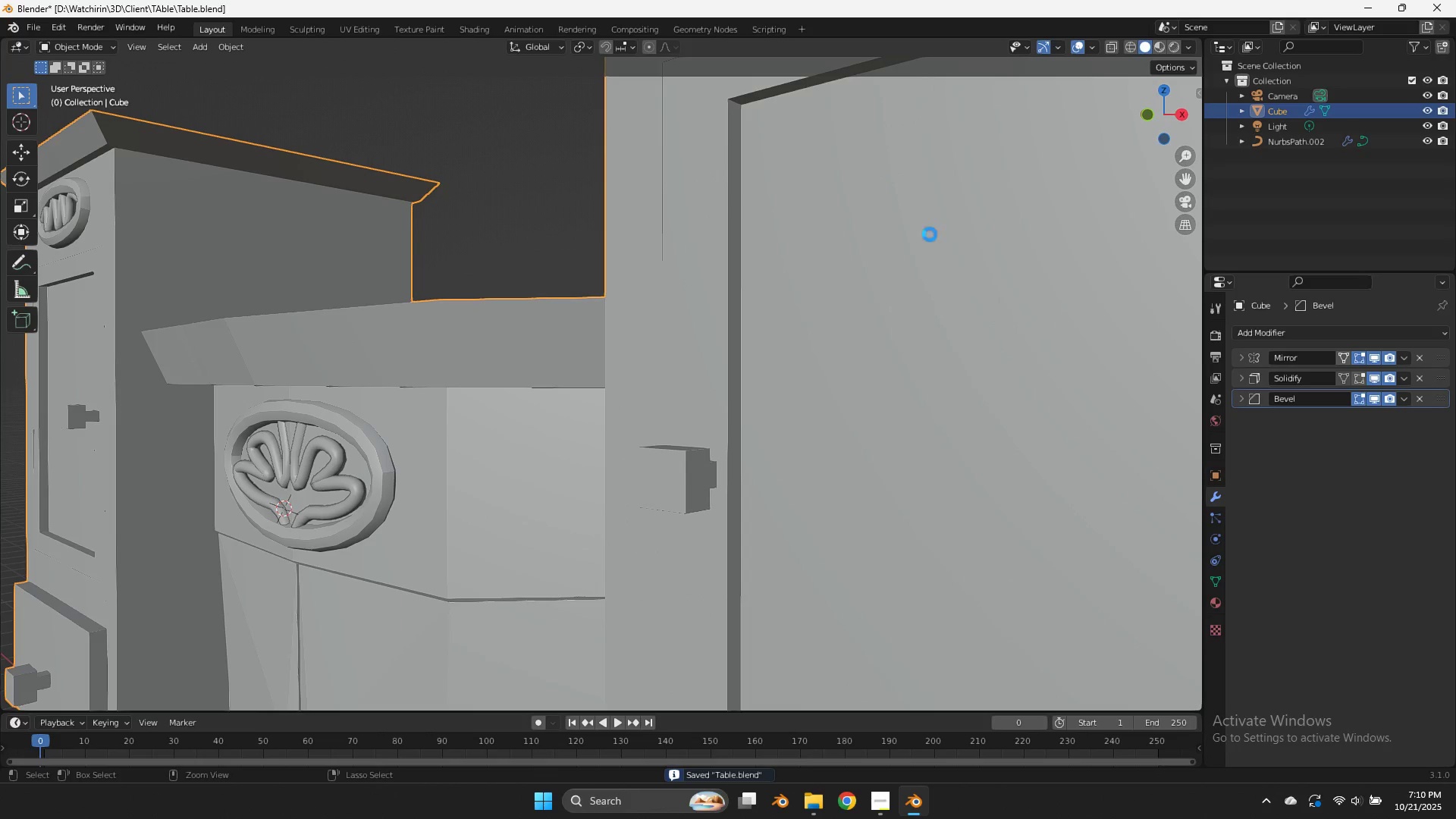 
key(Control+S)
 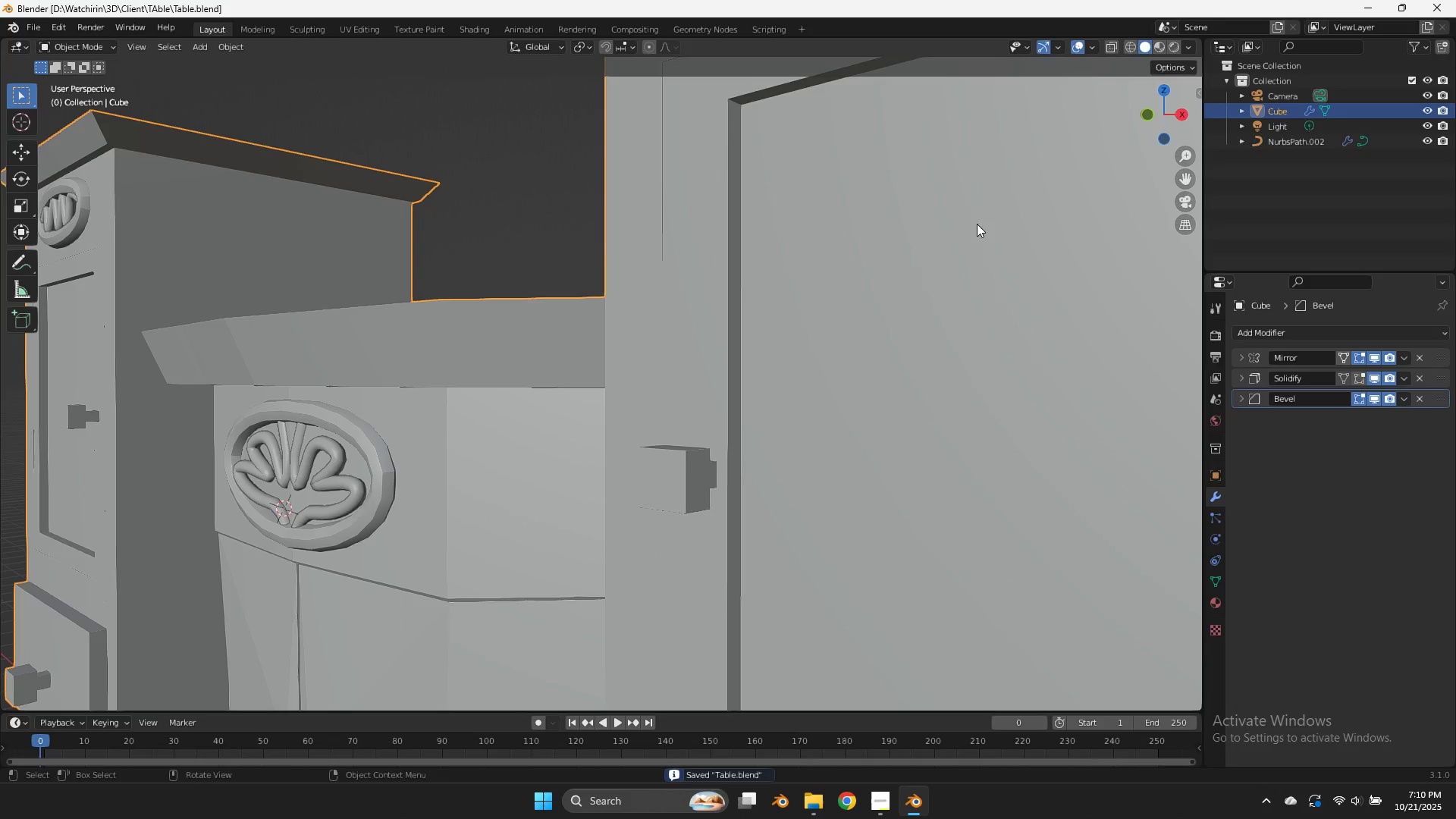 
key(Z)
 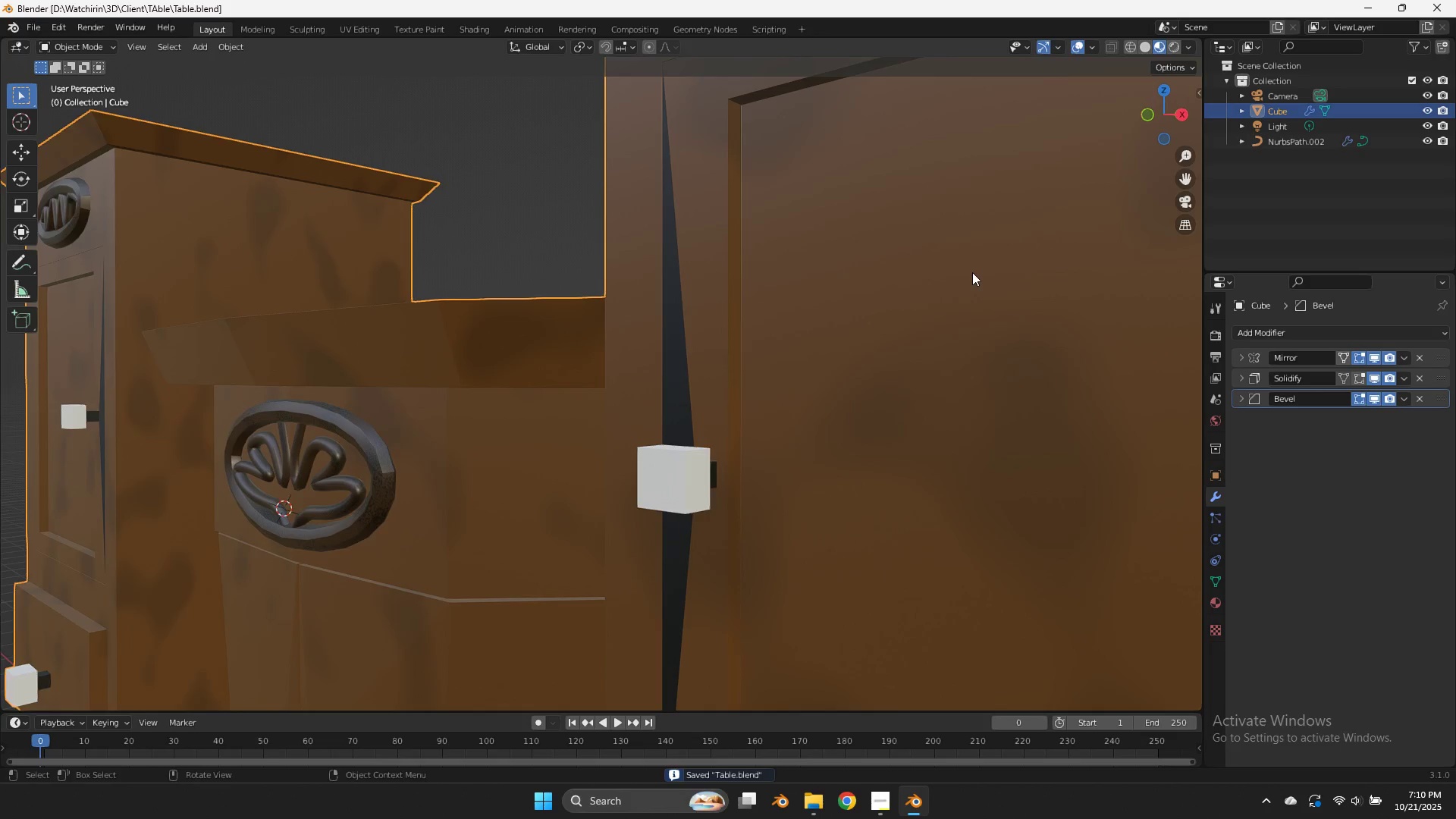 
scroll: coordinate [972, 272], scroll_direction: down, amount: 2.0
 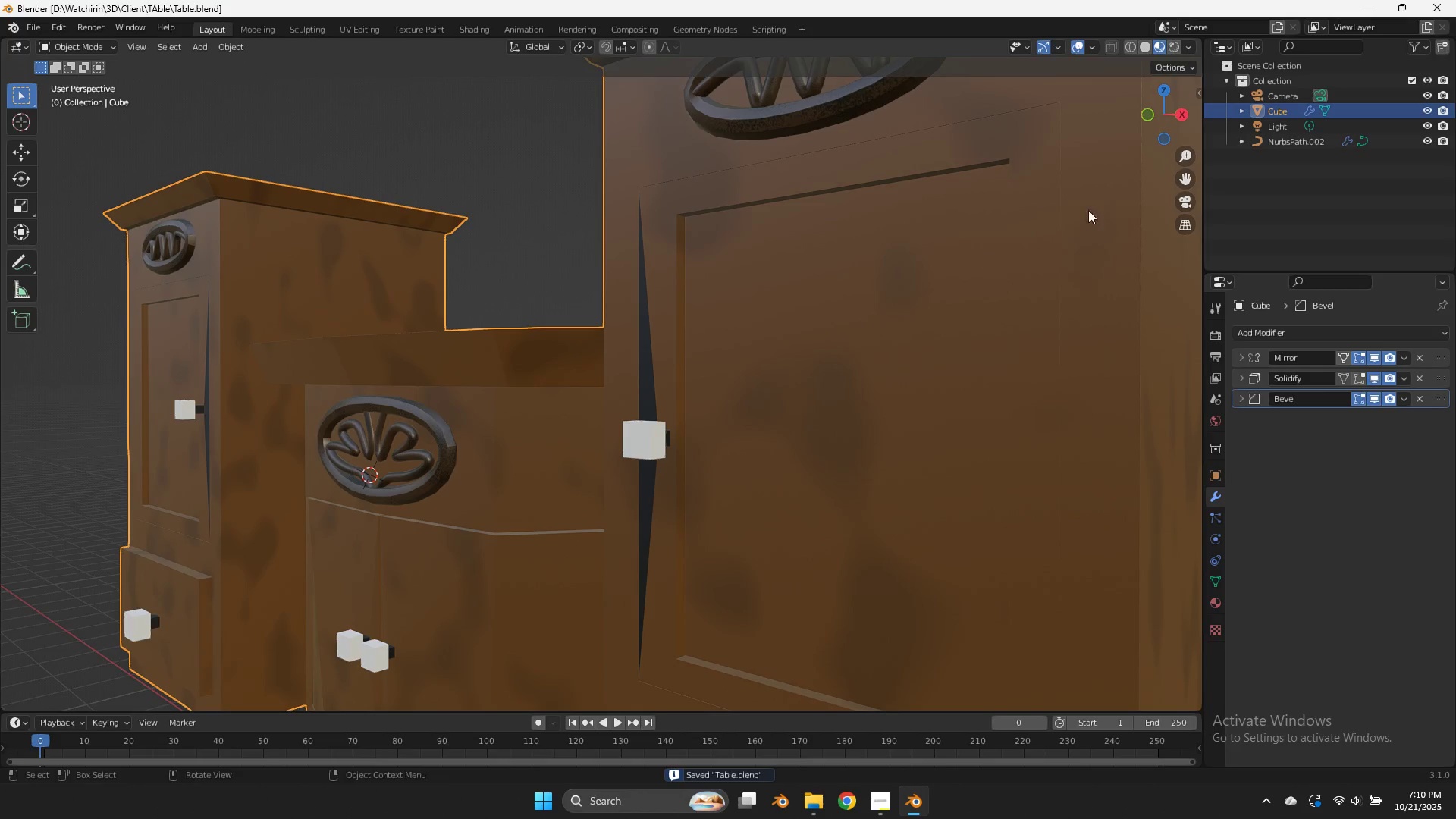 
key(Tab)
 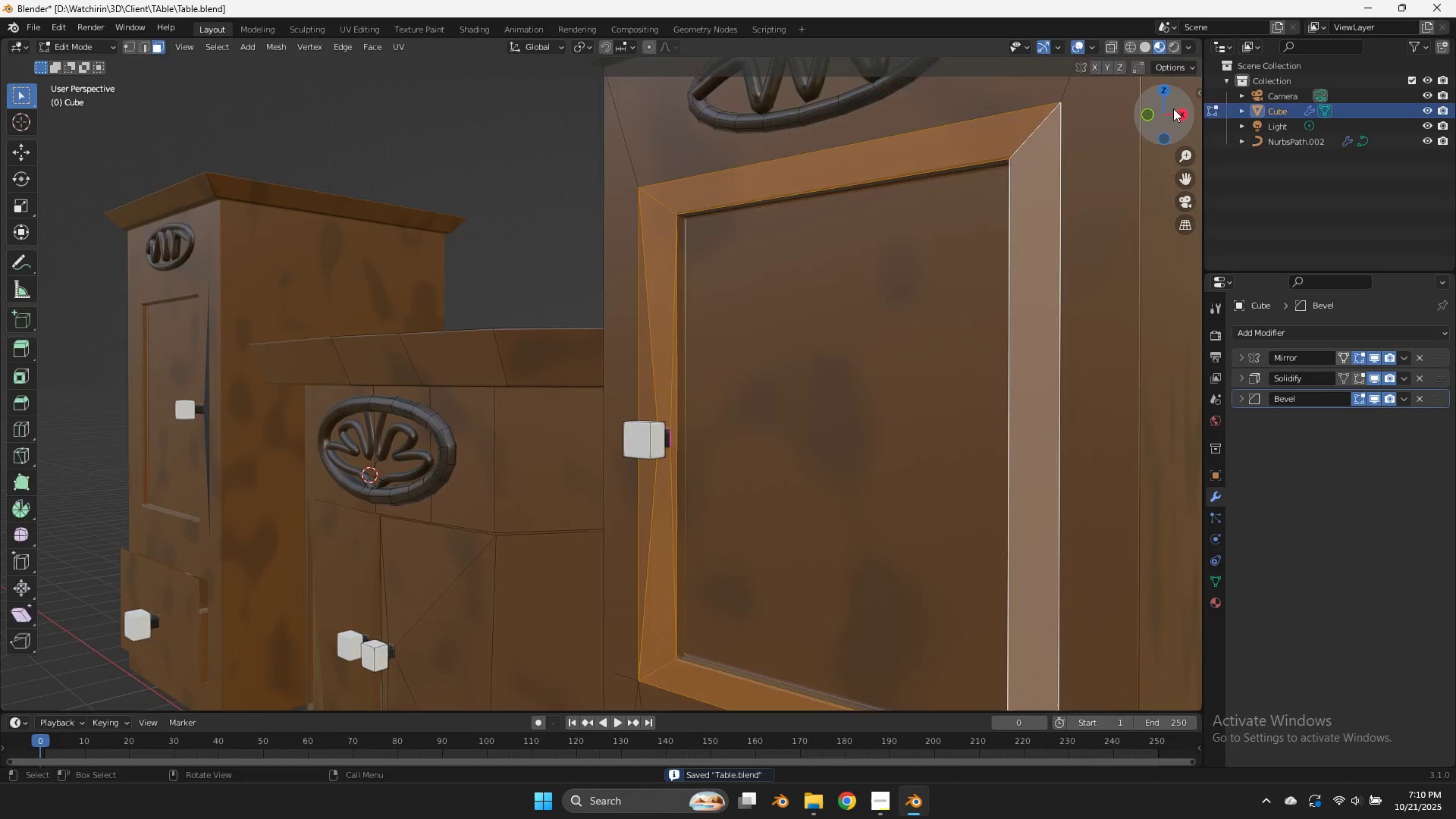 
key(Tab)
 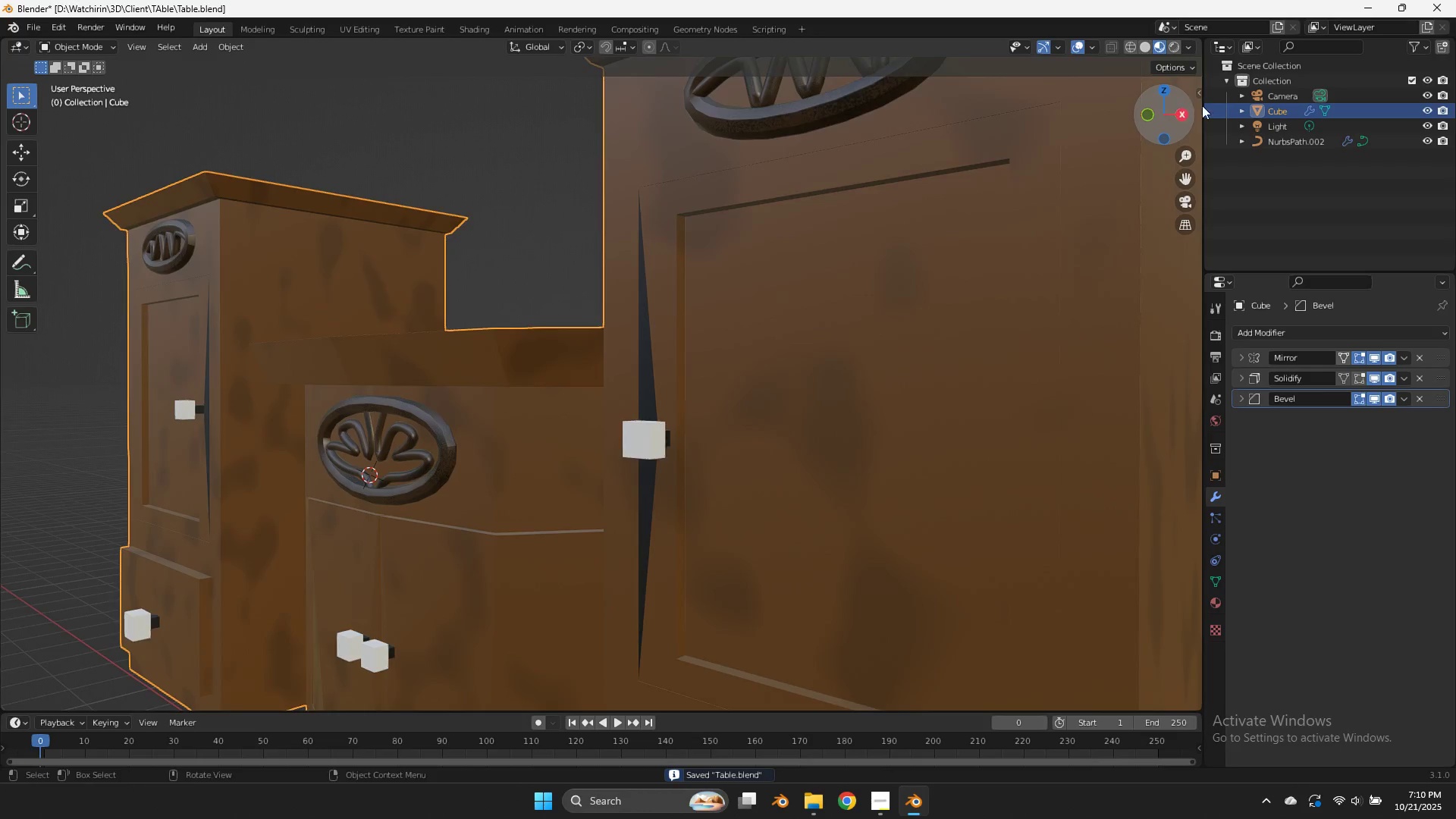 
left_click_drag(start_coordinate=[1190, 102], to_coordinate=[47, 122])
 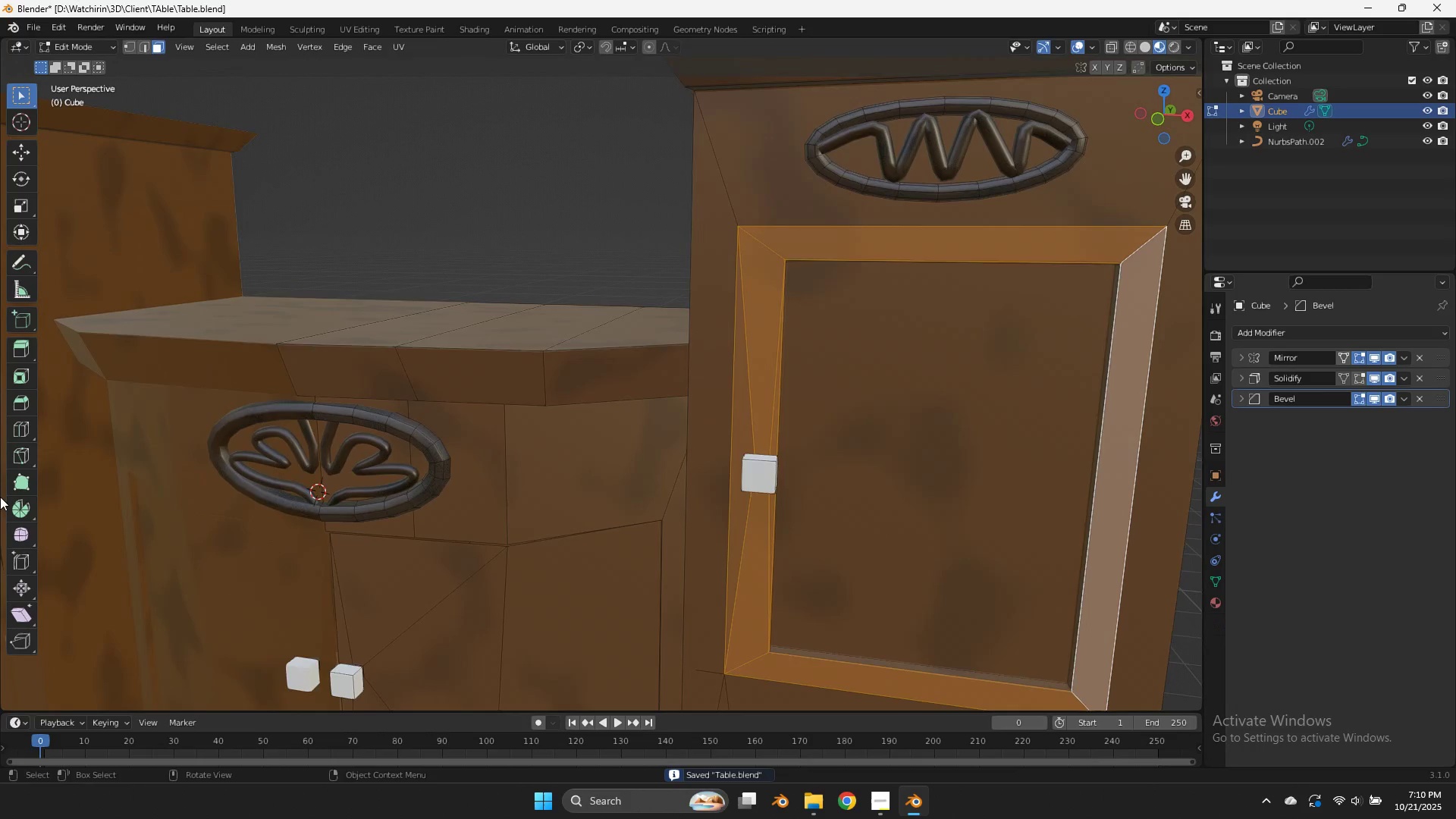 
key(Tab)
 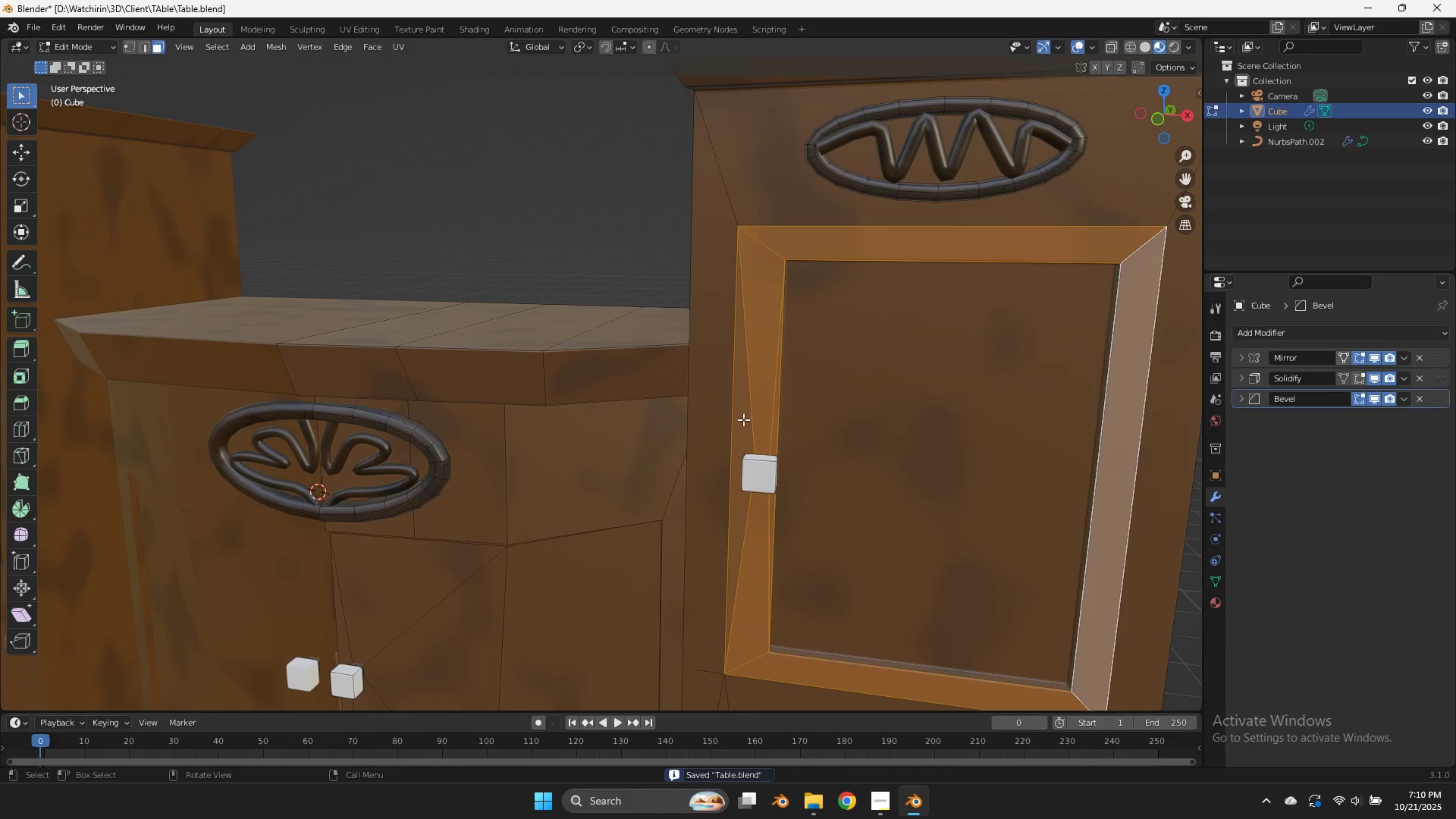 
left_click([742, 422])
 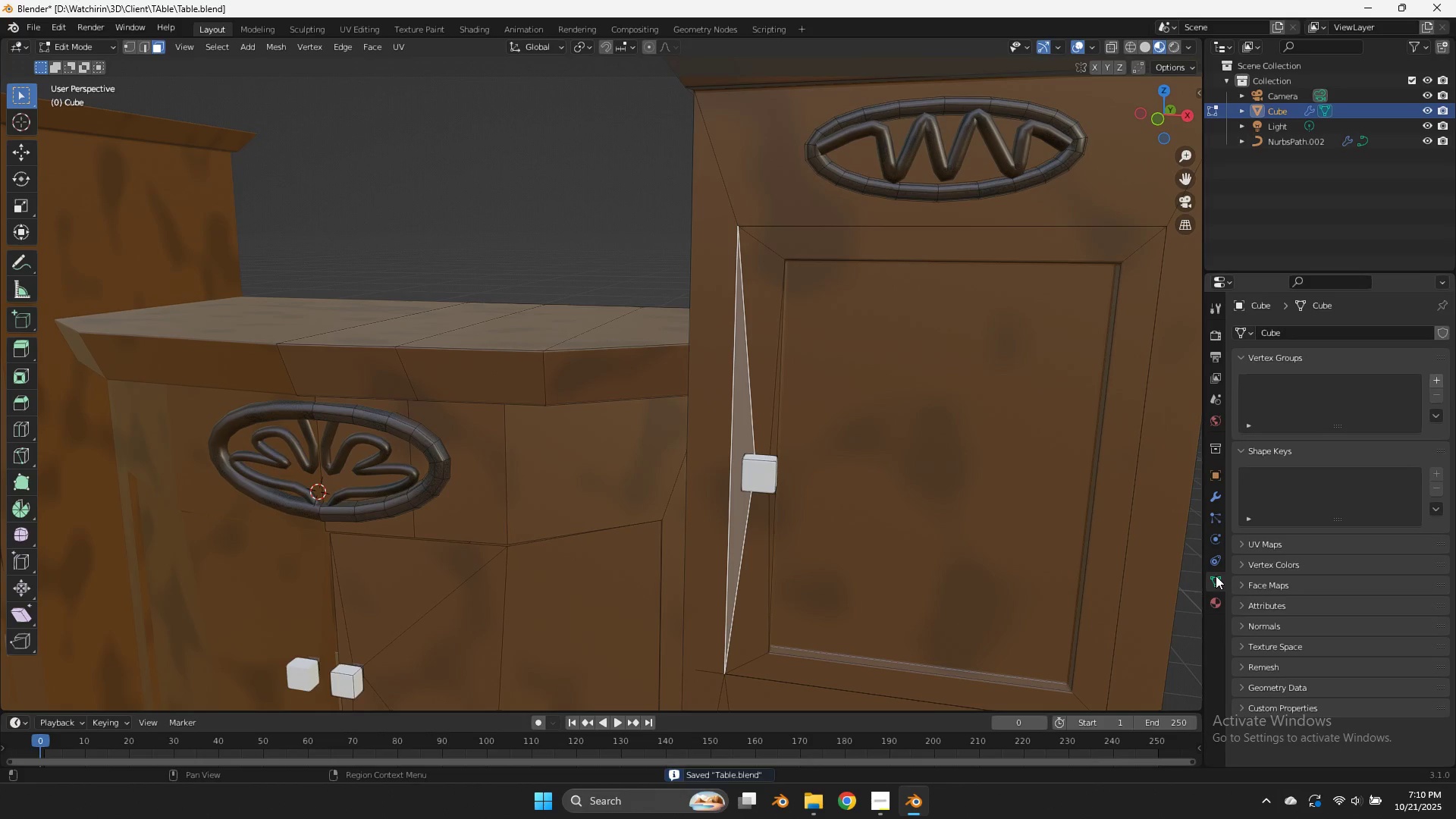 
double_click([1216, 598])
 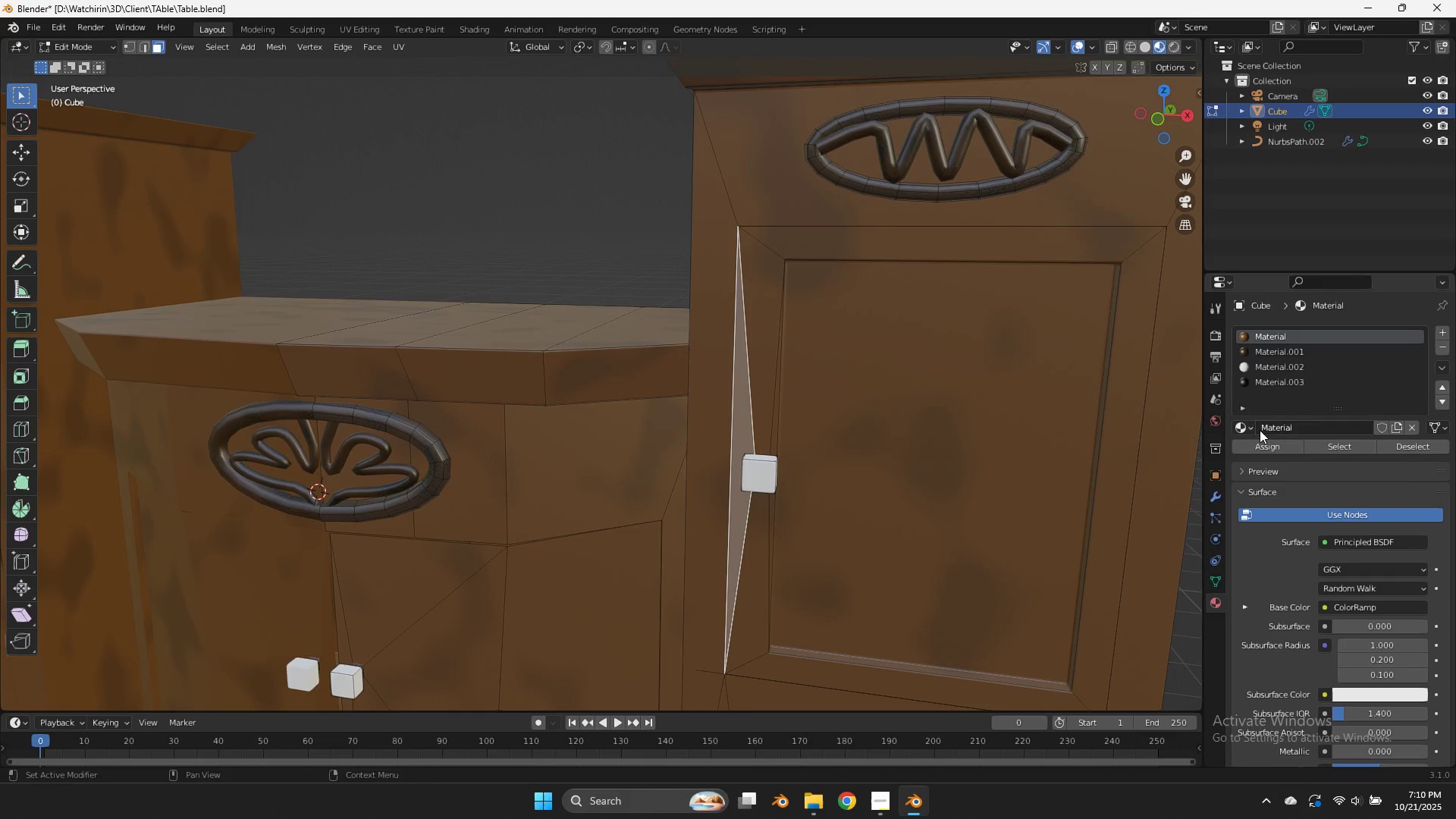 
left_click([1253, 447])
 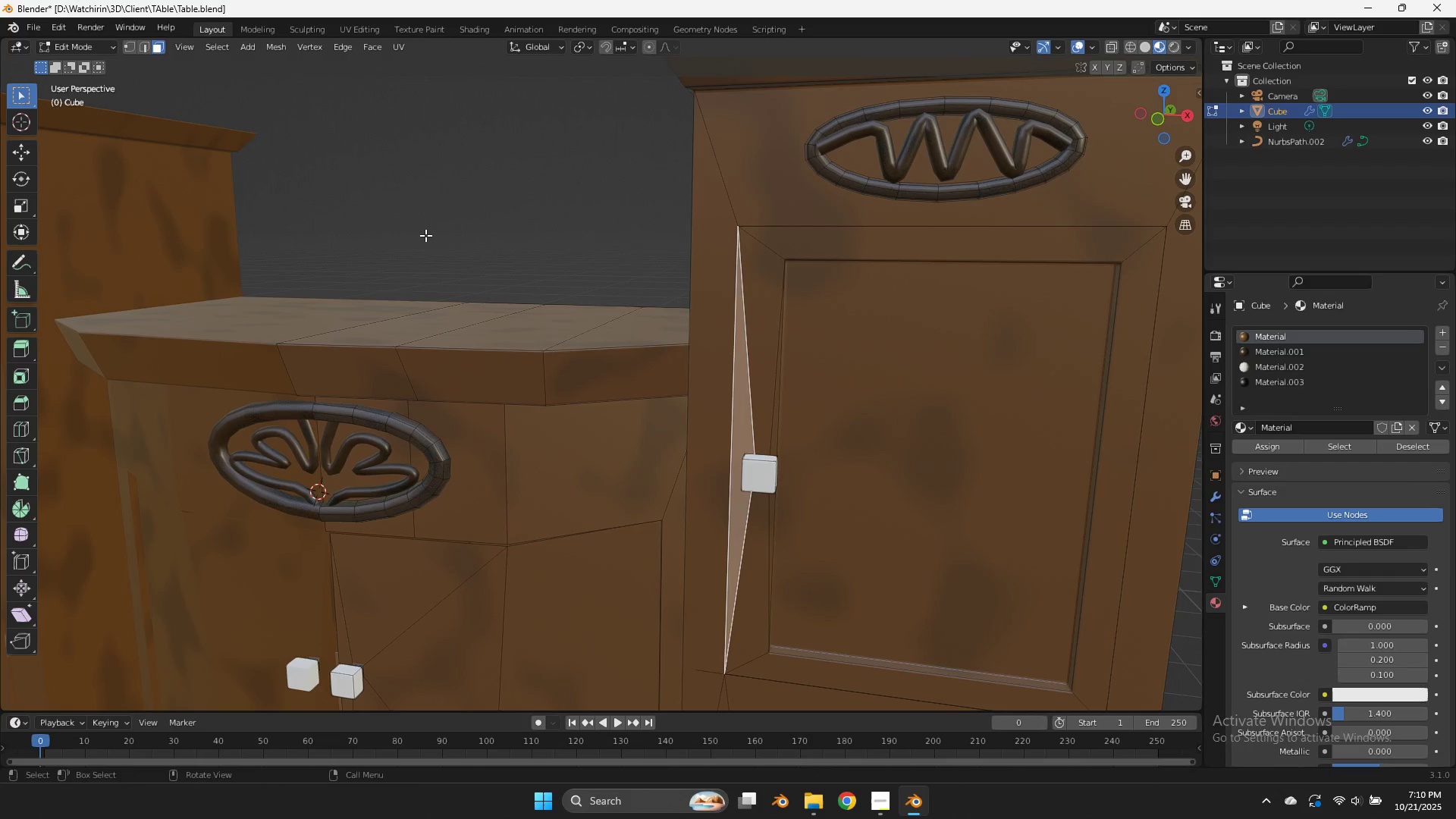 
left_click([425, 235])
 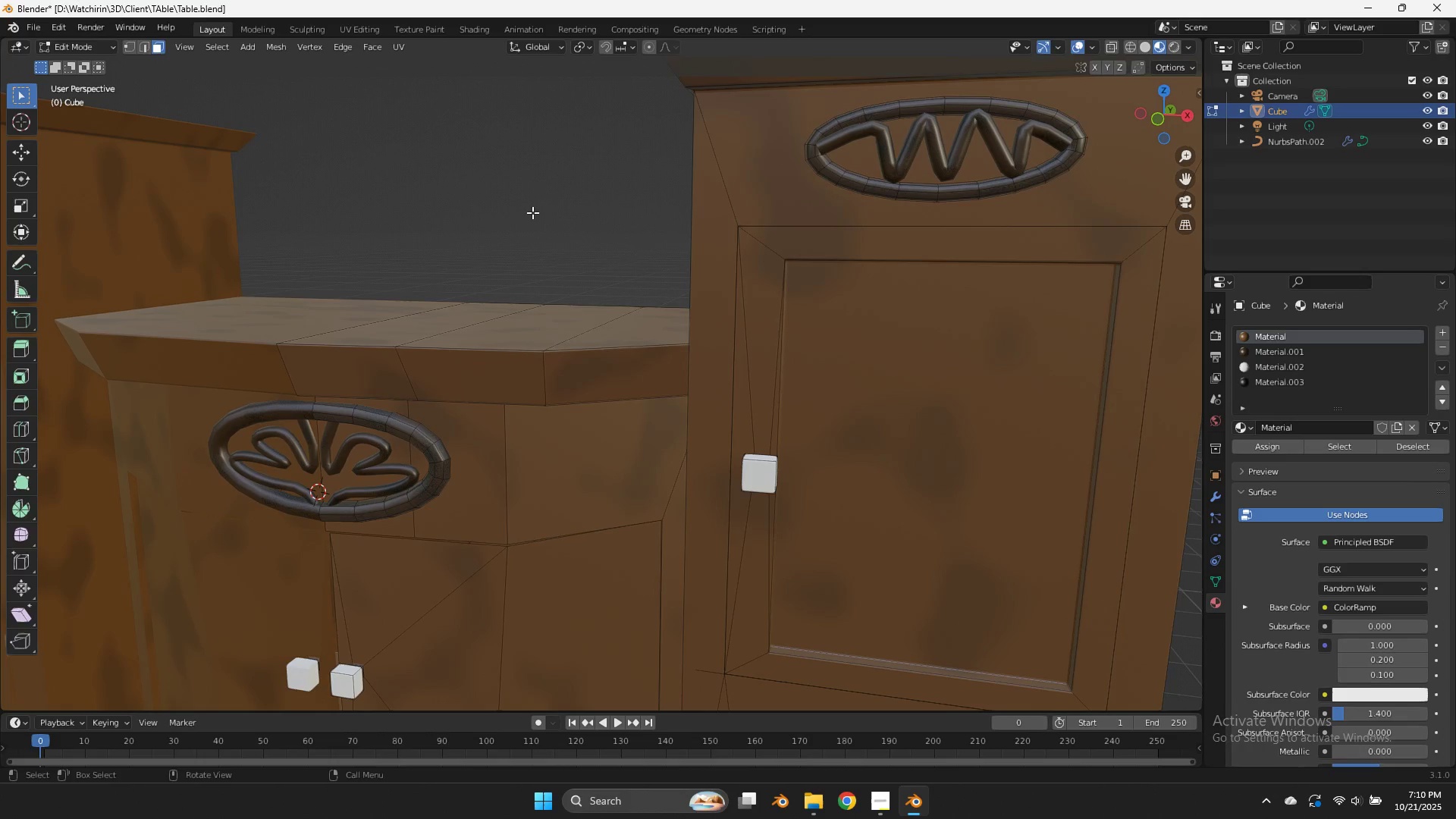 
key(Tab)
 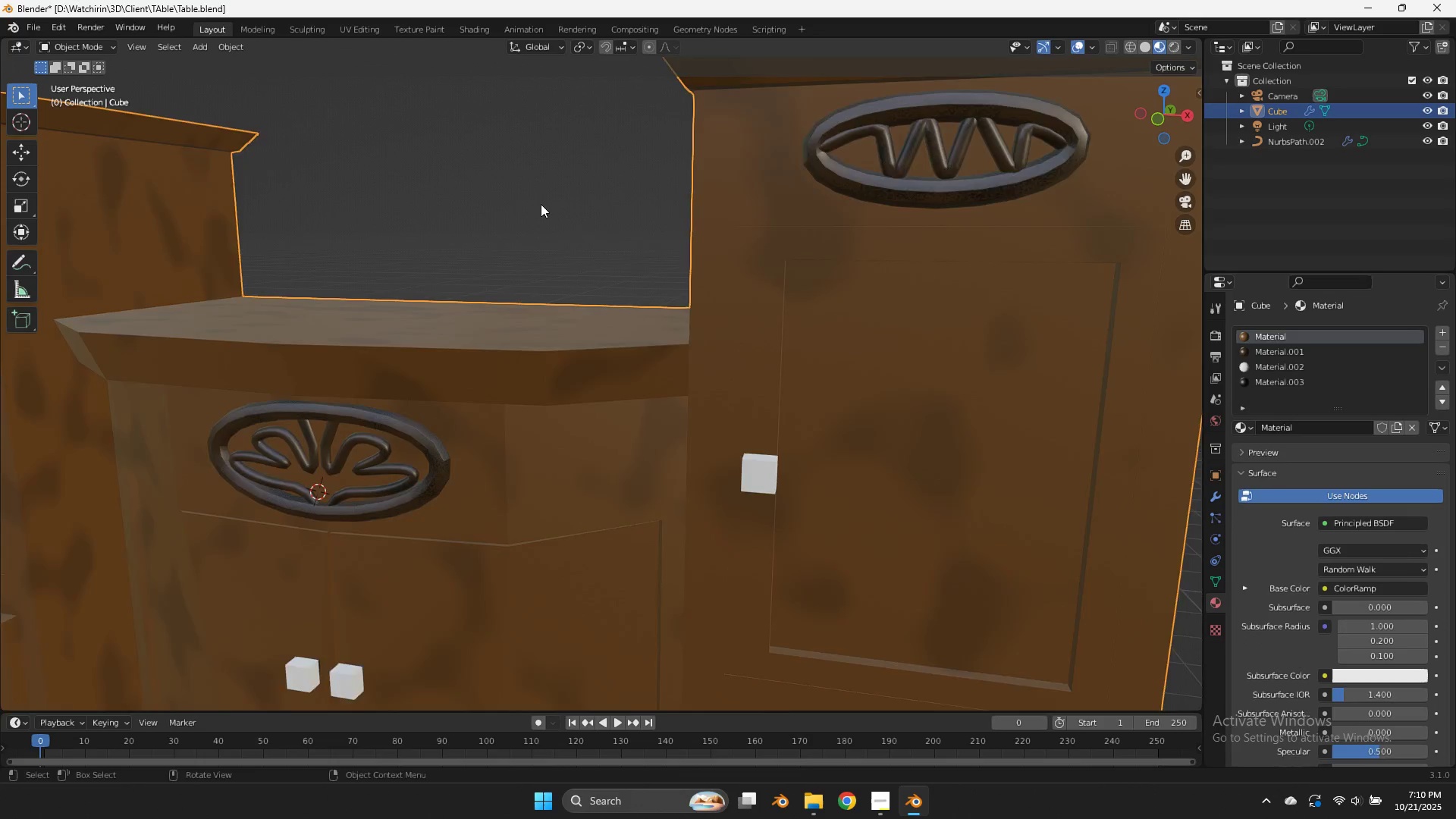 
scroll: coordinate [542, 204], scroll_direction: down, amount: 3.0
 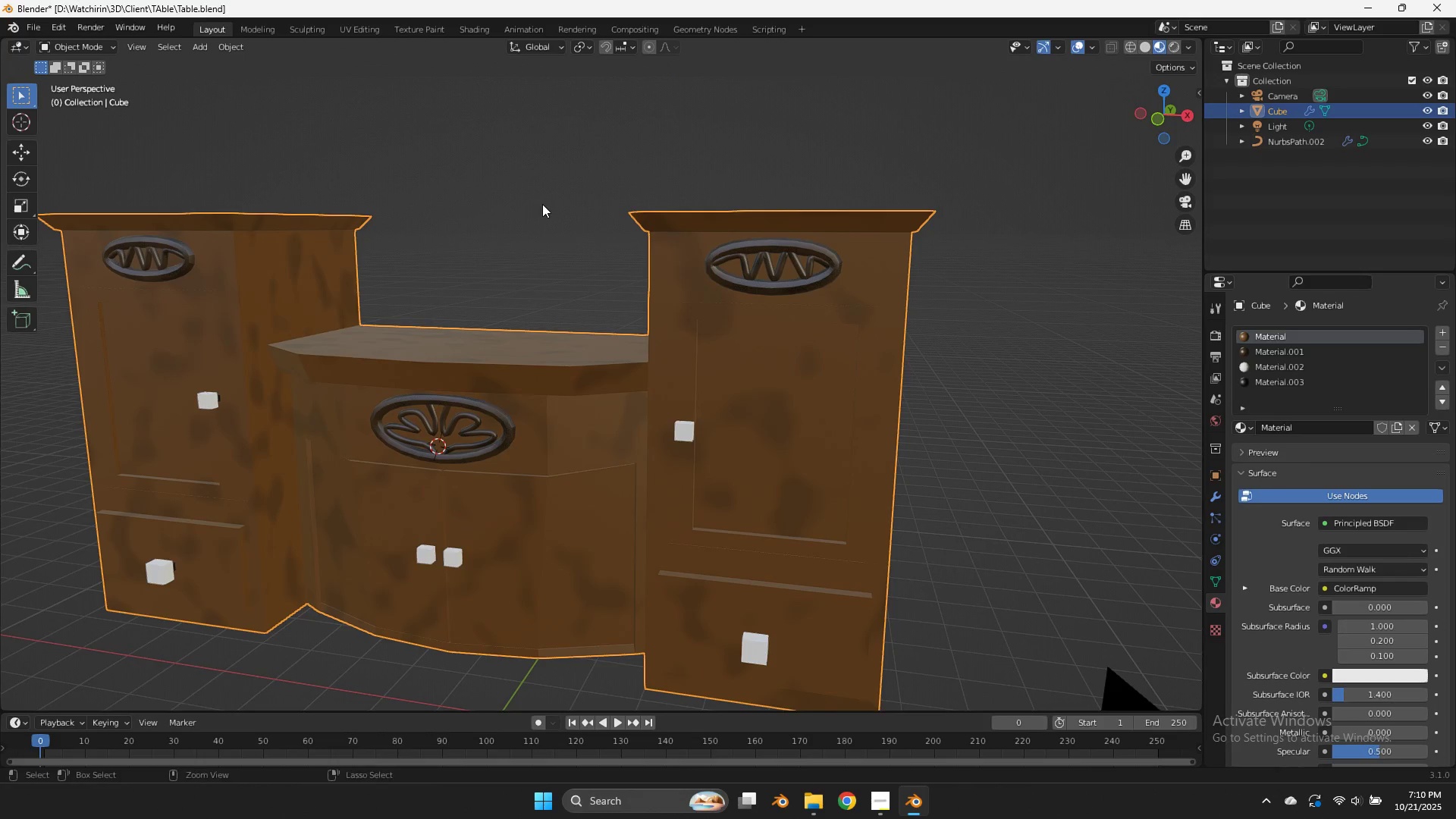 
key(Control+ControlLeft)
 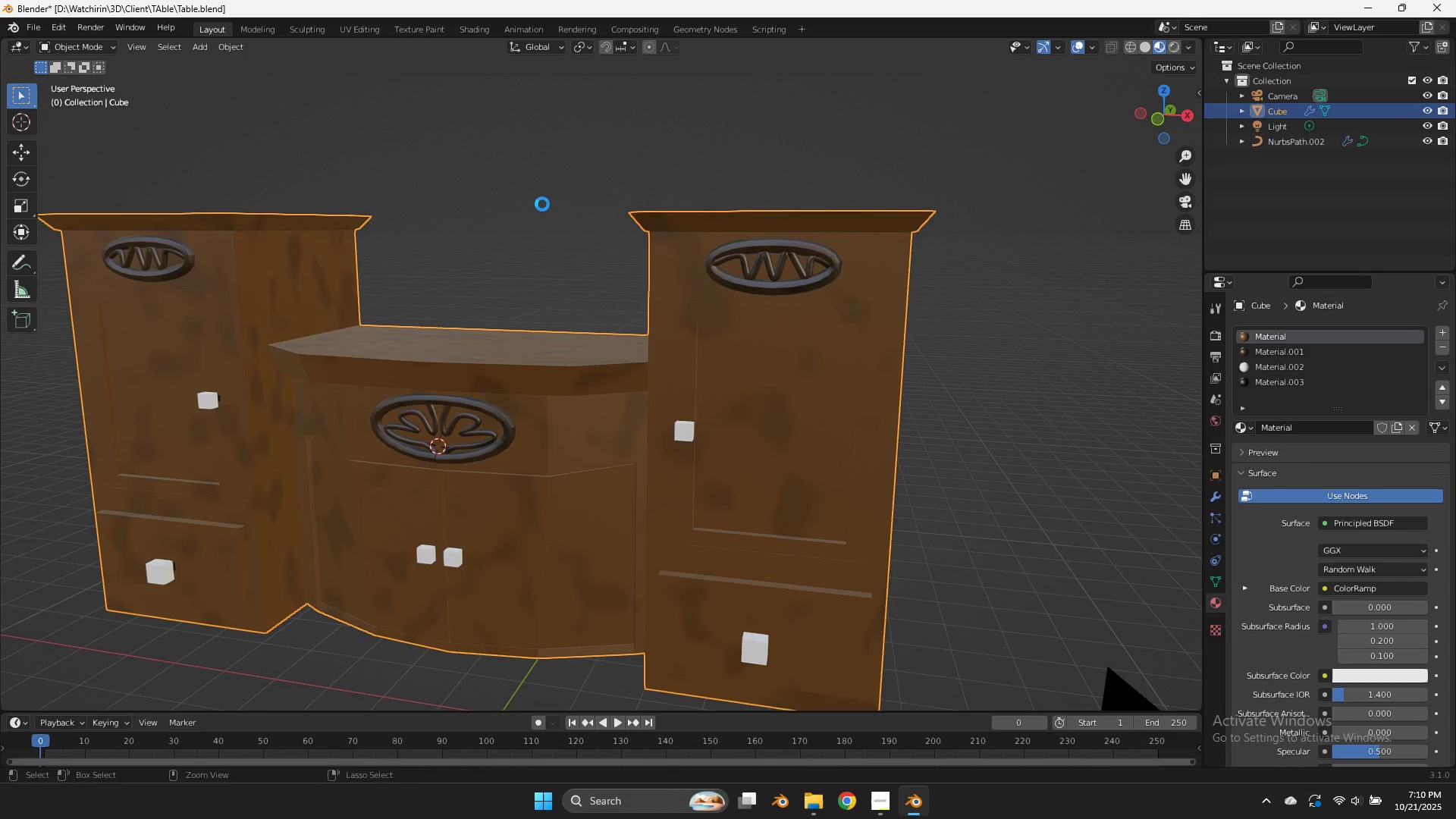 
key(Control+S)
 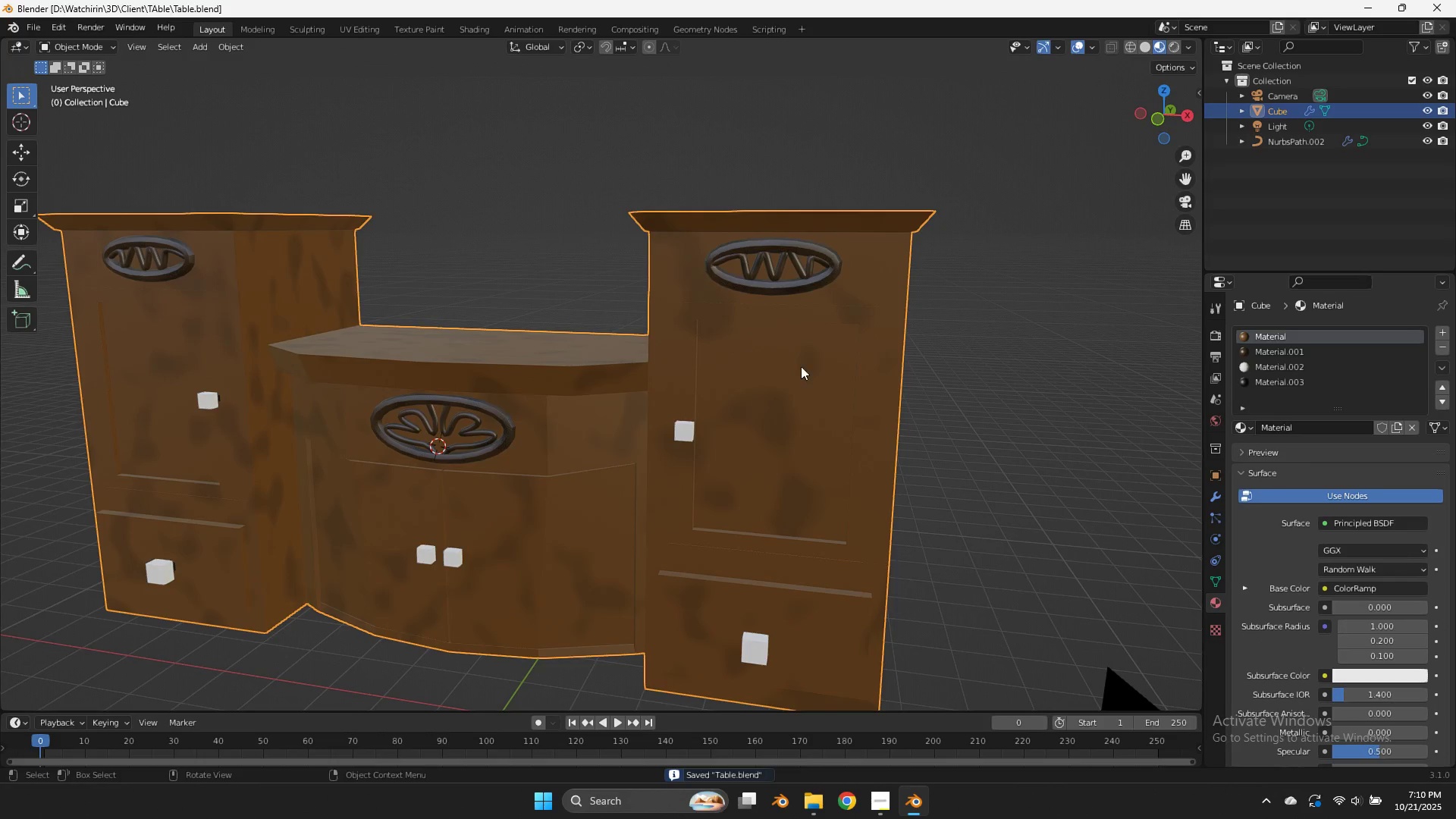 
key(Tab)
 